 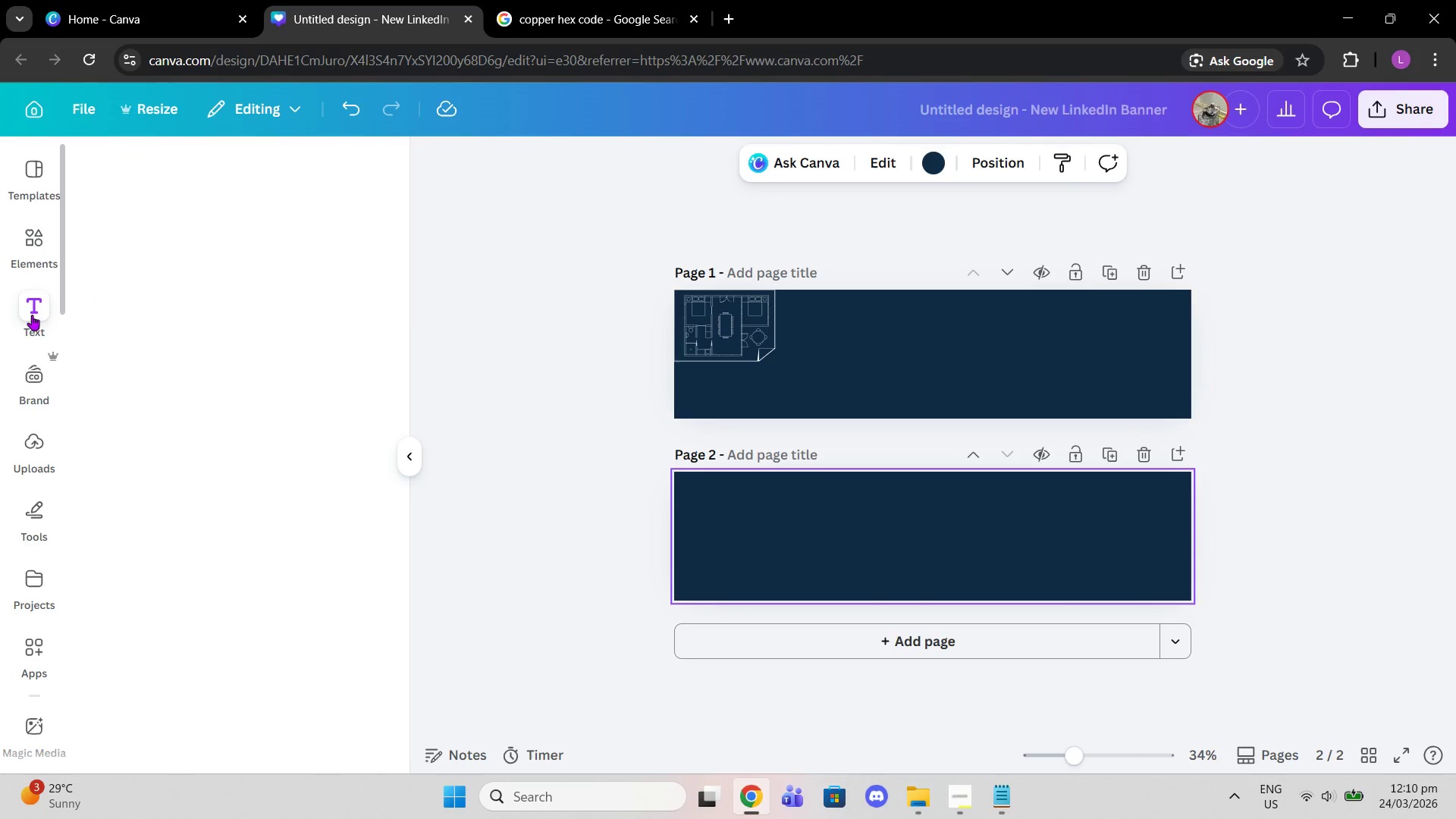 
left_click([184, 380])
 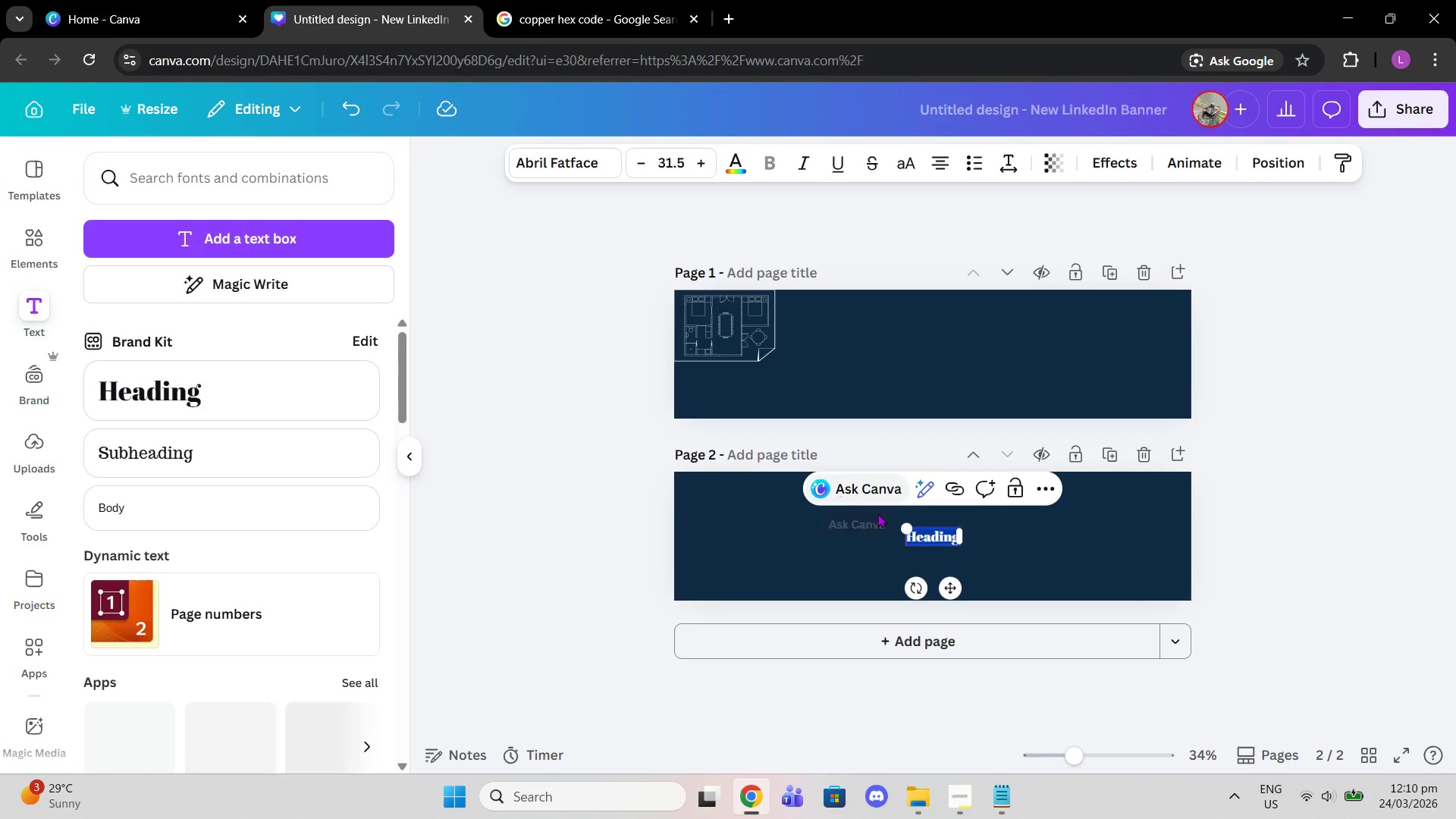 
key(Control+V)
 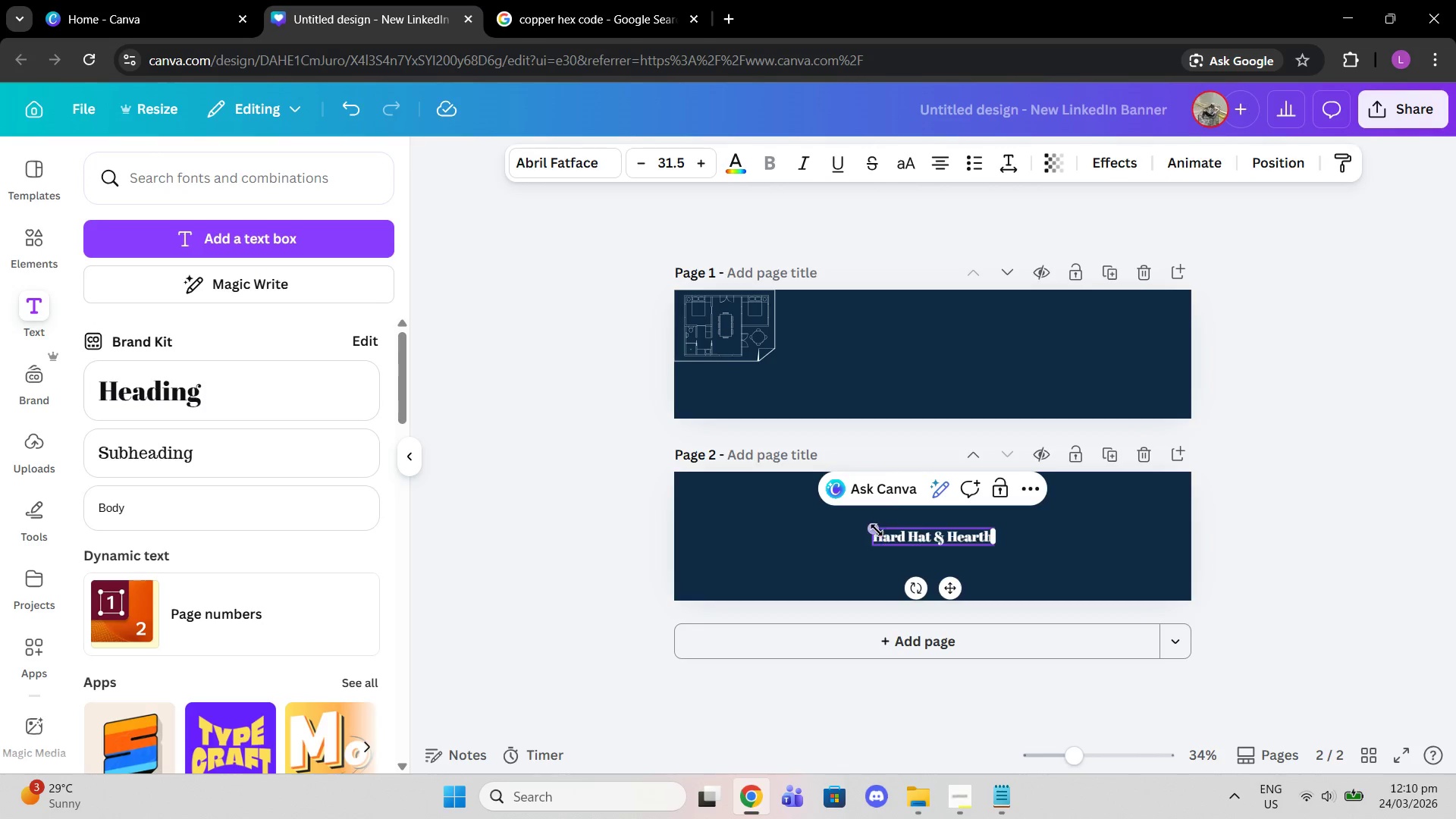 
left_click_drag(start_coordinate=[877, 530], to_coordinate=[798, 462])
 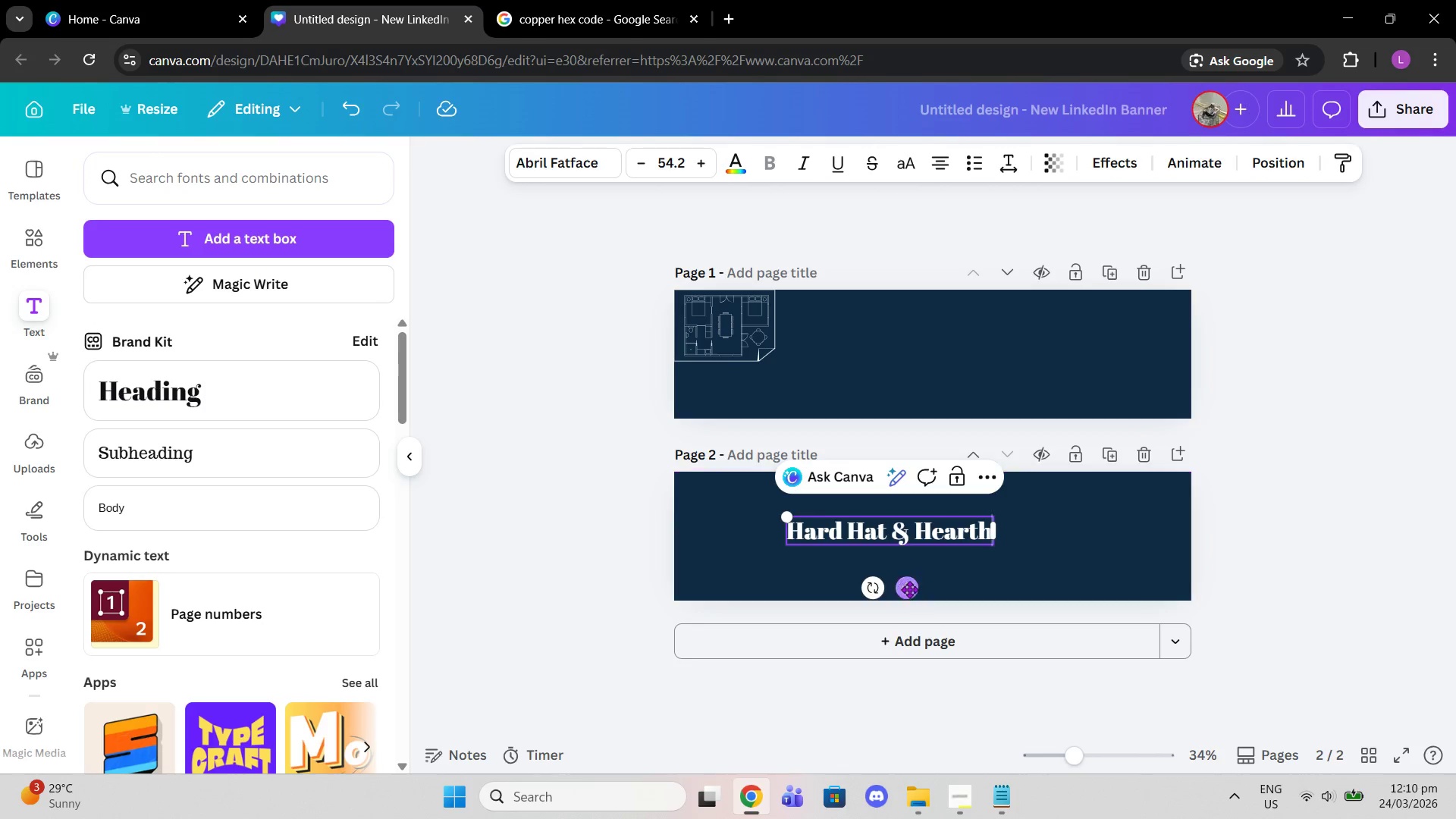 
left_click_drag(start_coordinate=[909, 589], to_coordinate=[949, 590])
 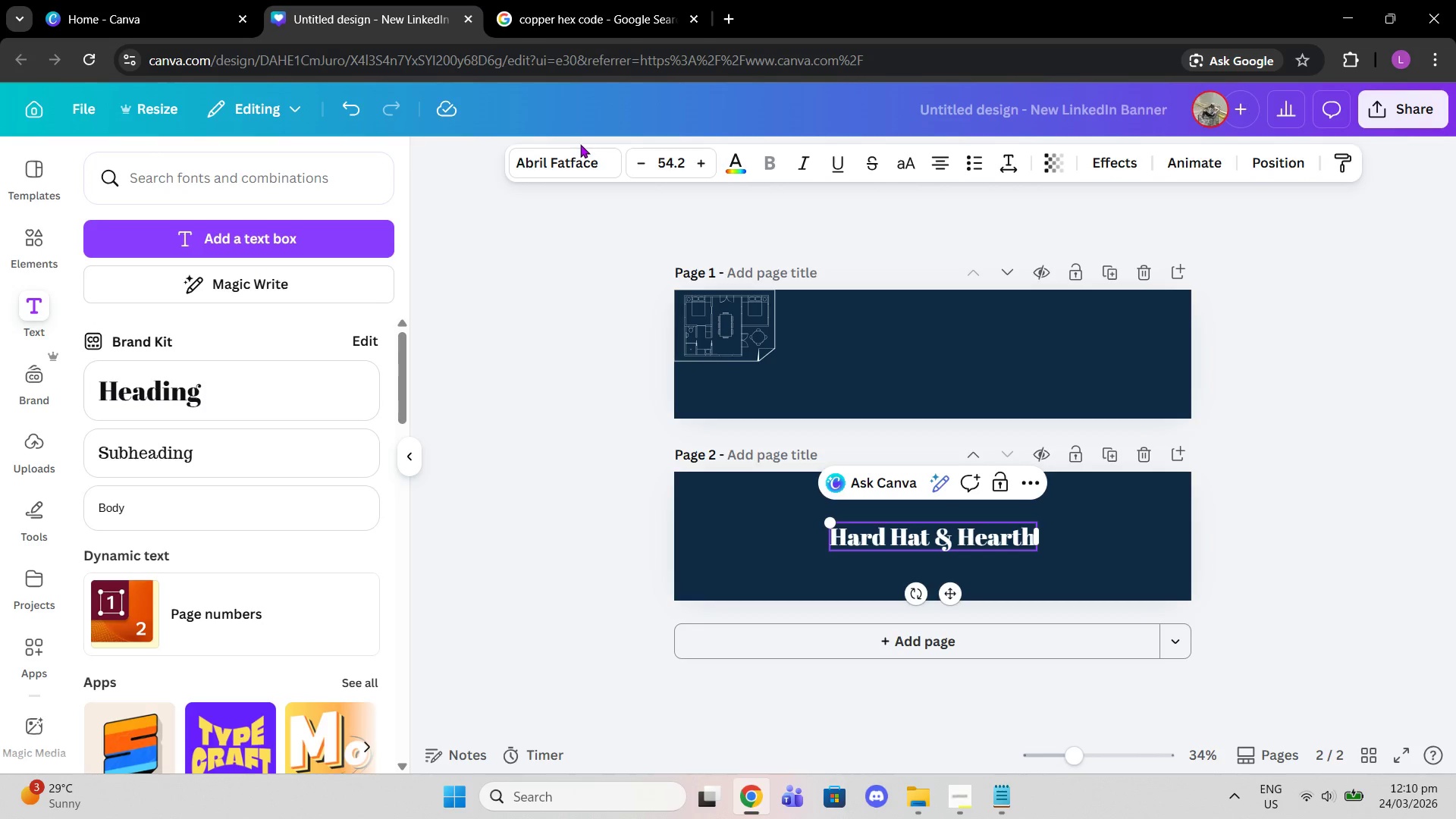 
left_click([580, 148])
 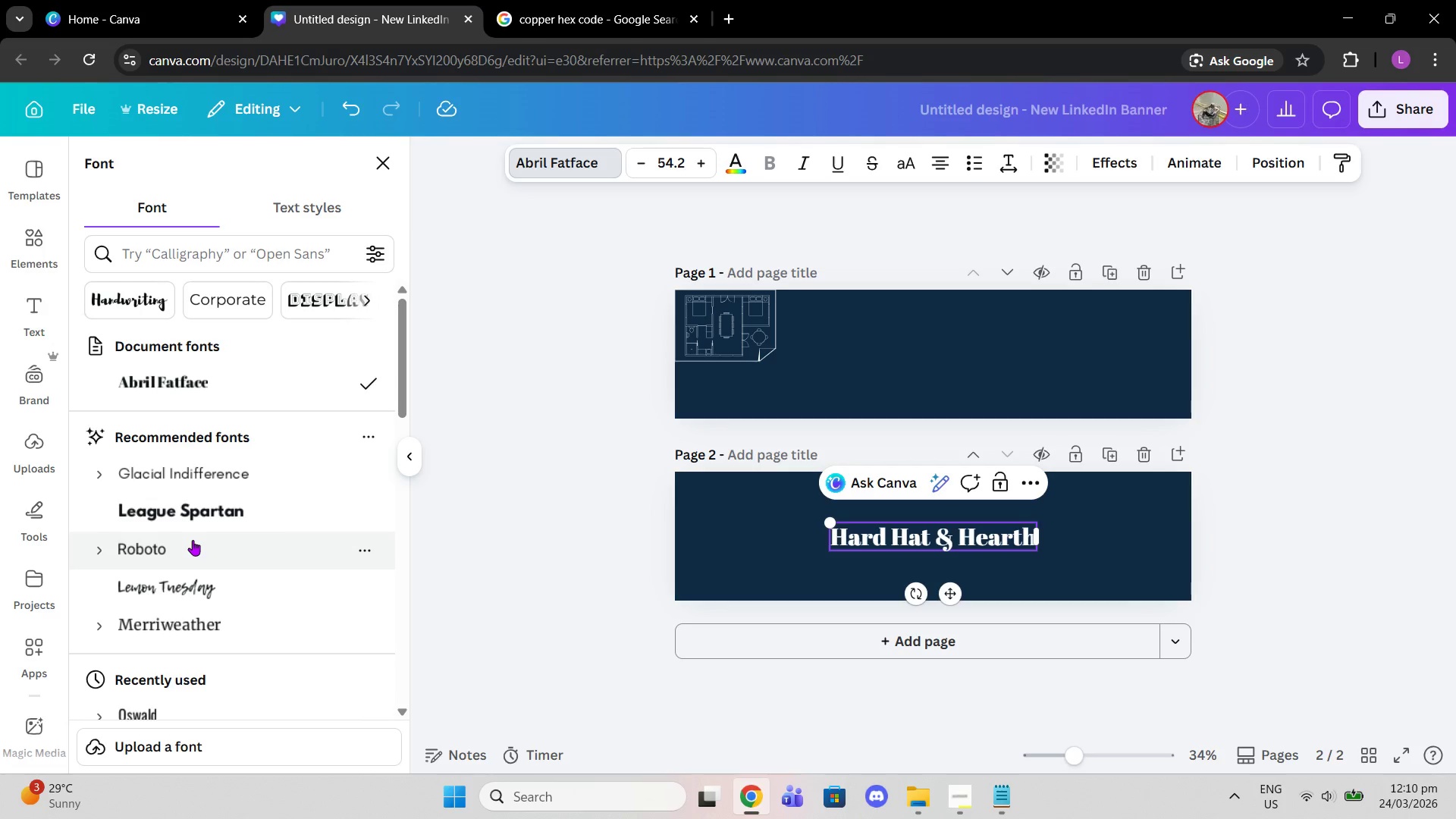 
wait(11.83)
 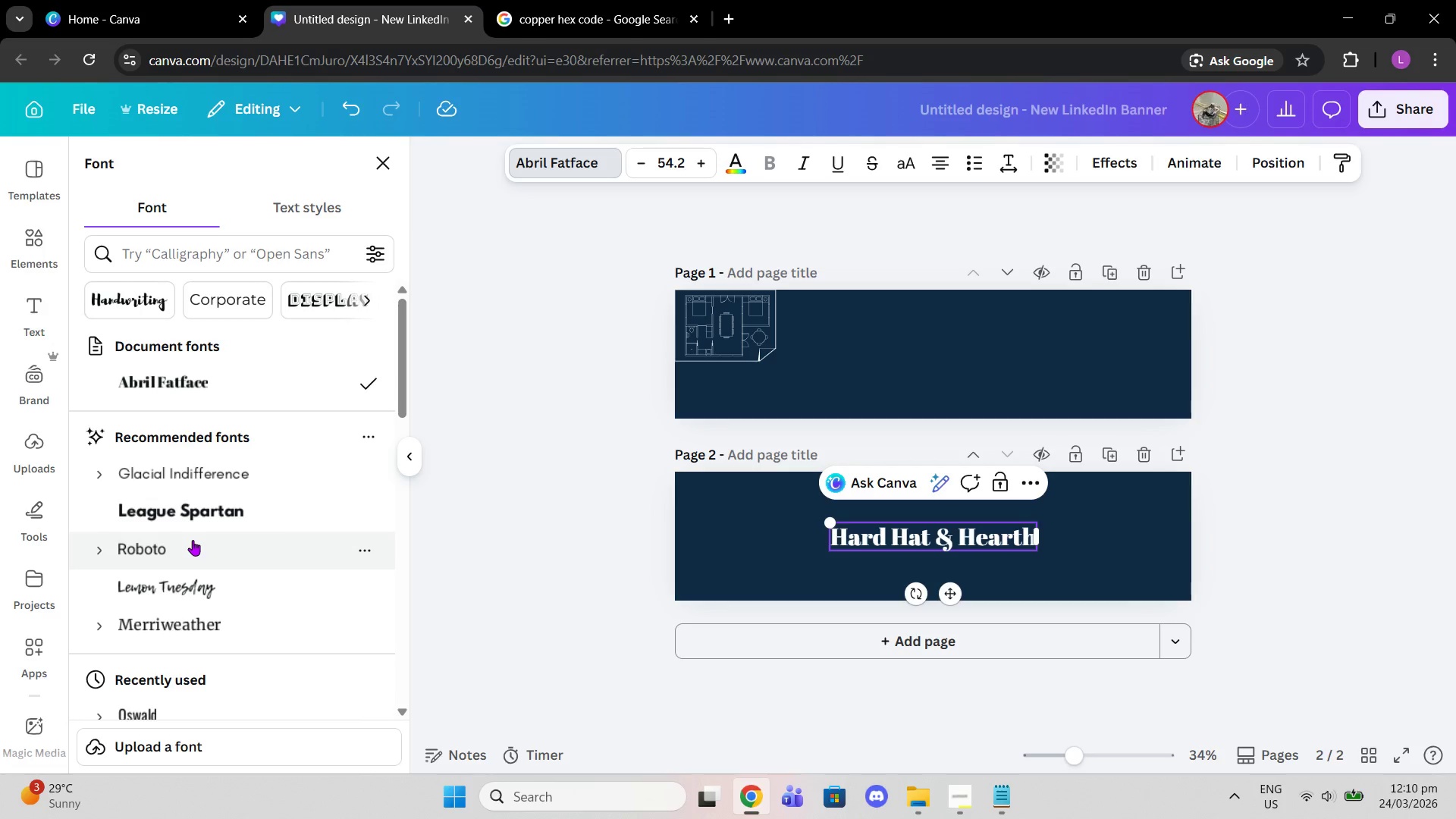 
left_click([231, 247])
 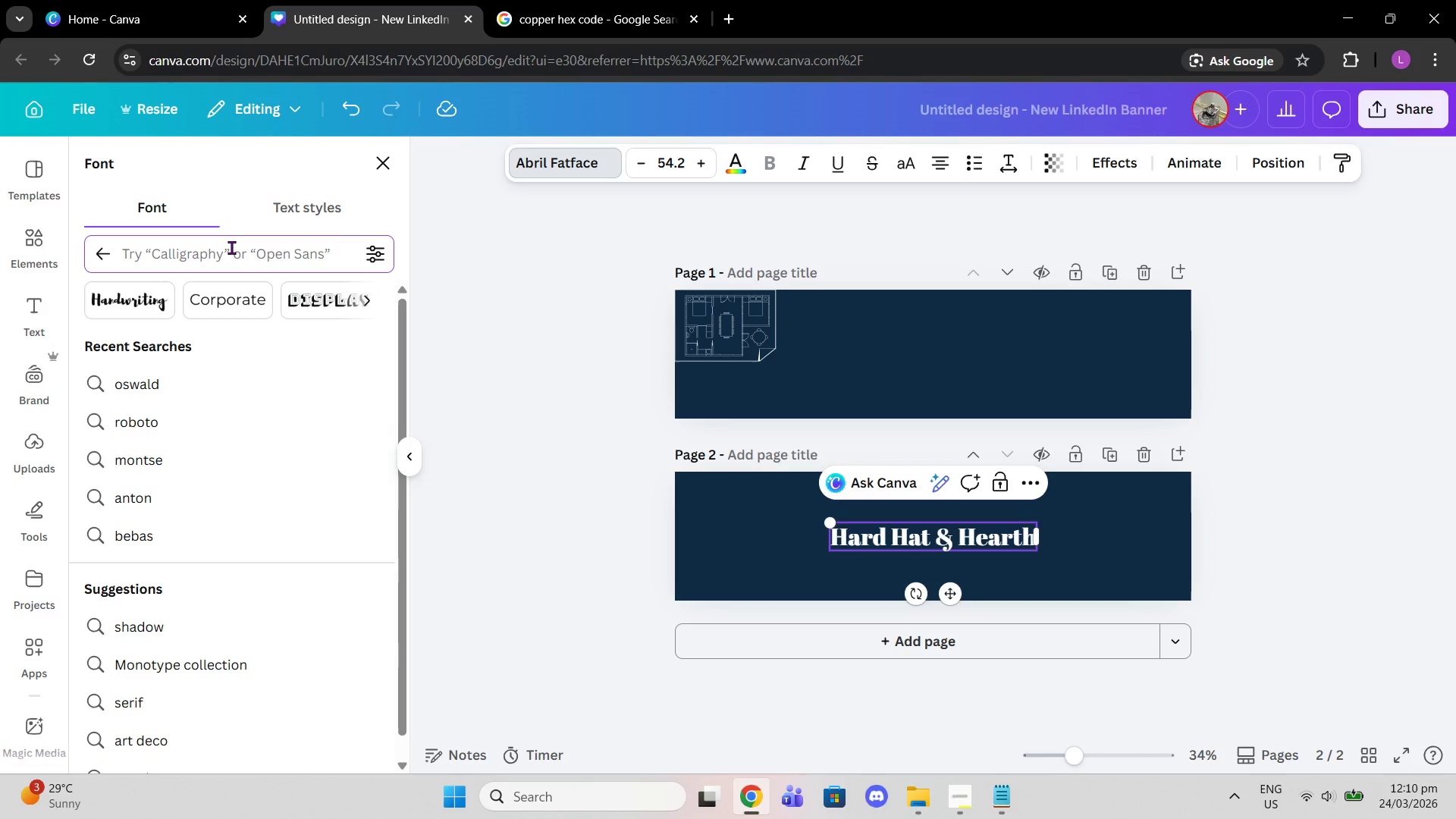 
type(playfair)
 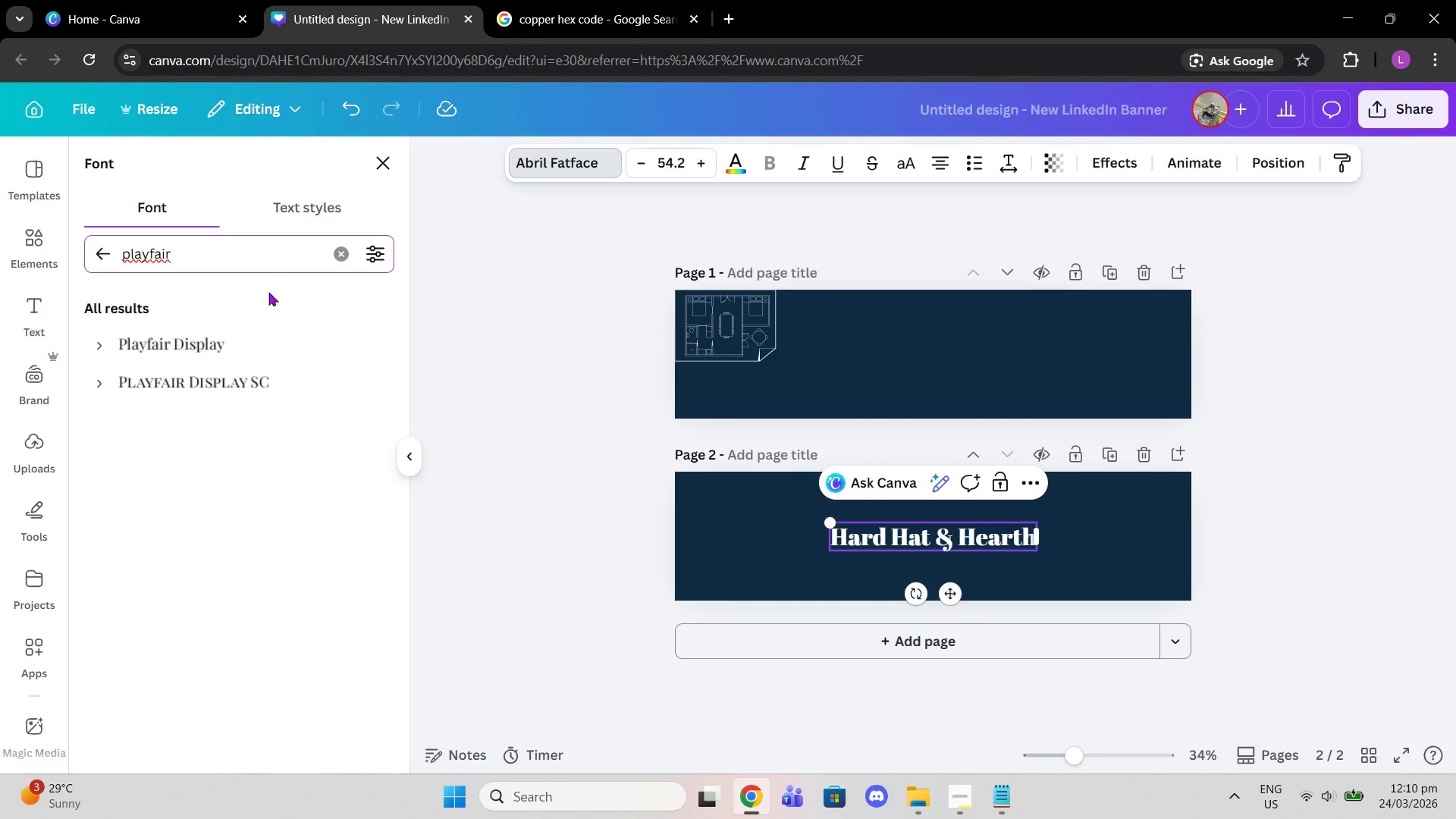 
left_click([255, 371])
 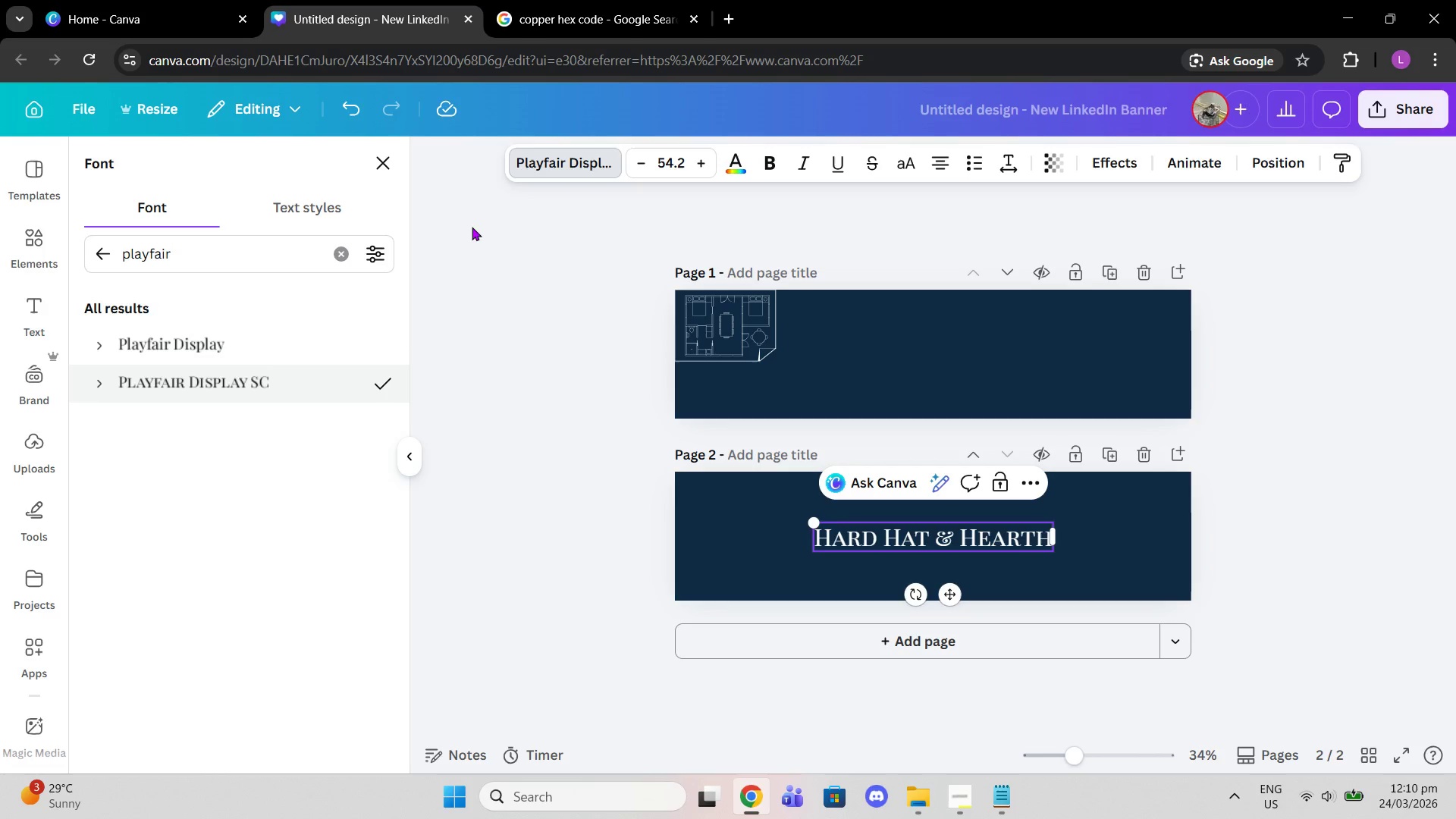 
left_click([761, 162])
 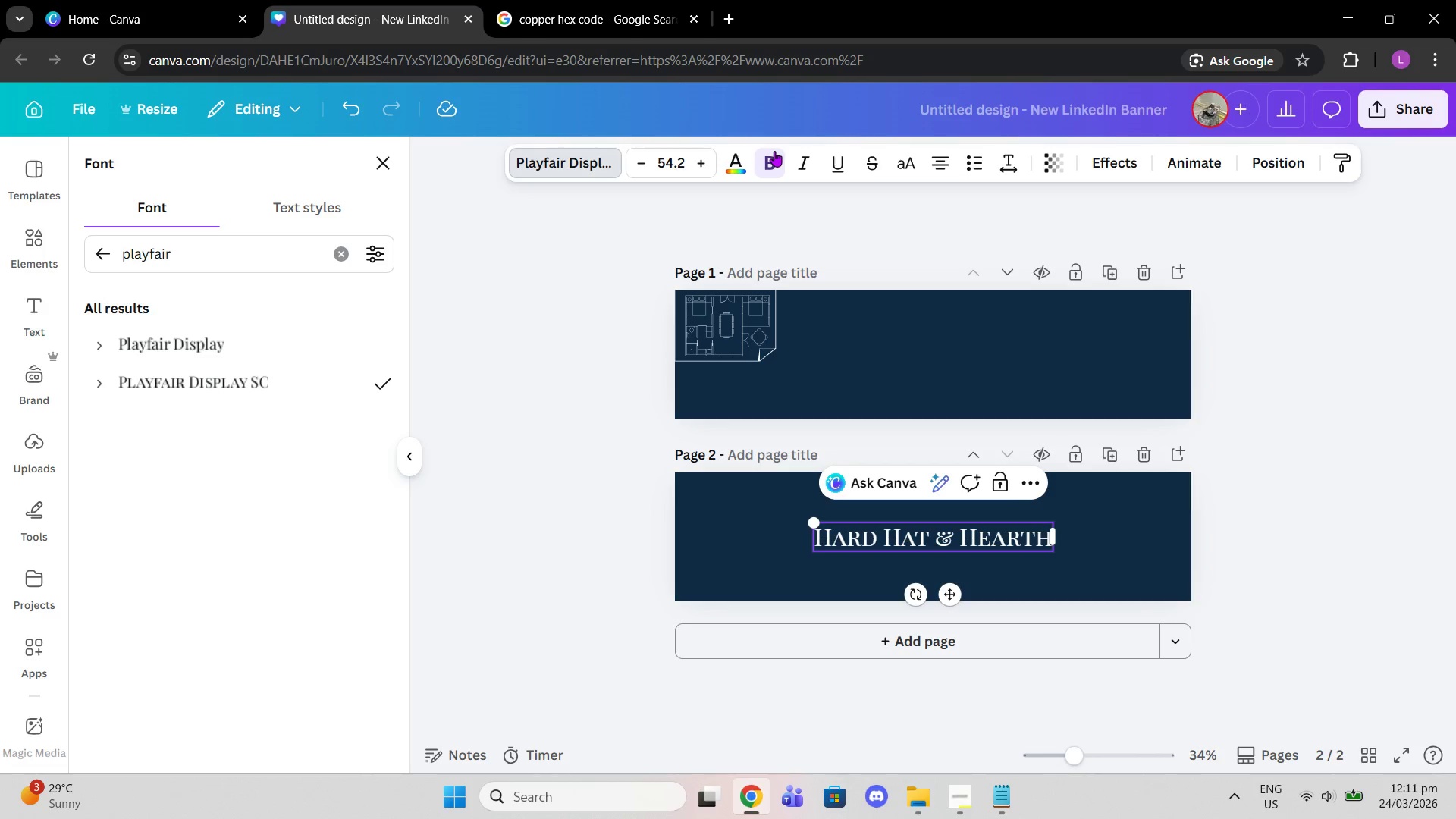 
wait(16.3)
 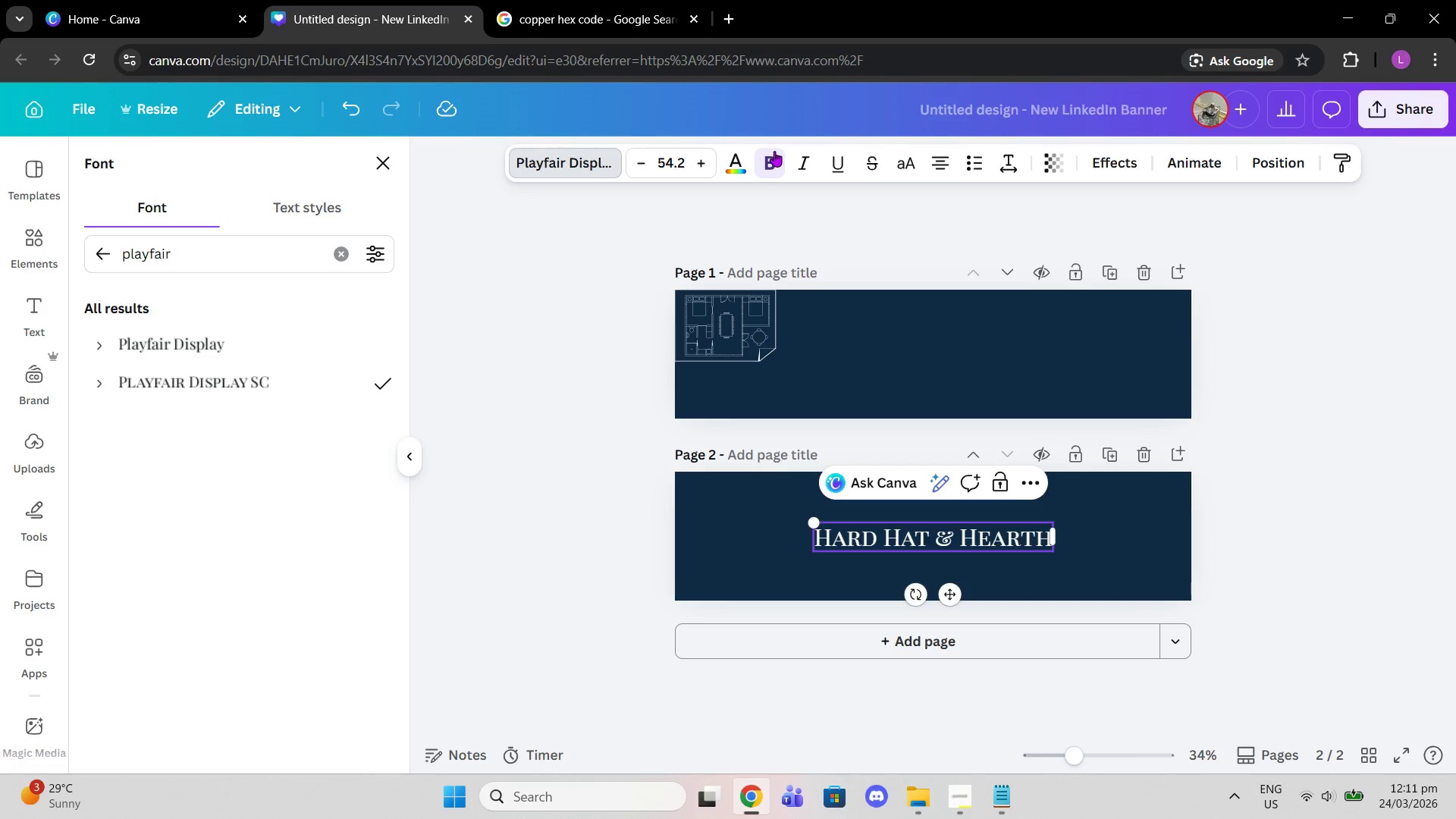 
double_click([771, 164])
 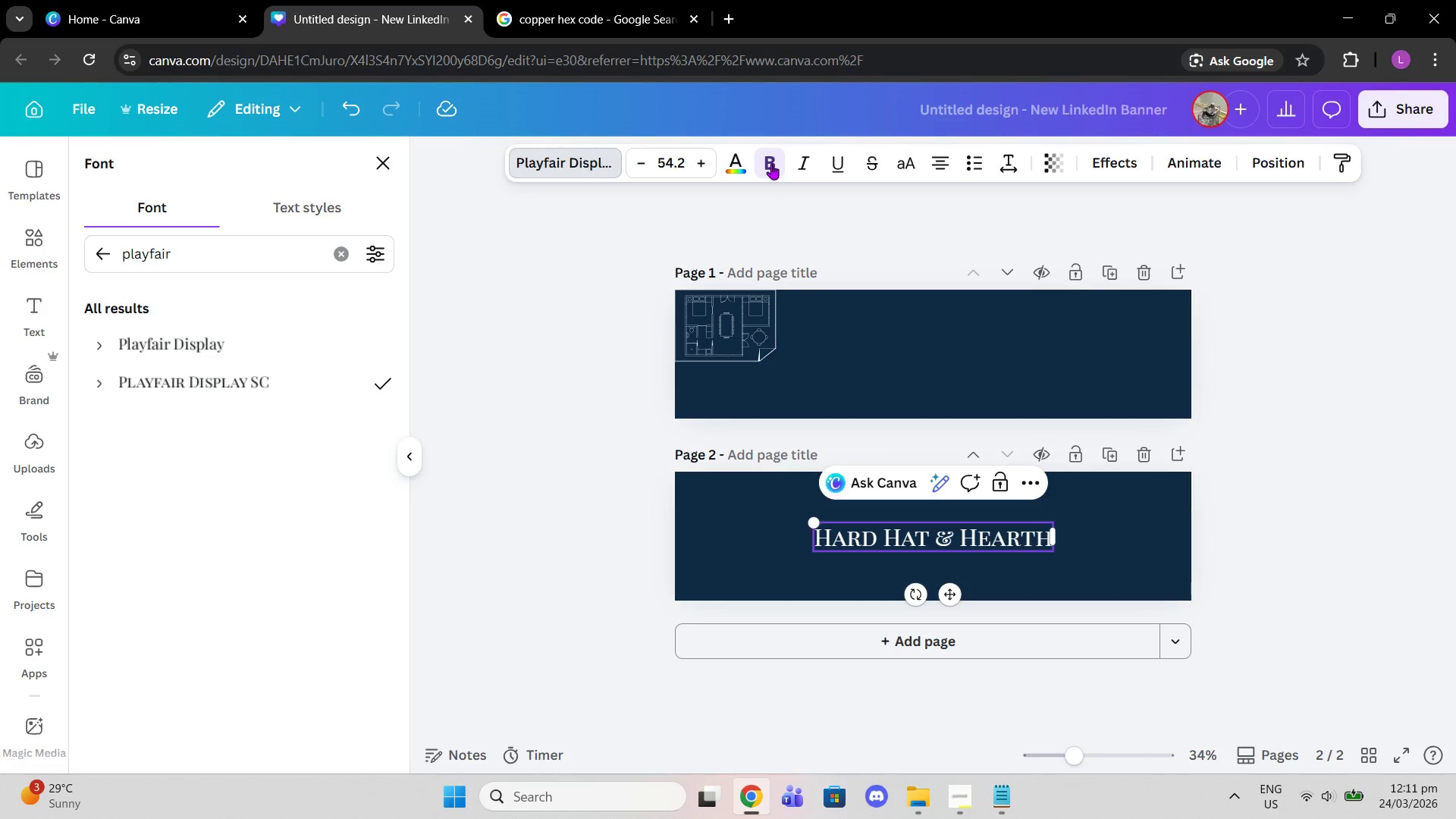 
left_click([771, 164])
 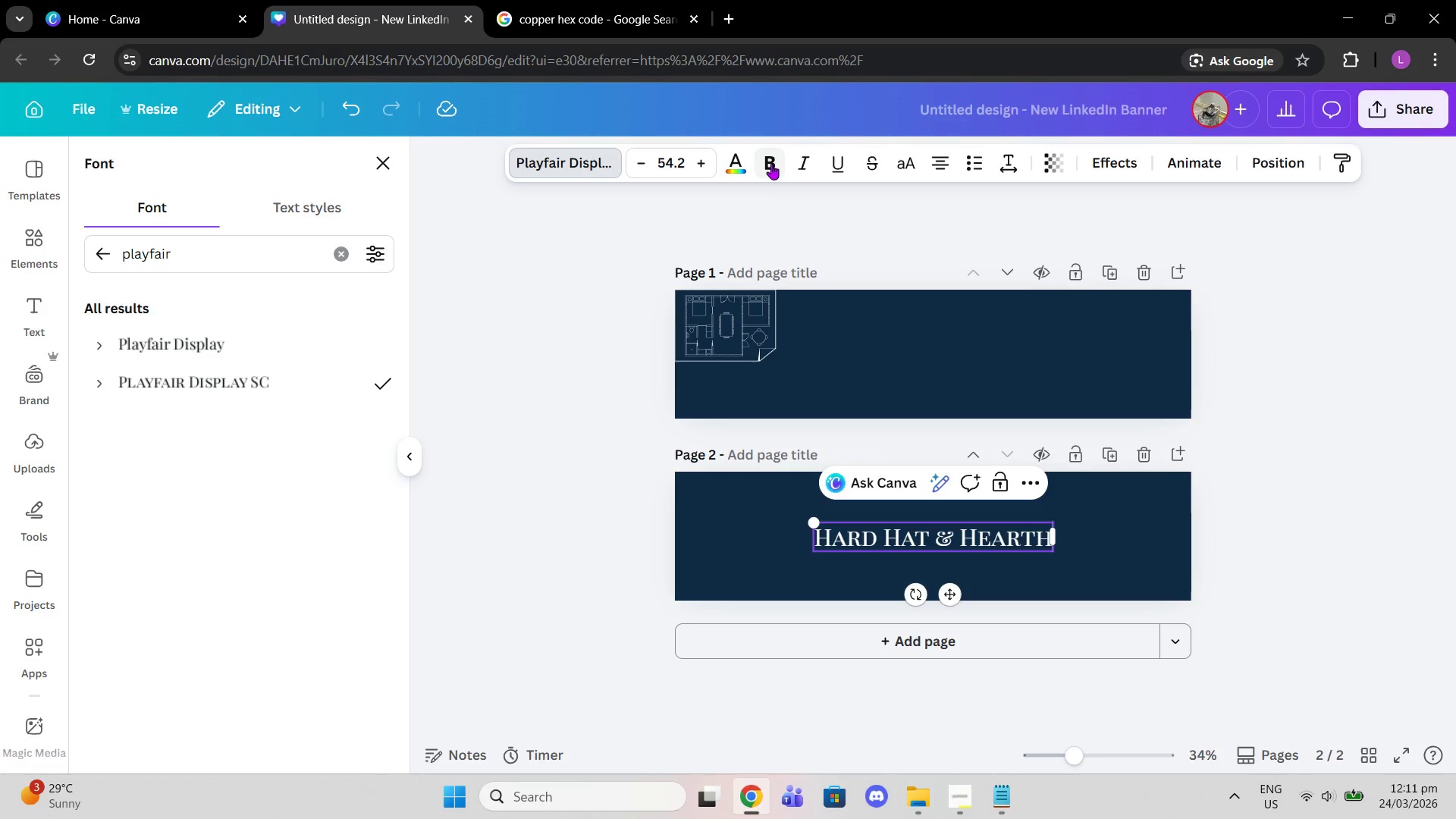 
left_click([771, 164])
 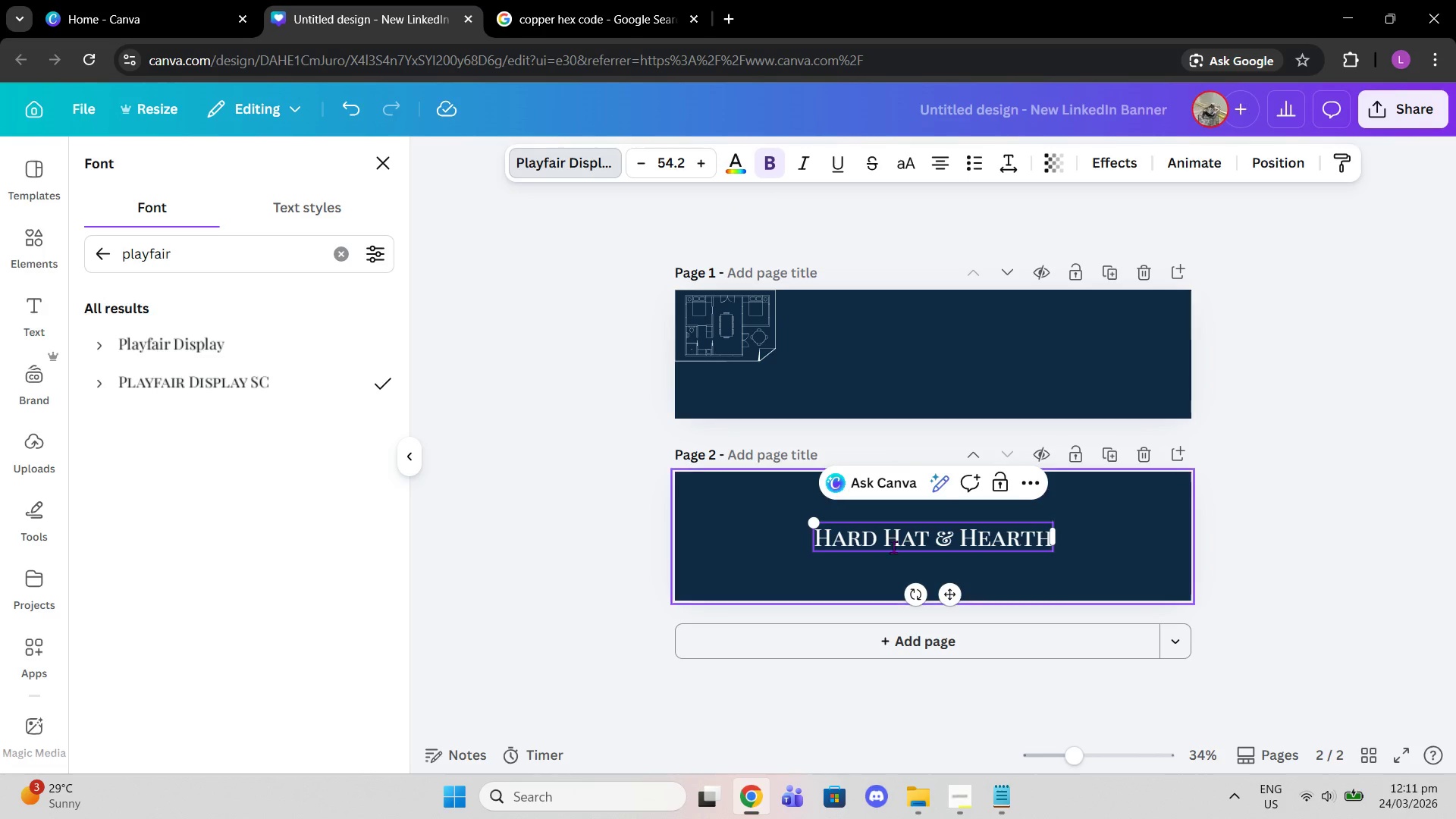 
left_click([780, 560])
 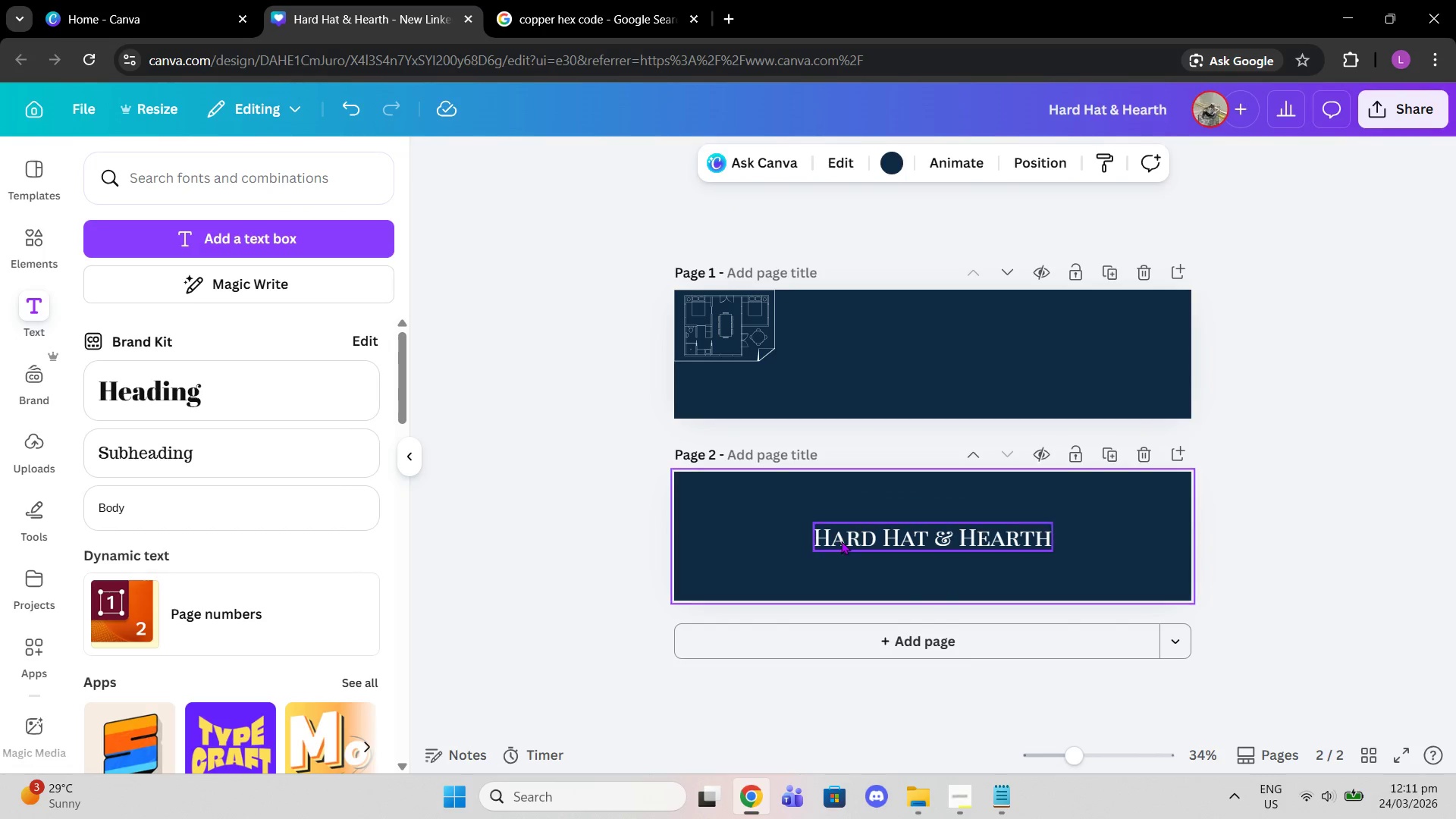 
left_click([842, 541])
 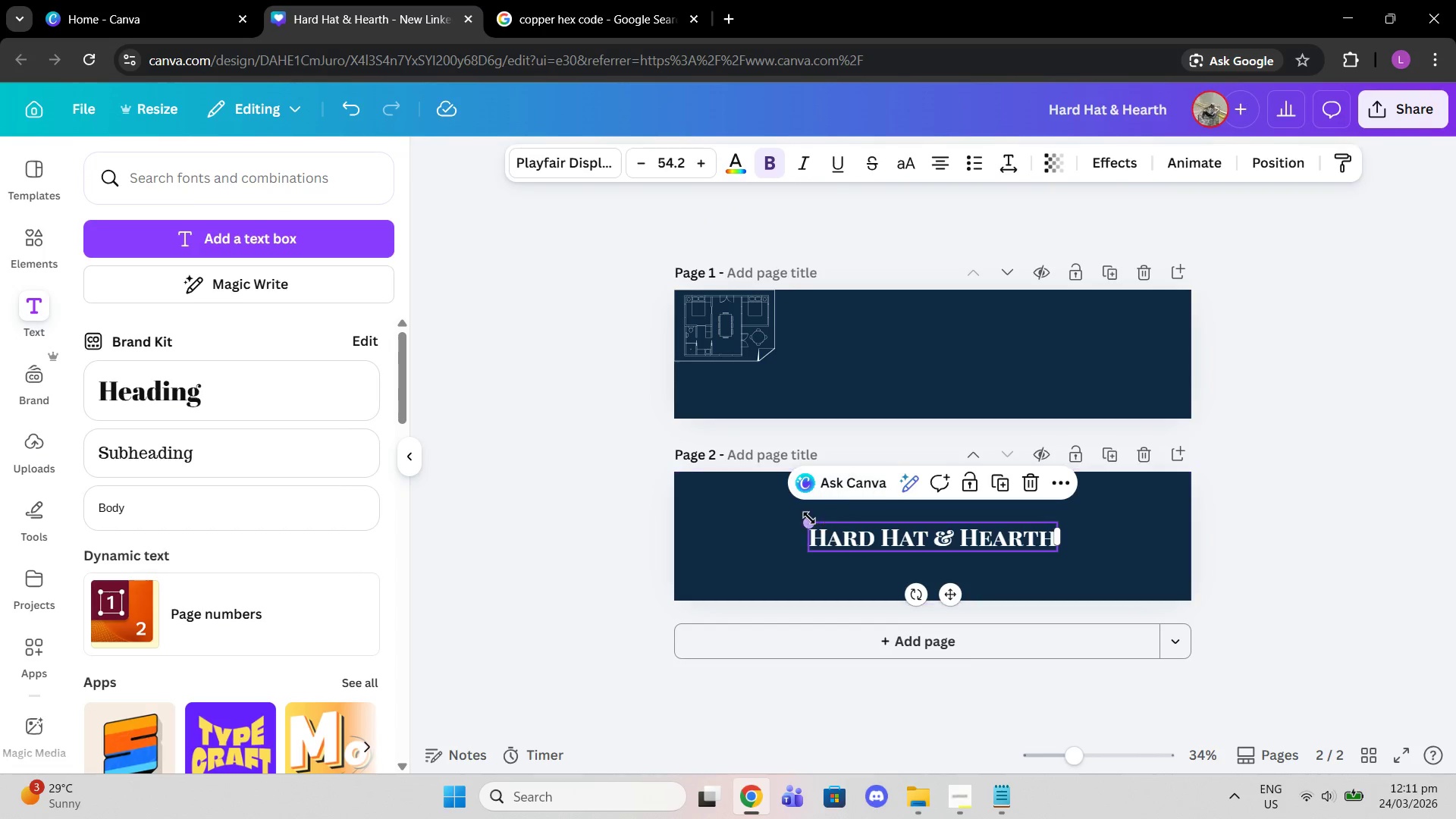 
left_click_drag(start_coordinate=[809, 518], to_coordinate=[773, 488])
 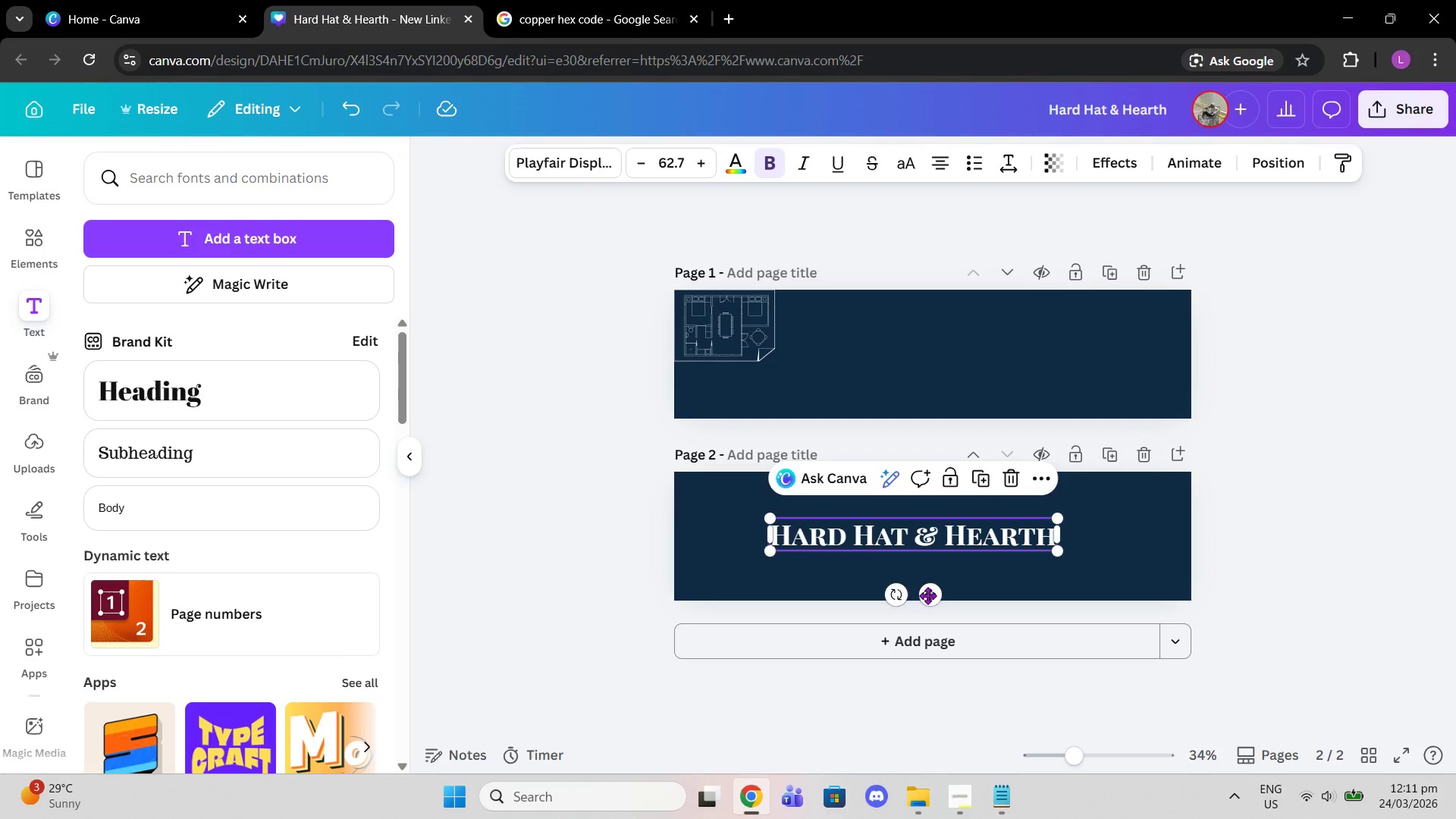 
left_click_drag(start_coordinate=[932, 594], to_coordinate=[953, 592])
 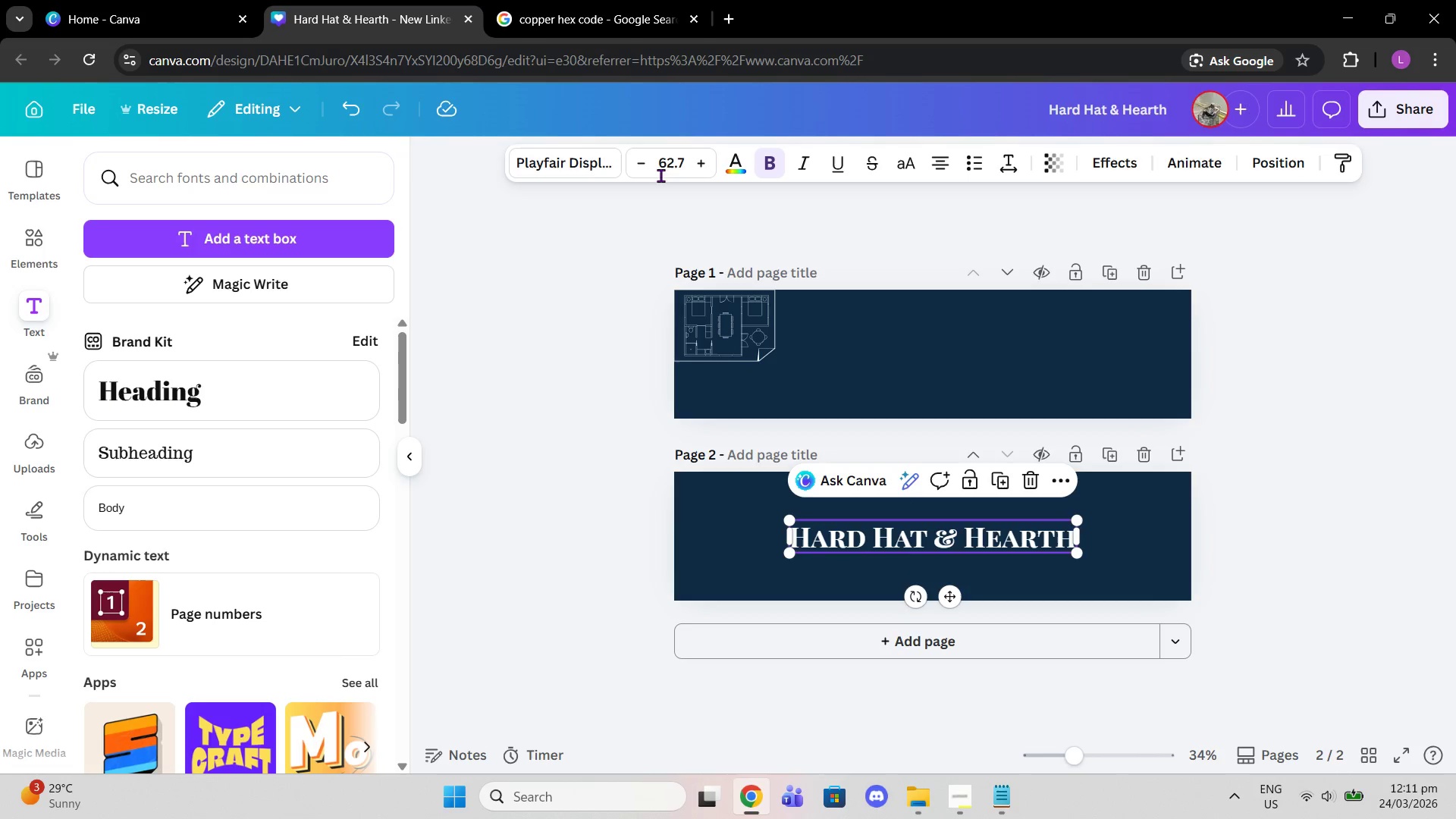 
left_click([316, 190])
 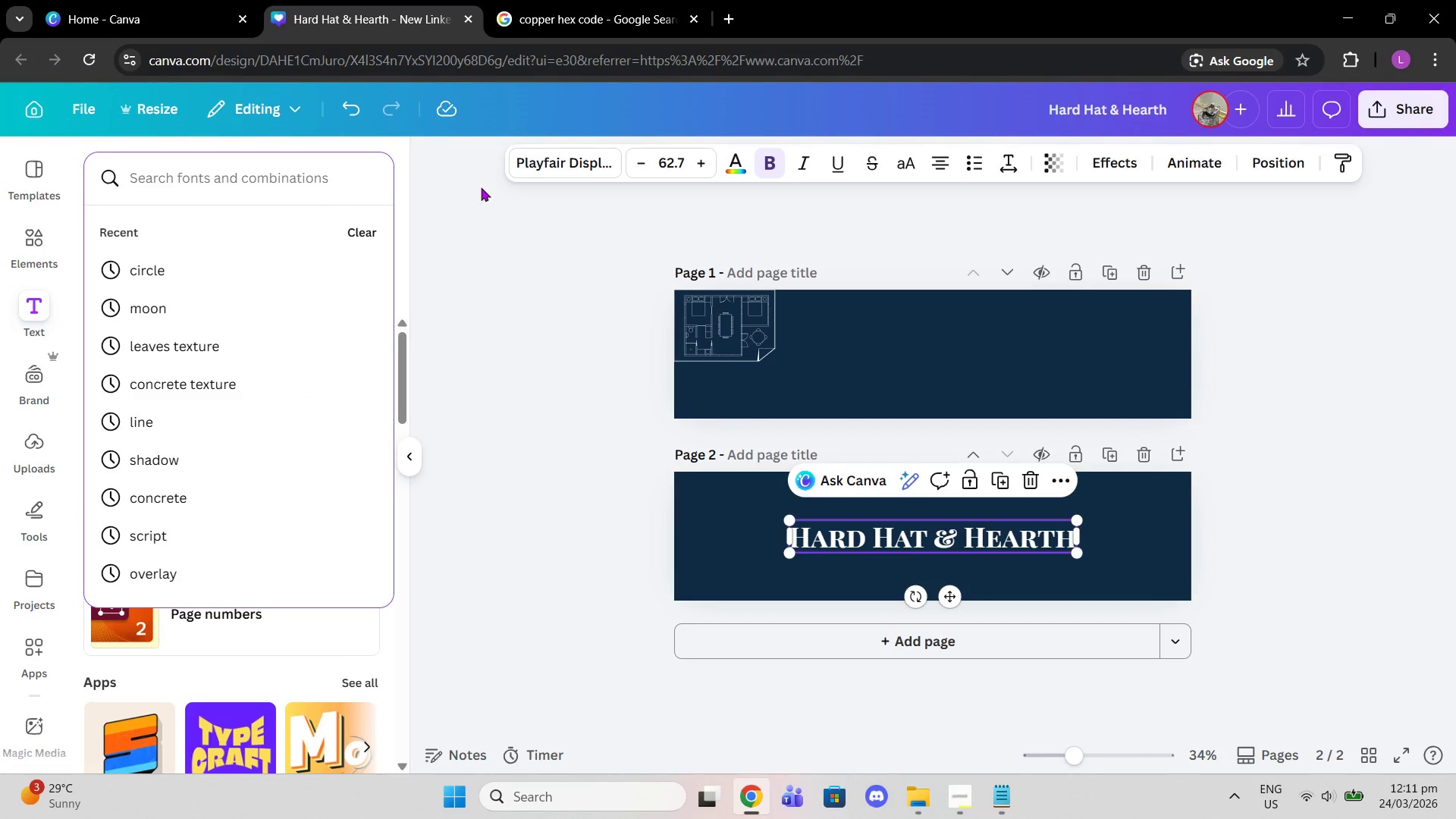 
left_click([550, 170])
 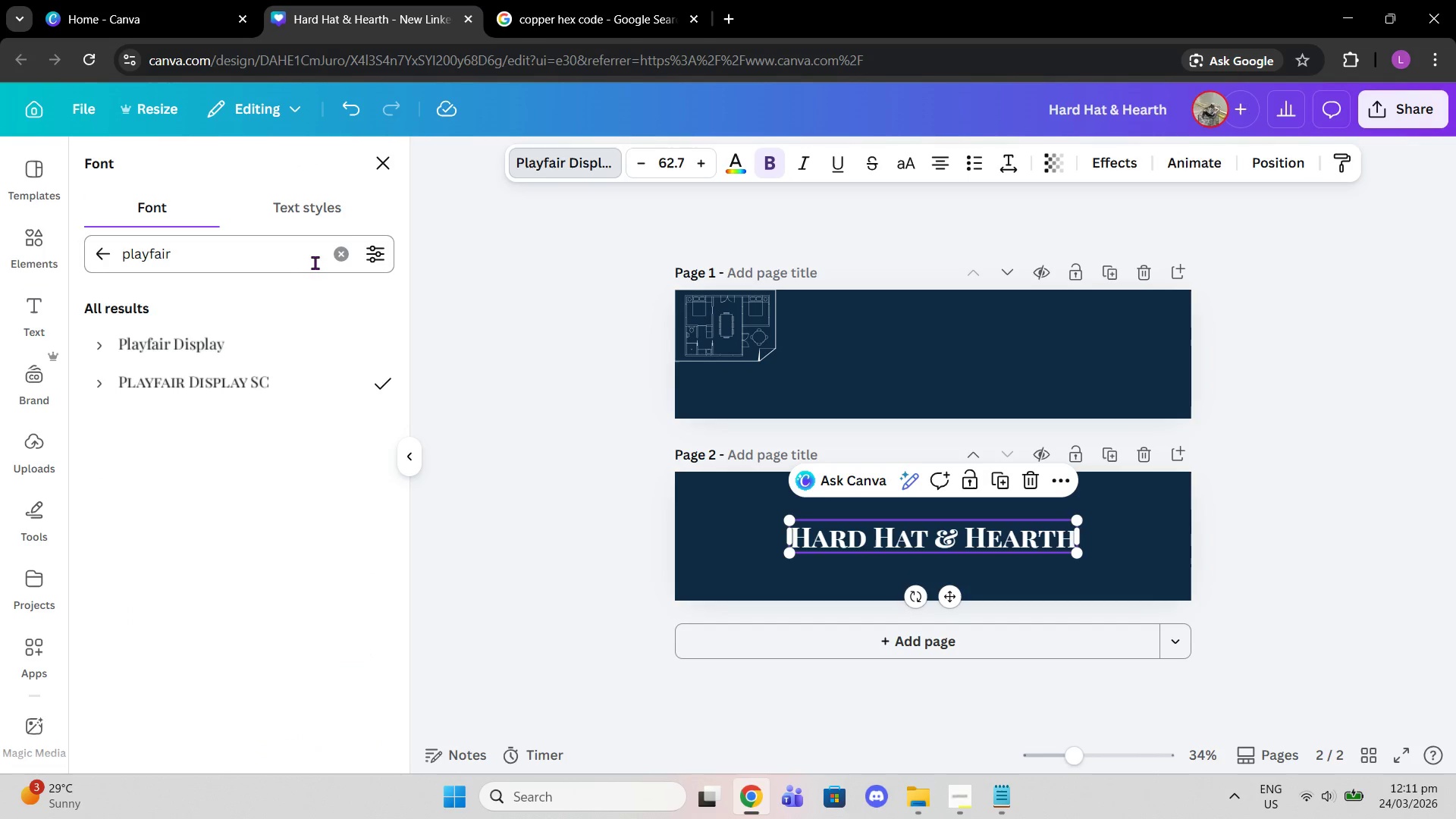 
left_click([336, 259])
 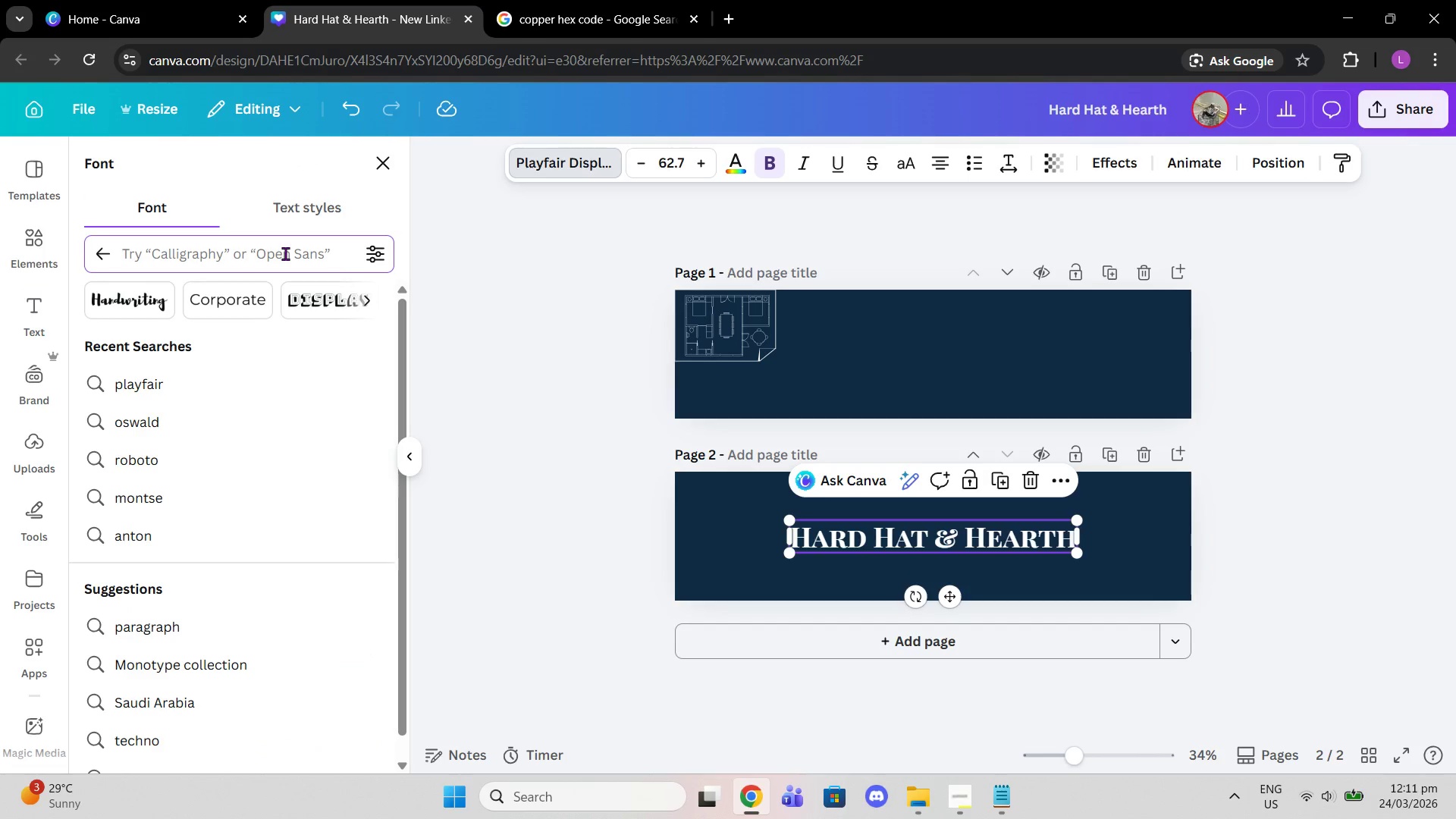 
type(cinzel)
 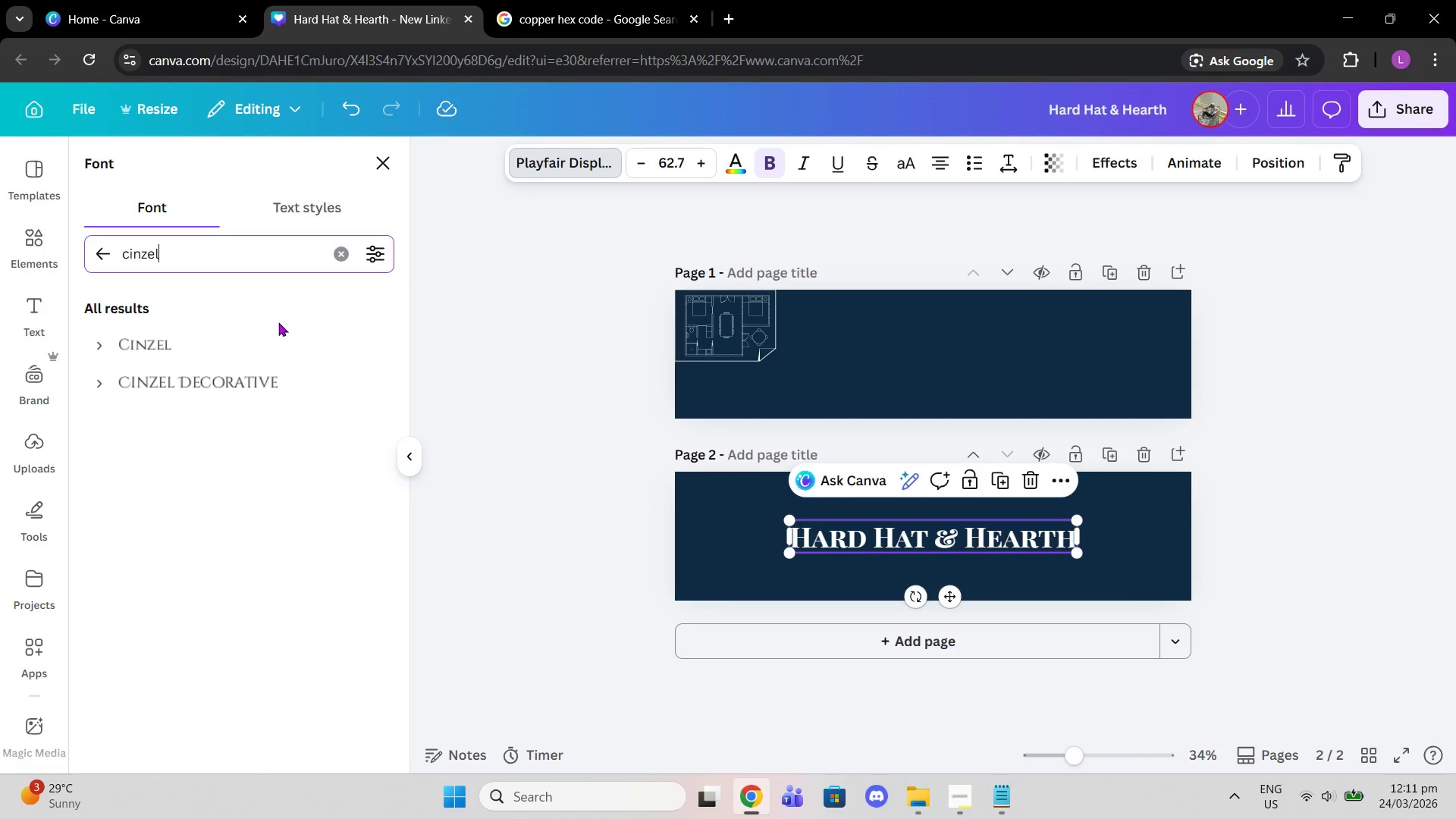 
left_click([278, 340])
 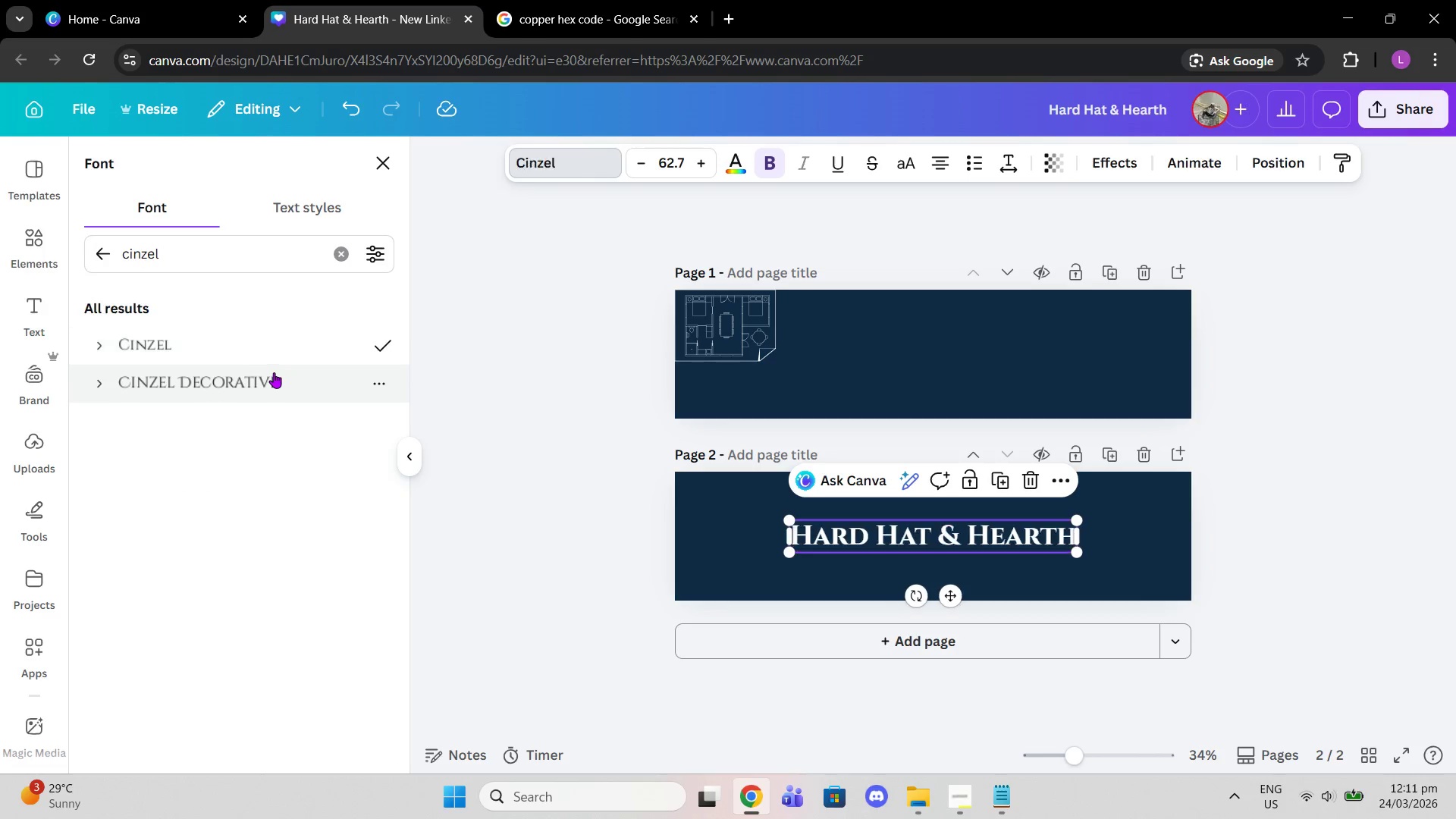 
left_click([274, 372])
 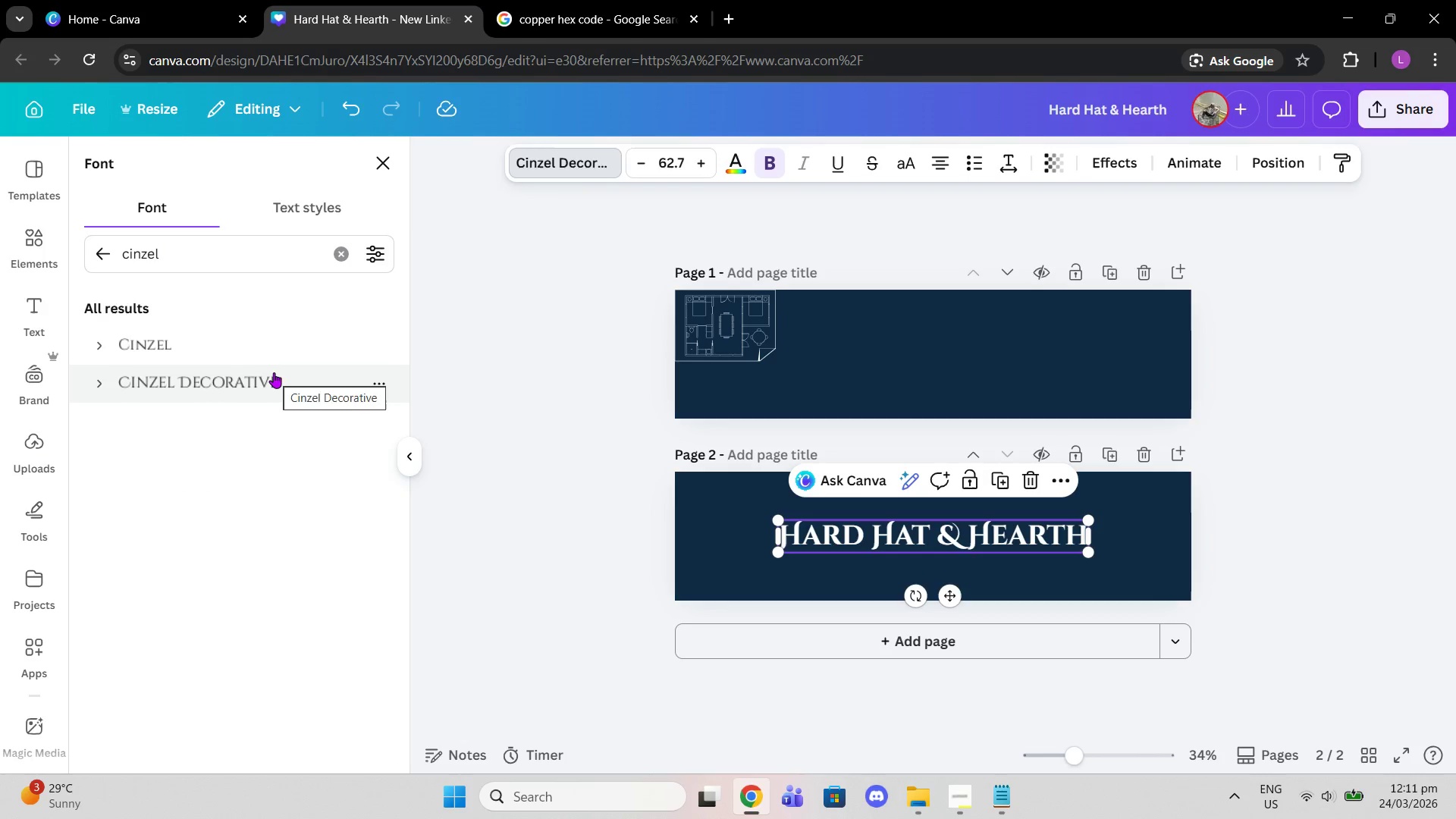 
left_click([261, 347])
 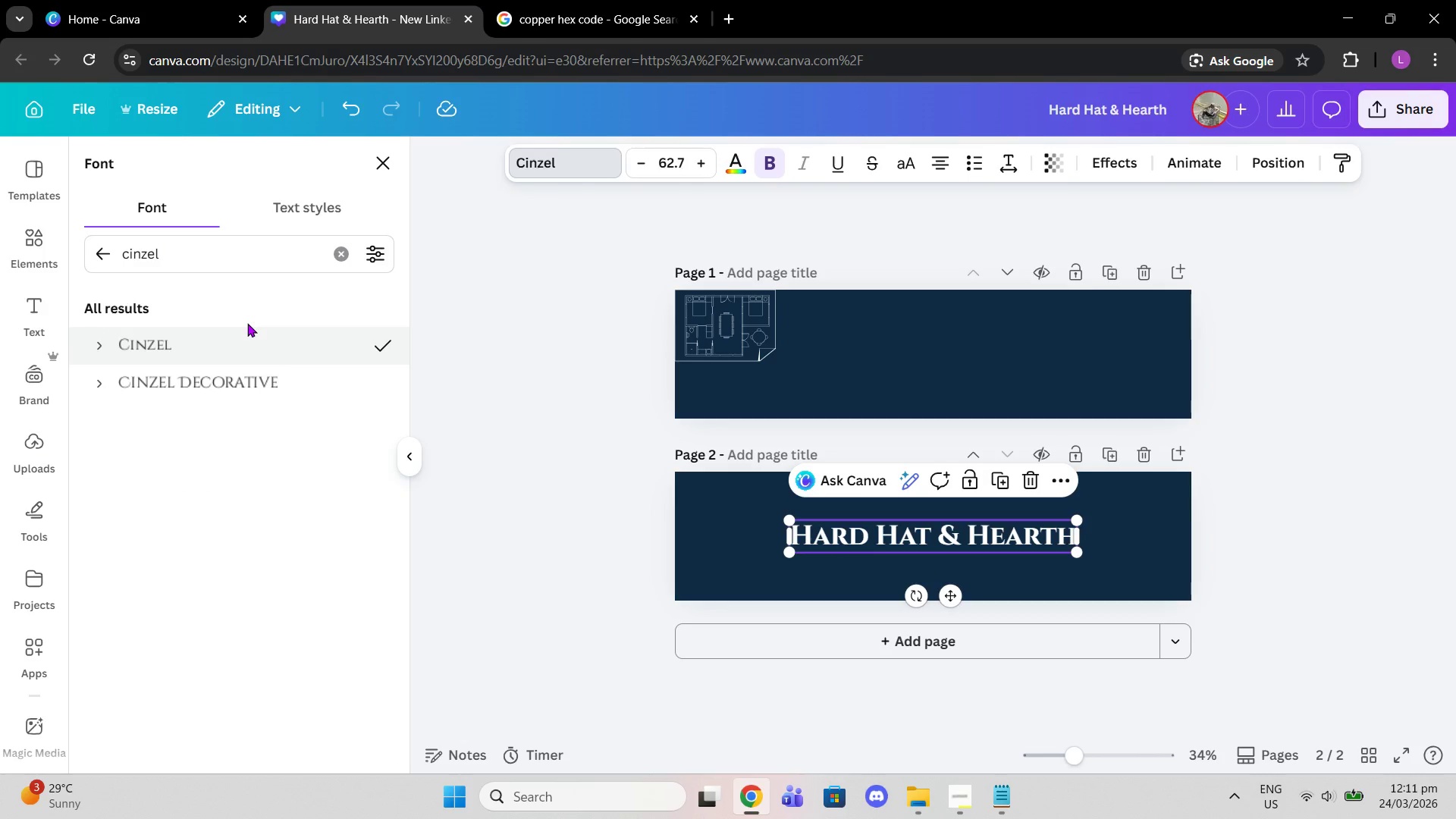 
wait(6.26)
 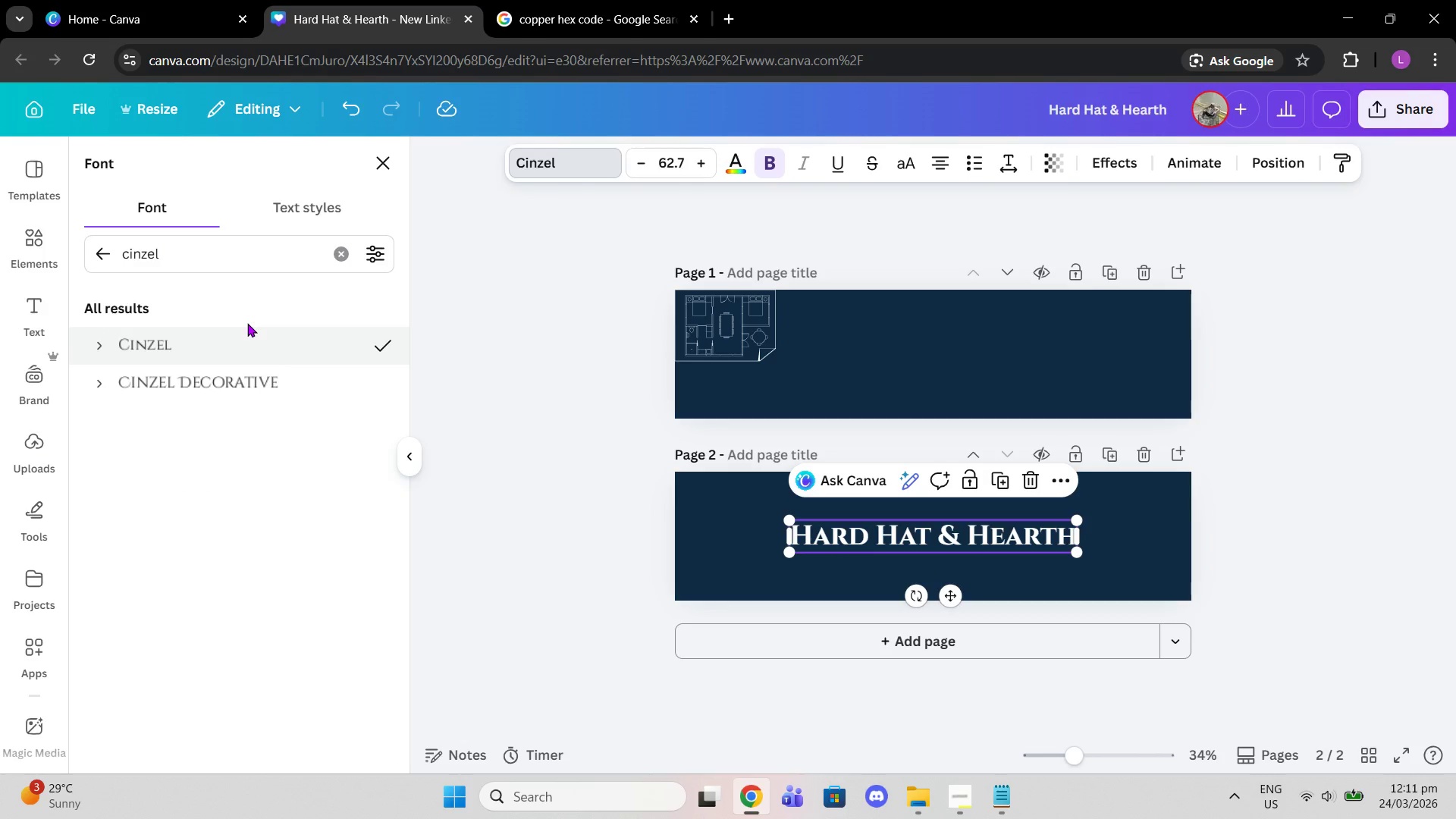 
left_click_drag(start_coordinate=[231, 248], to_coordinate=[71, 230])
 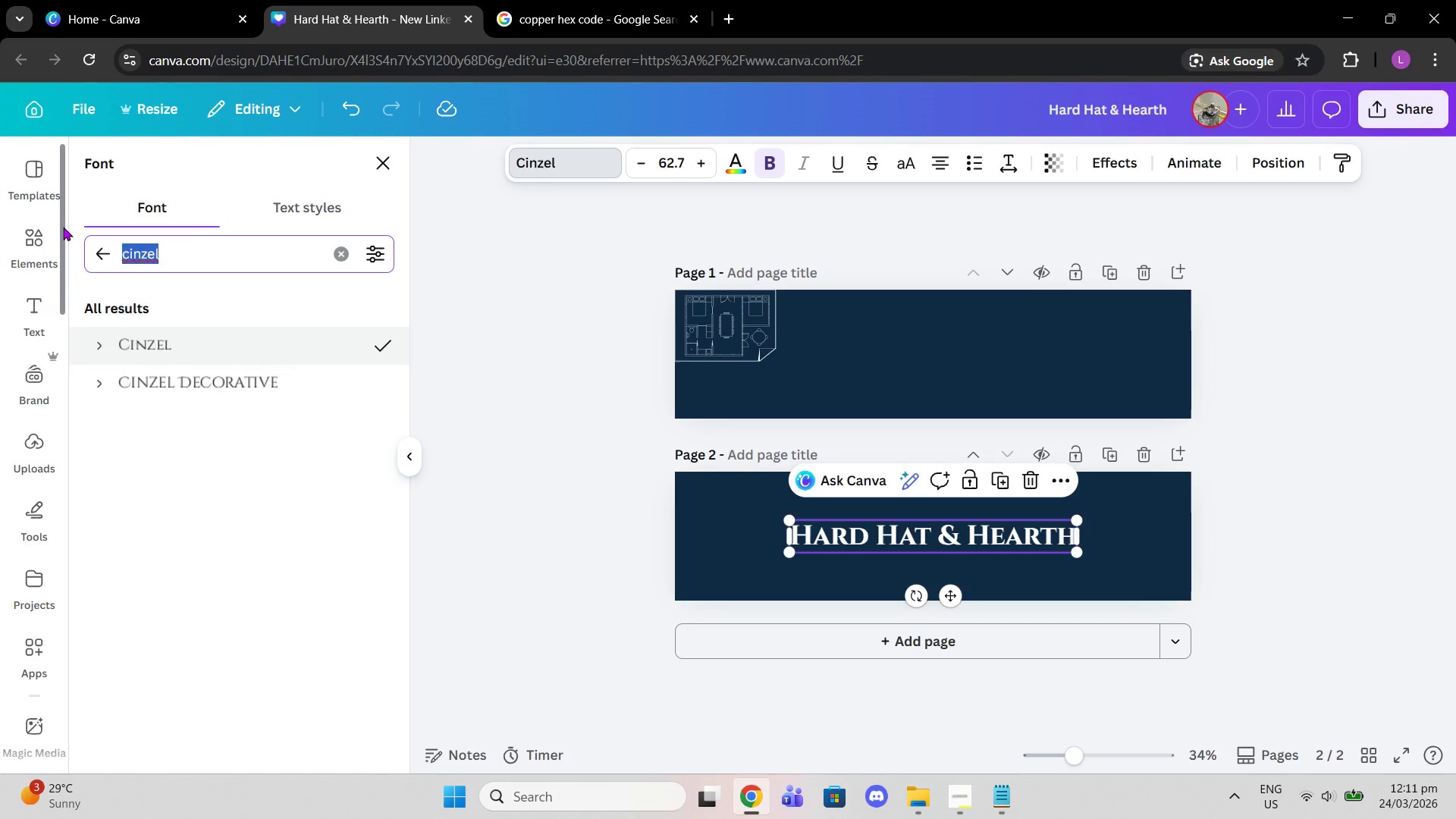 
type(libre)
 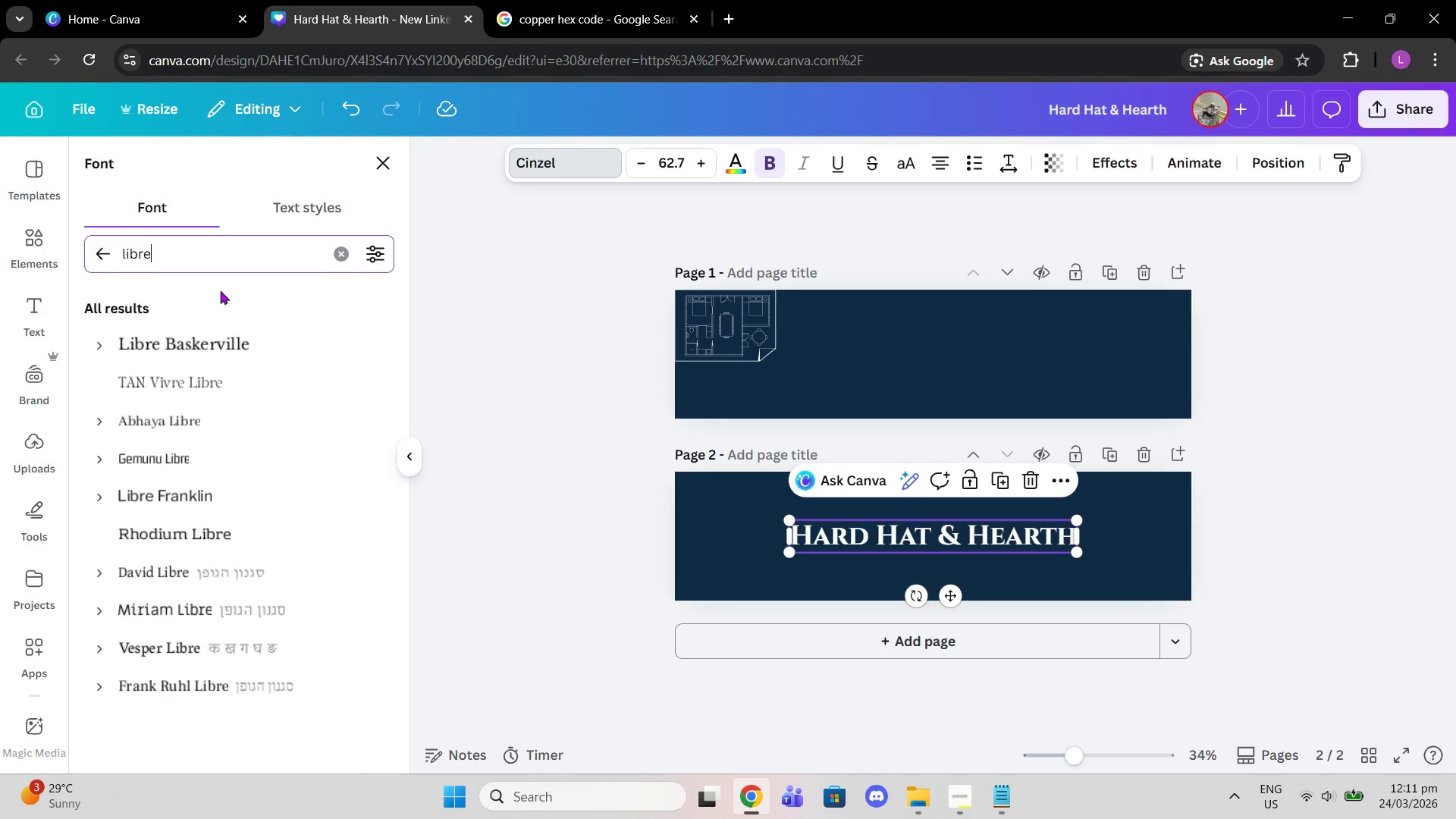 
left_click([253, 350])
 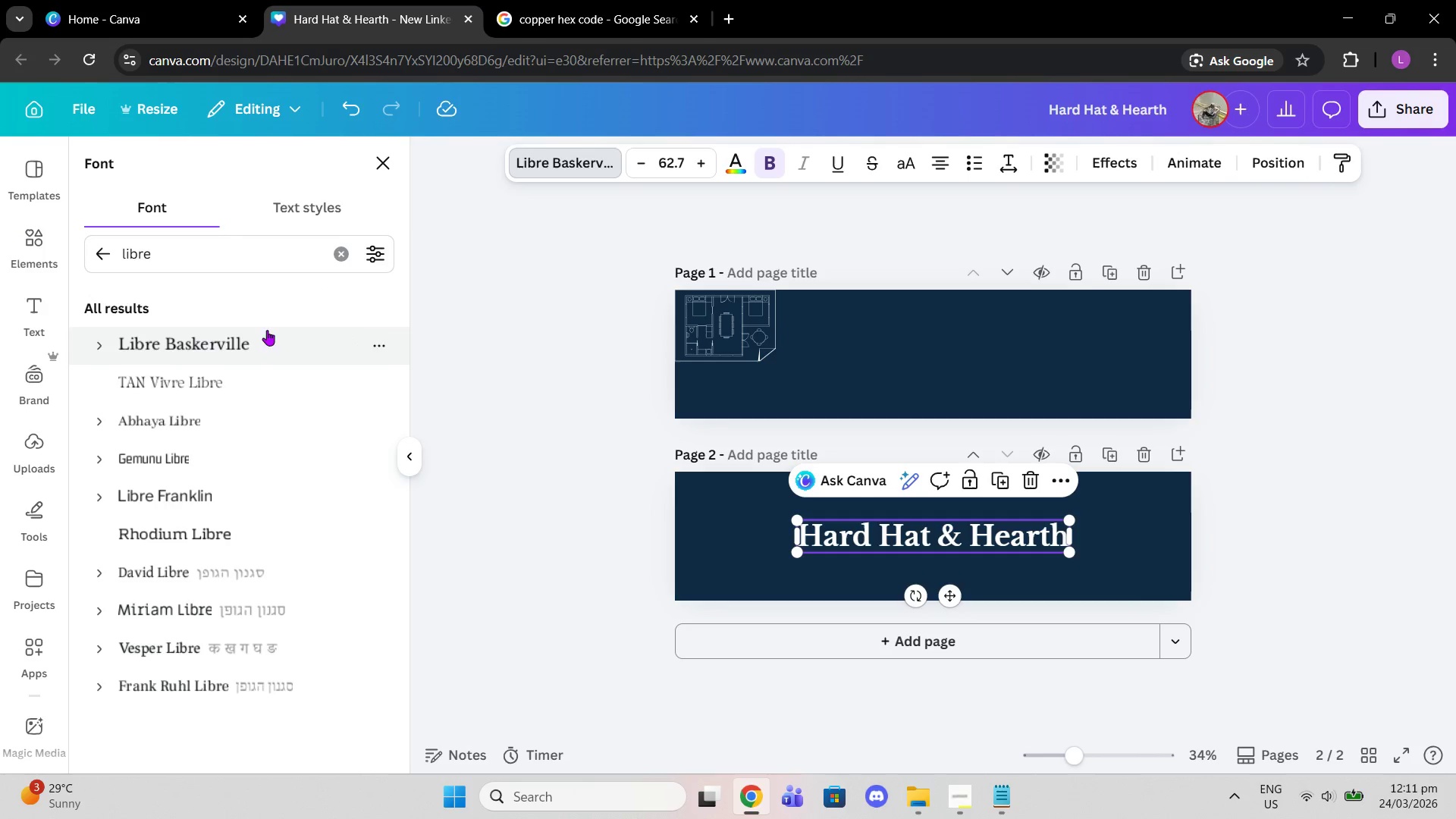 
left_click([912, 155])
 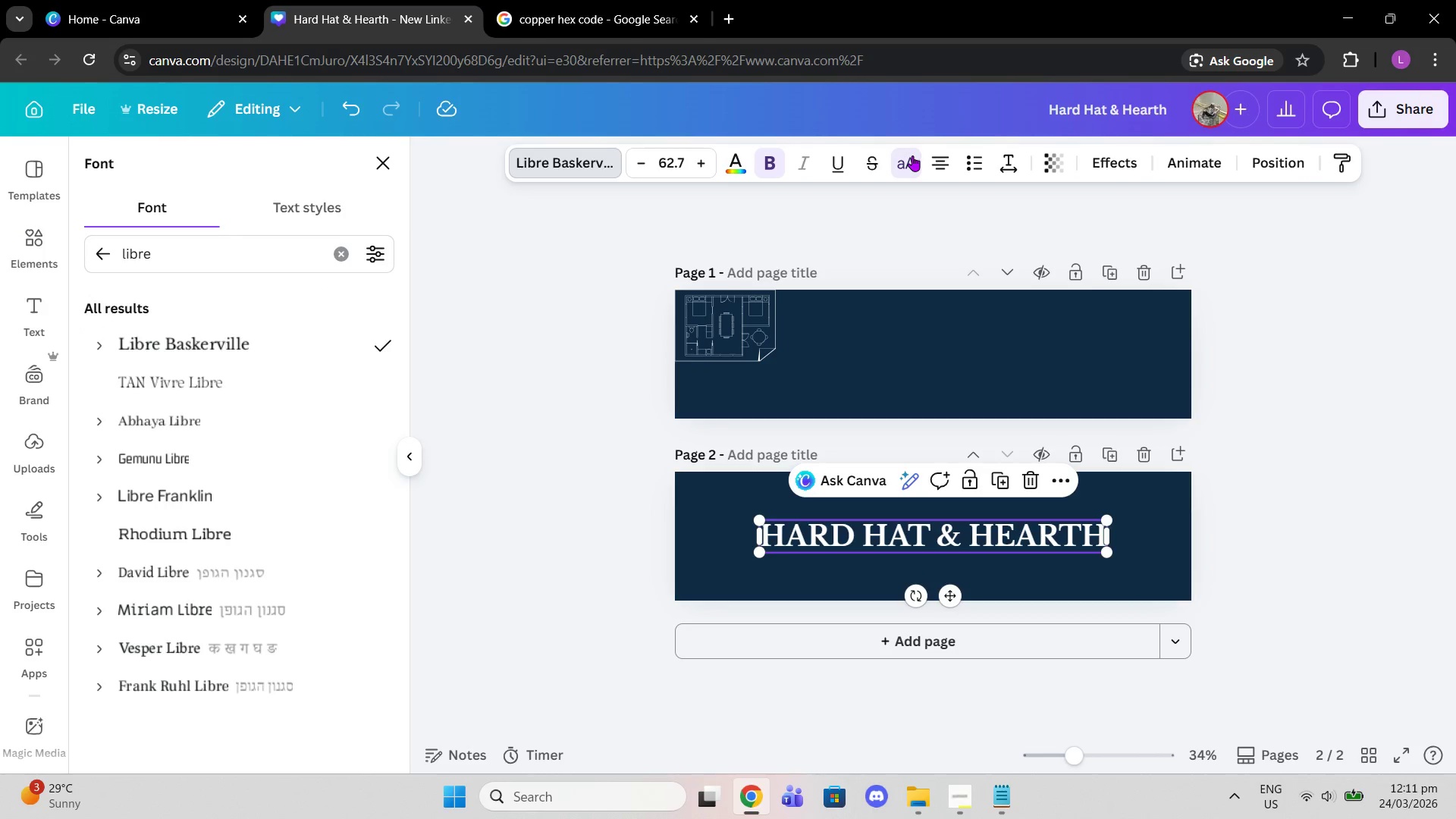 
left_click([912, 155])
 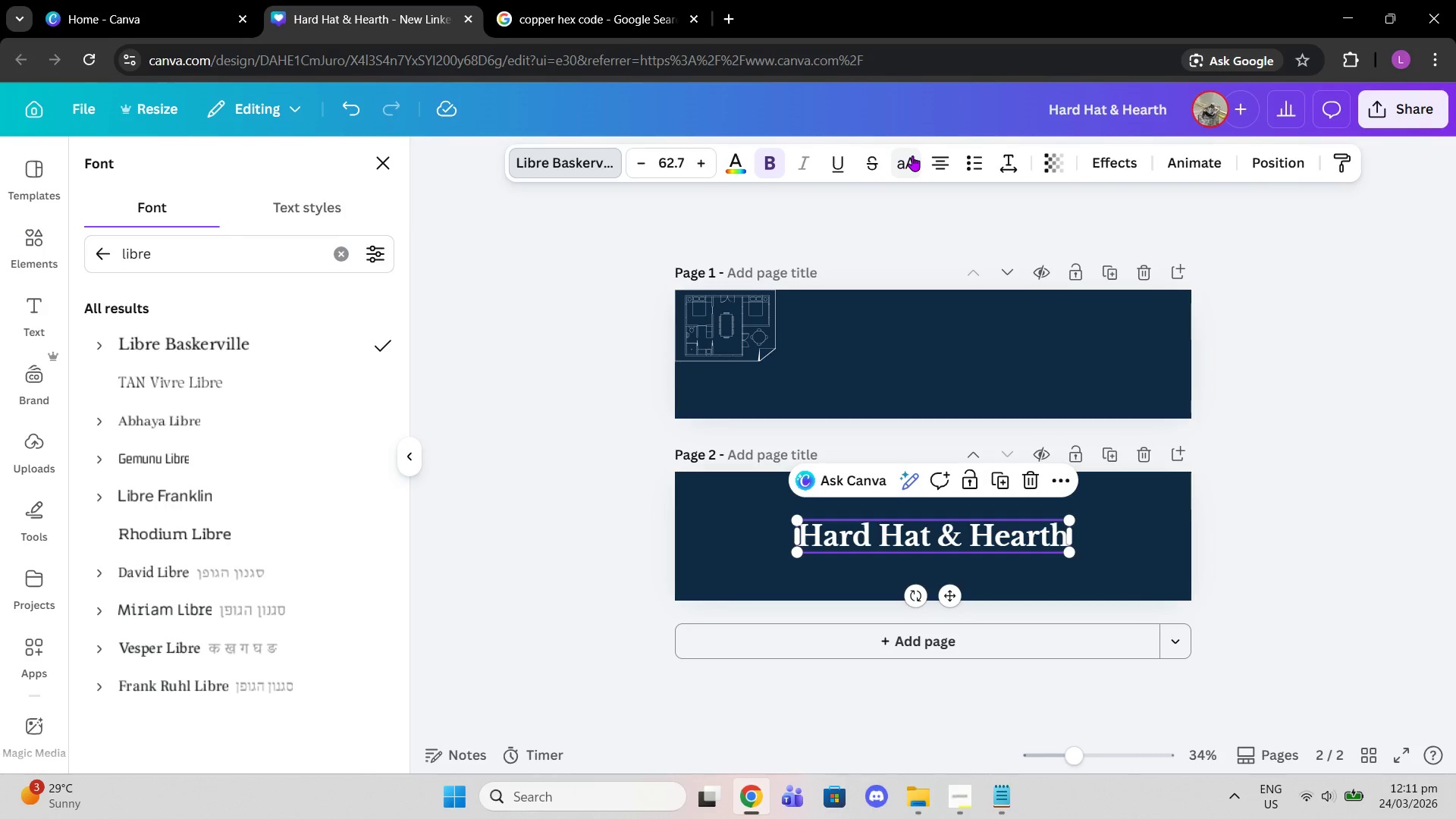 
key(Control+Z)
 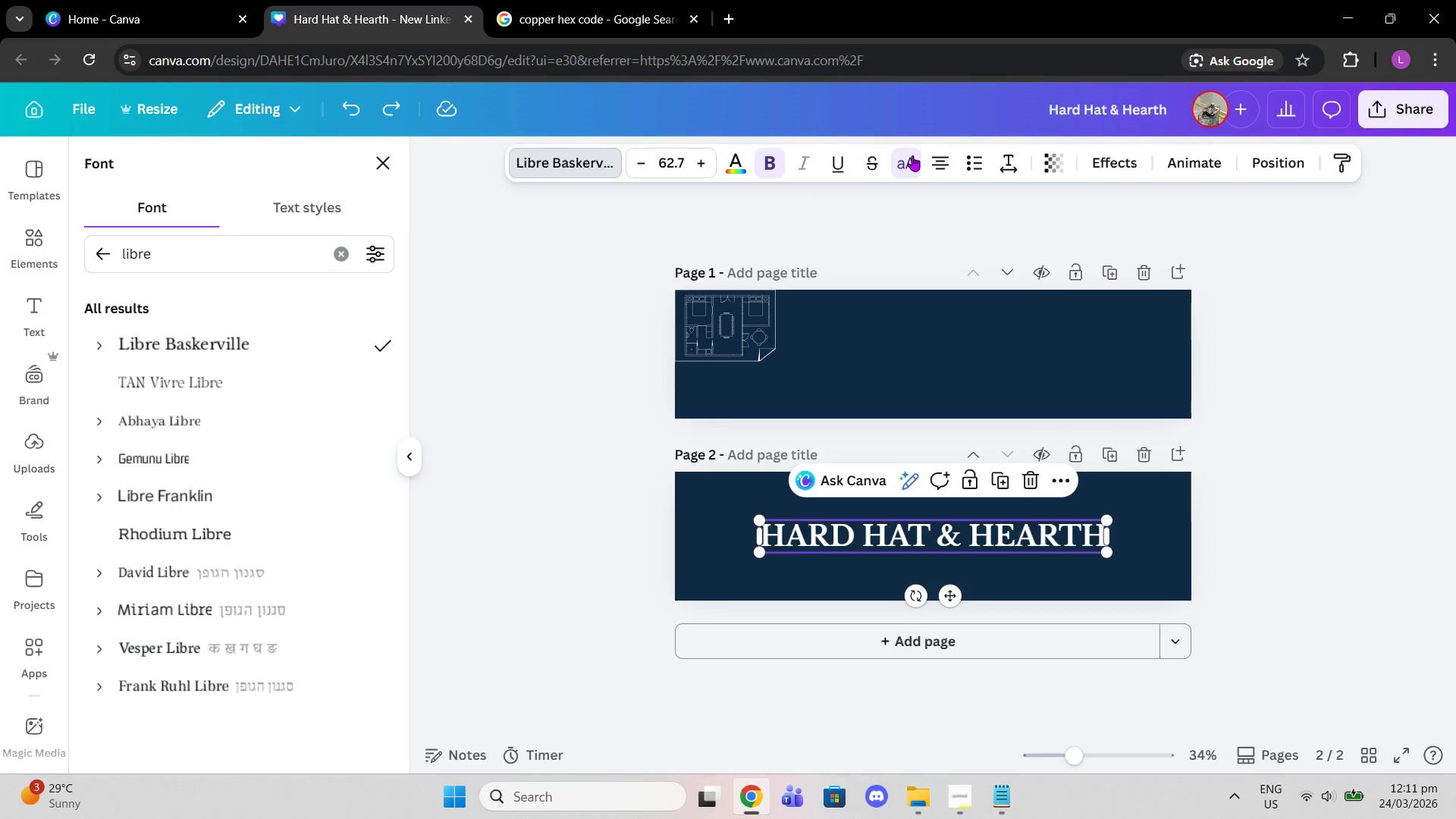 
key(Control+Z)
 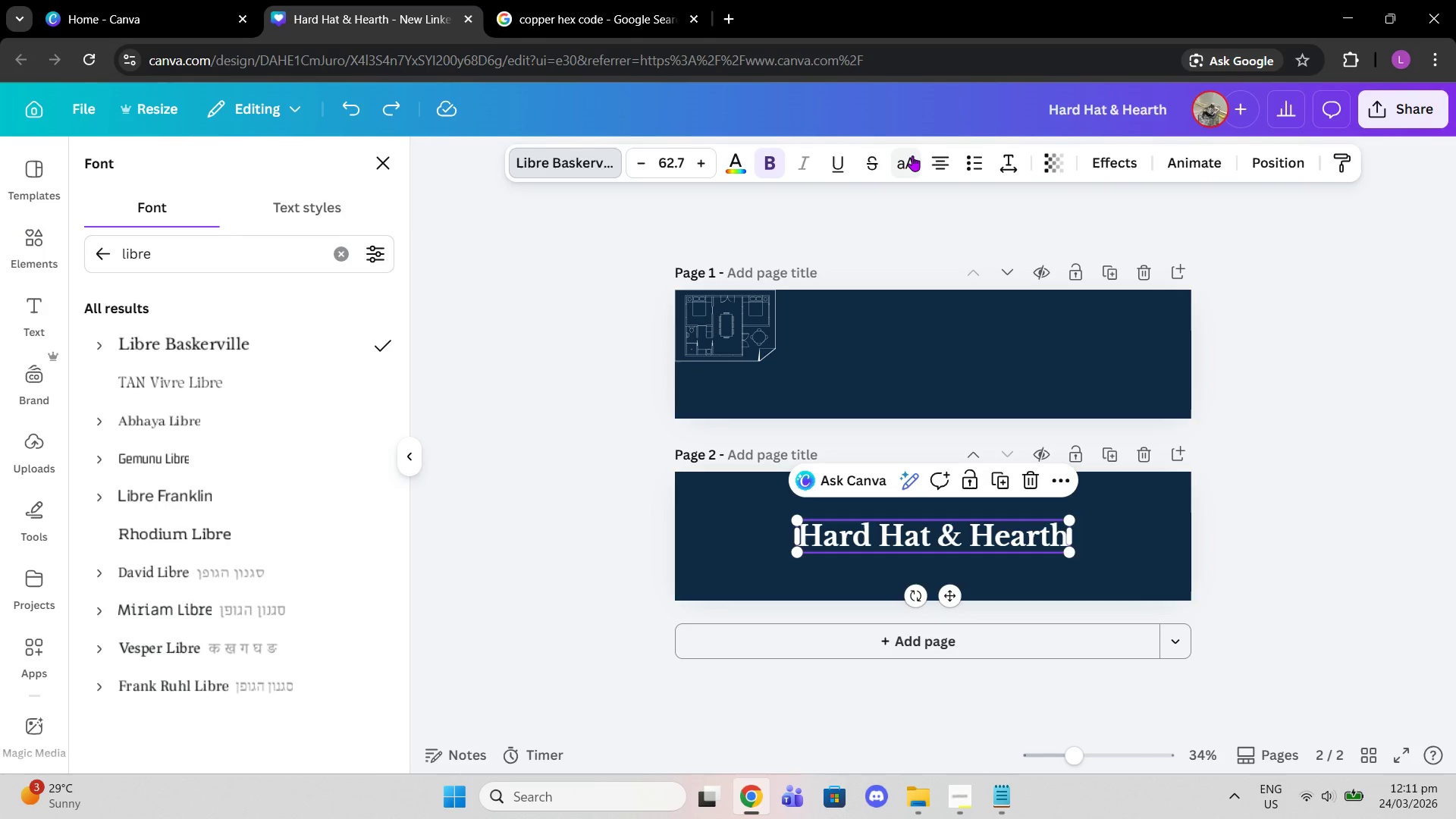 
key(Control+Z)
 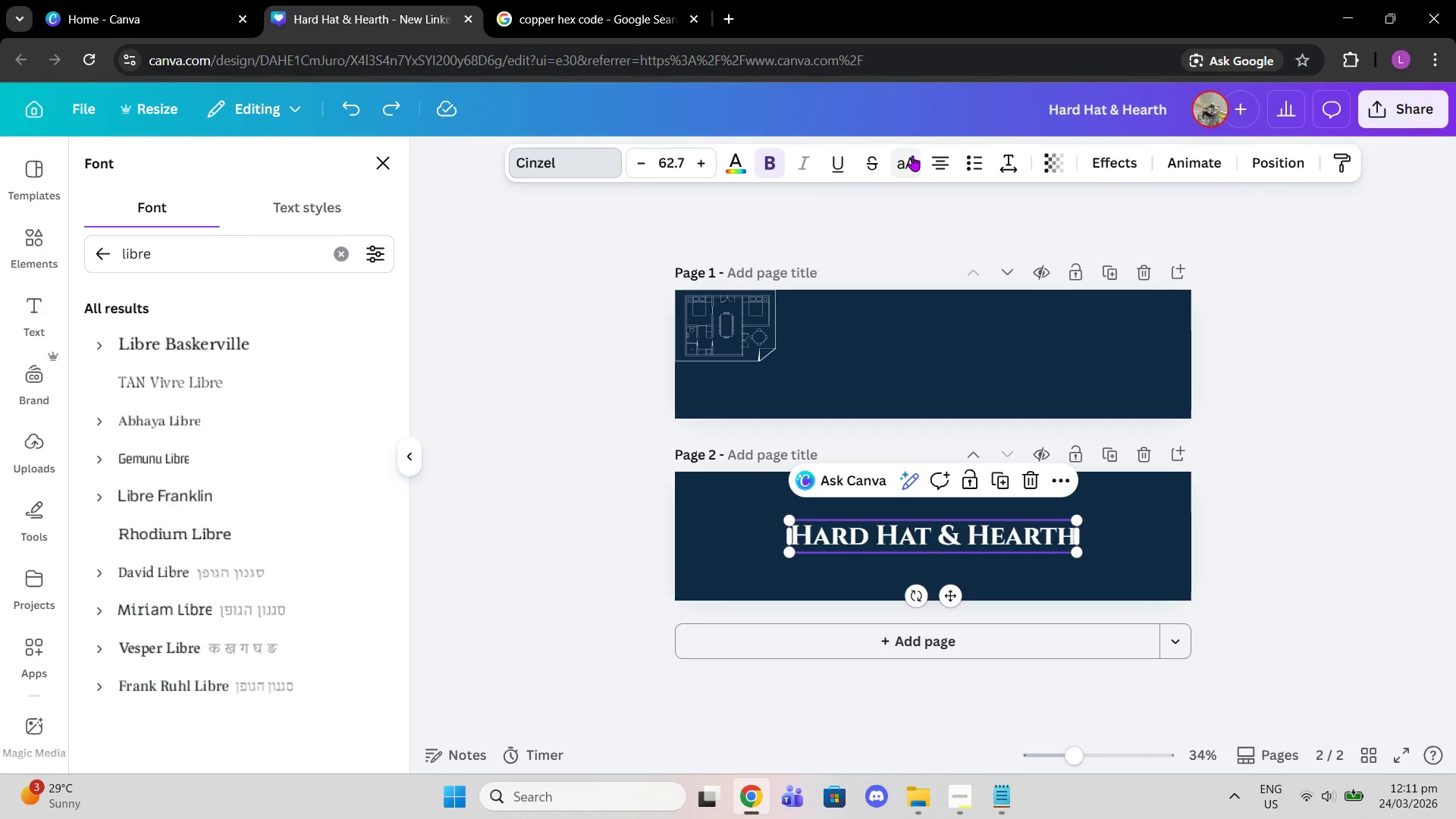 
left_click([912, 155])
 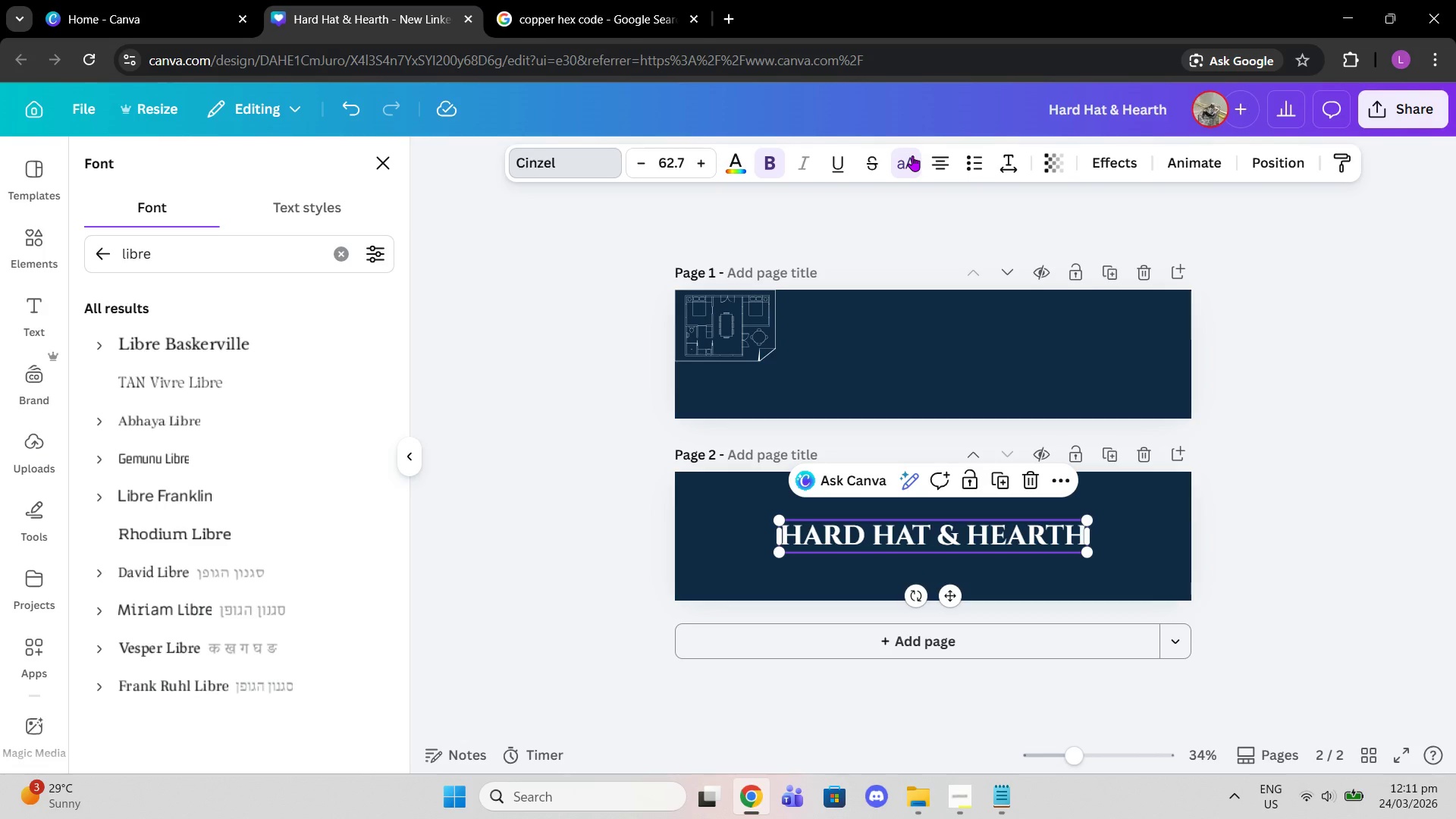 
left_click([912, 155])
 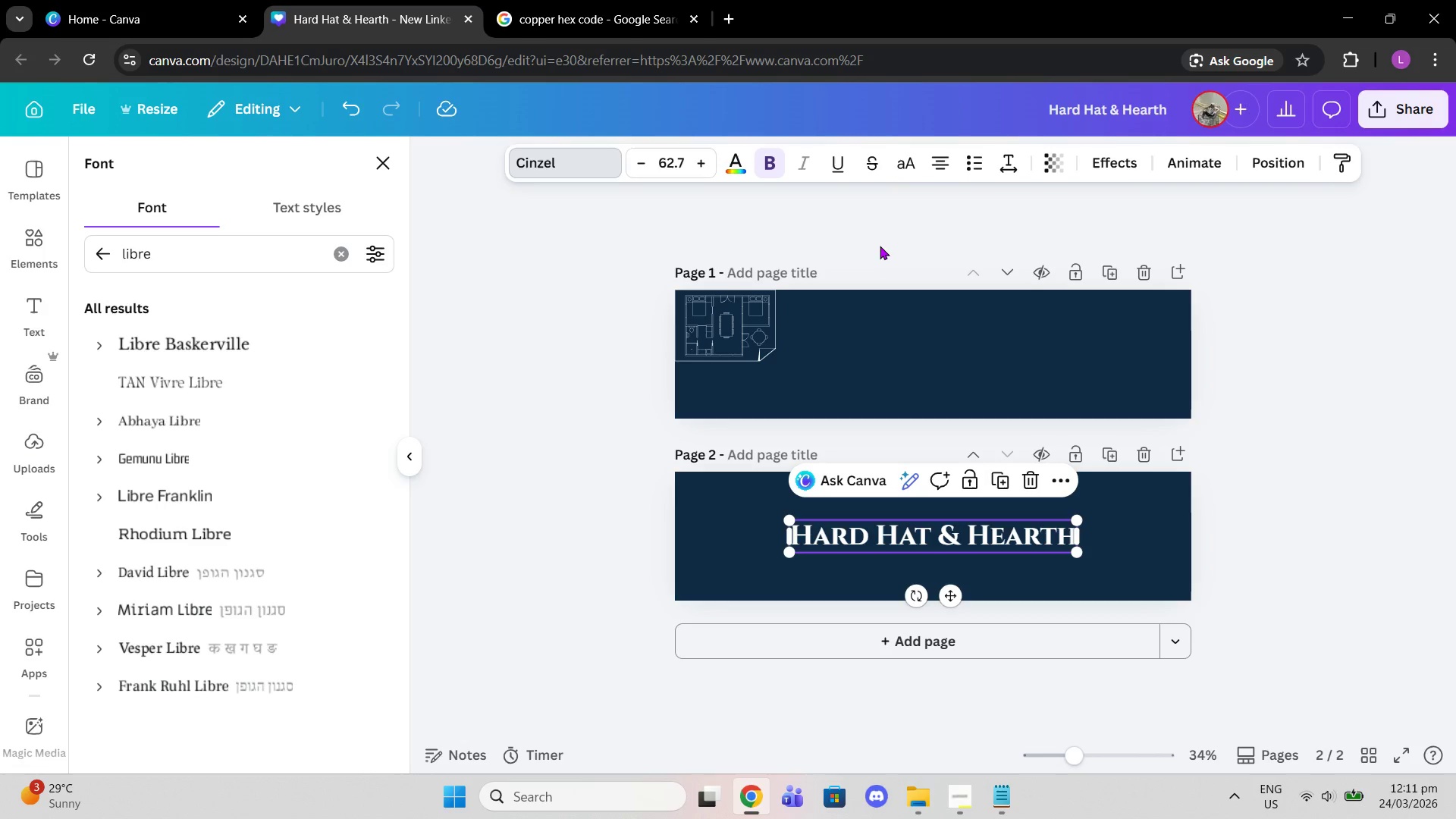 
wait(8.31)
 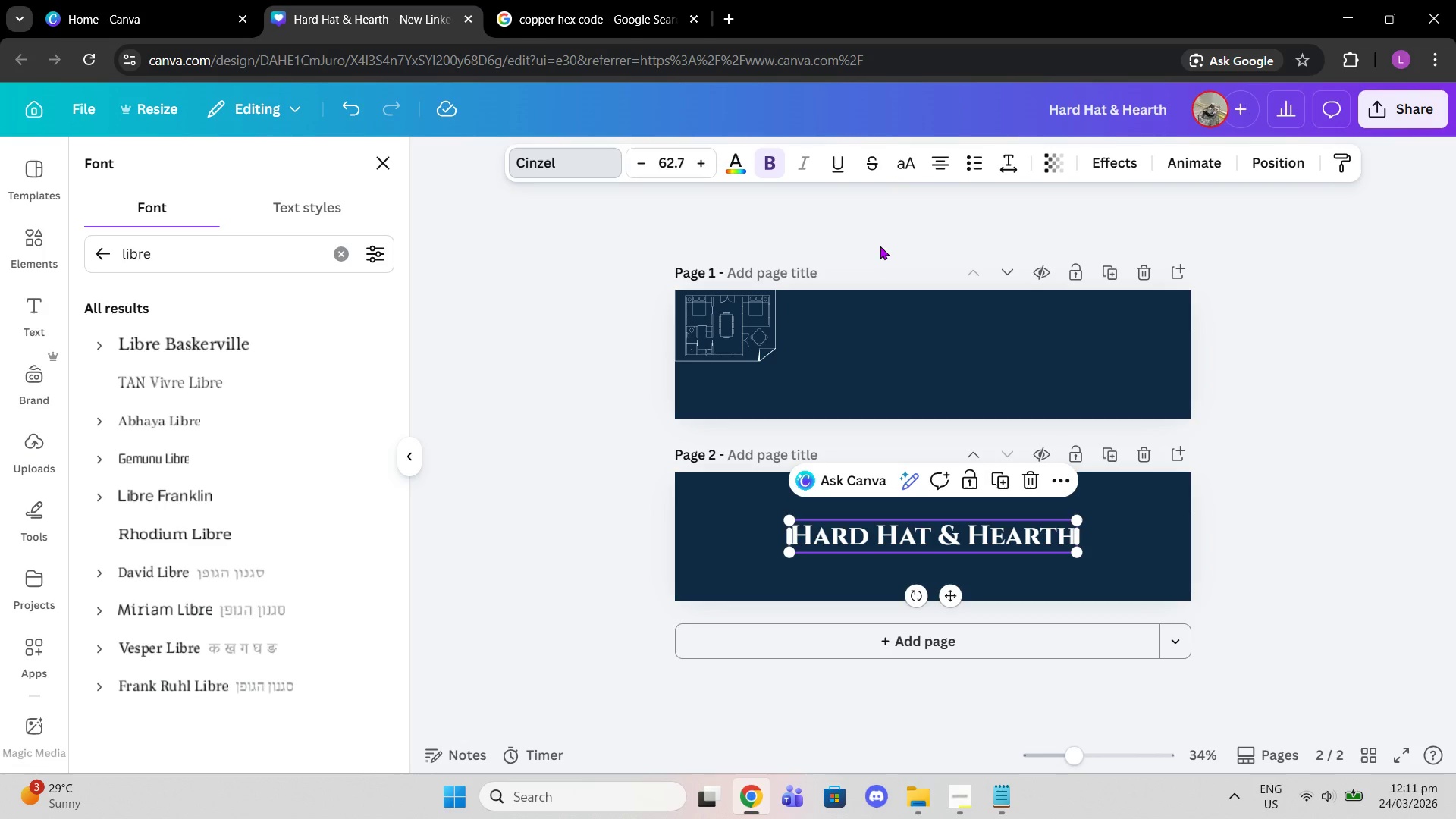 
left_click([952, 588])
 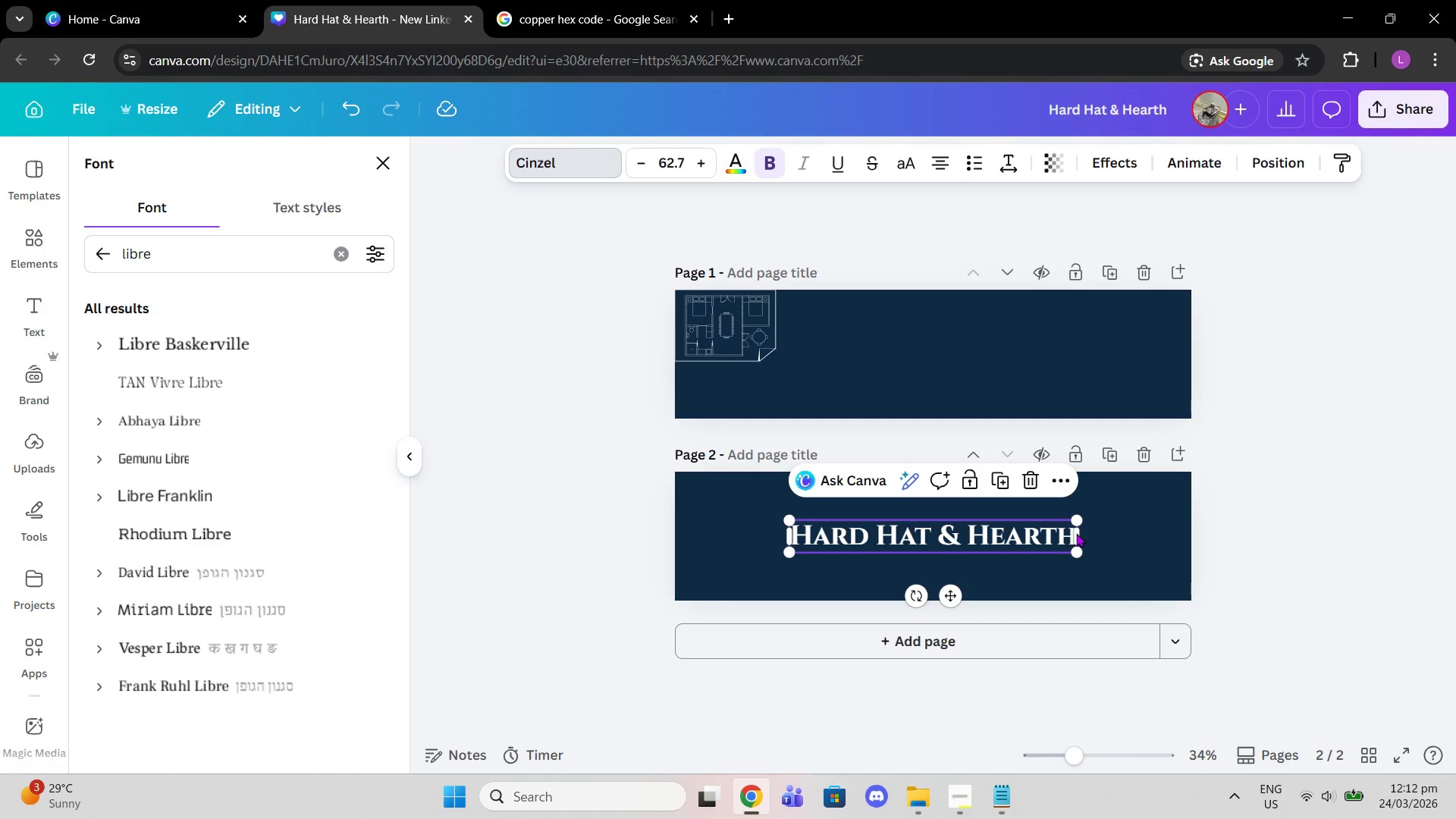 
left_click_drag(start_coordinate=[1080, 534], to_coordinate=[956, 522])
 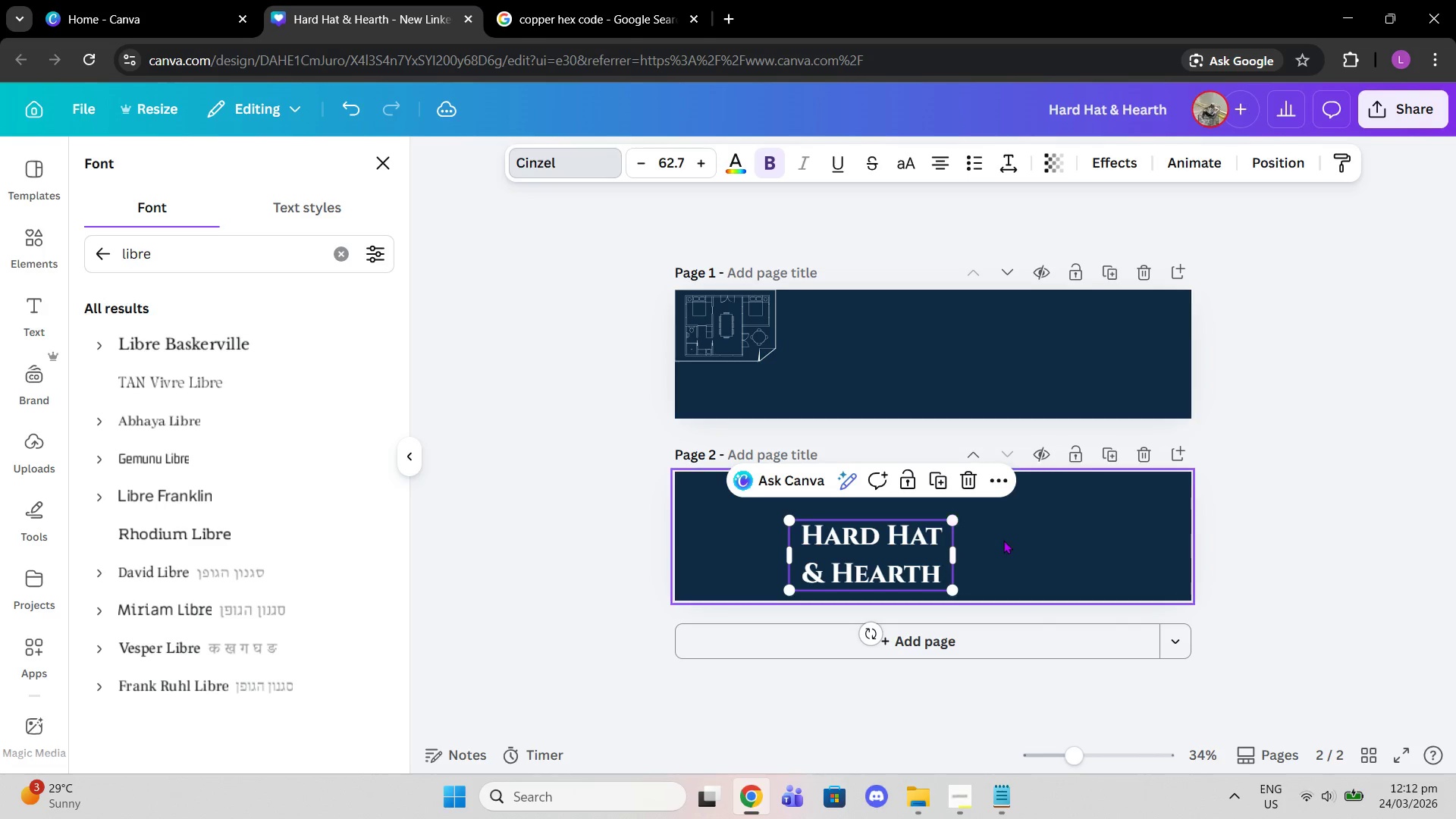 
left_click([1003, 540])
 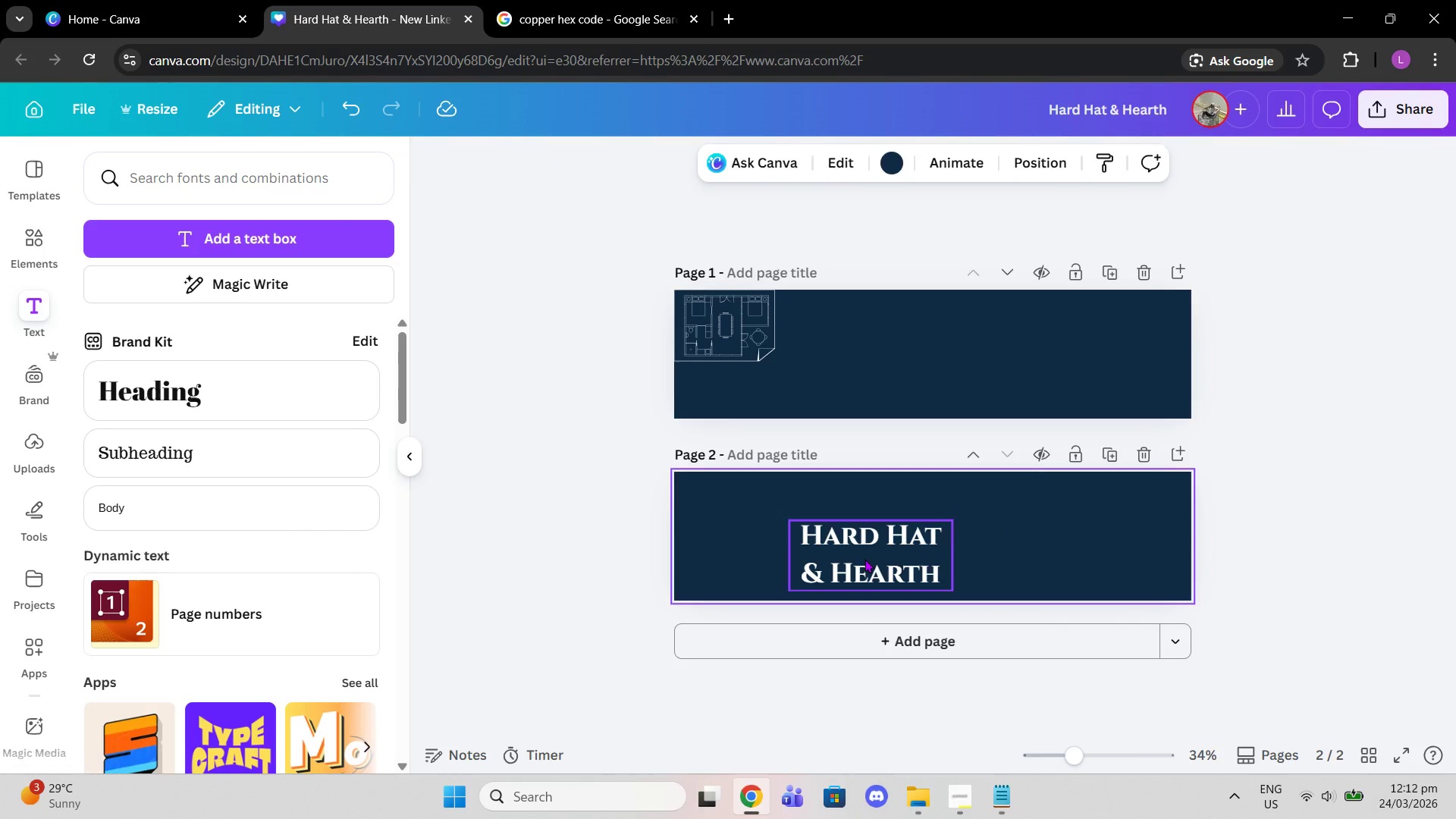 
left_click_drag(start_coordinate=[864, 559], to_coordinate=[925, 535])
 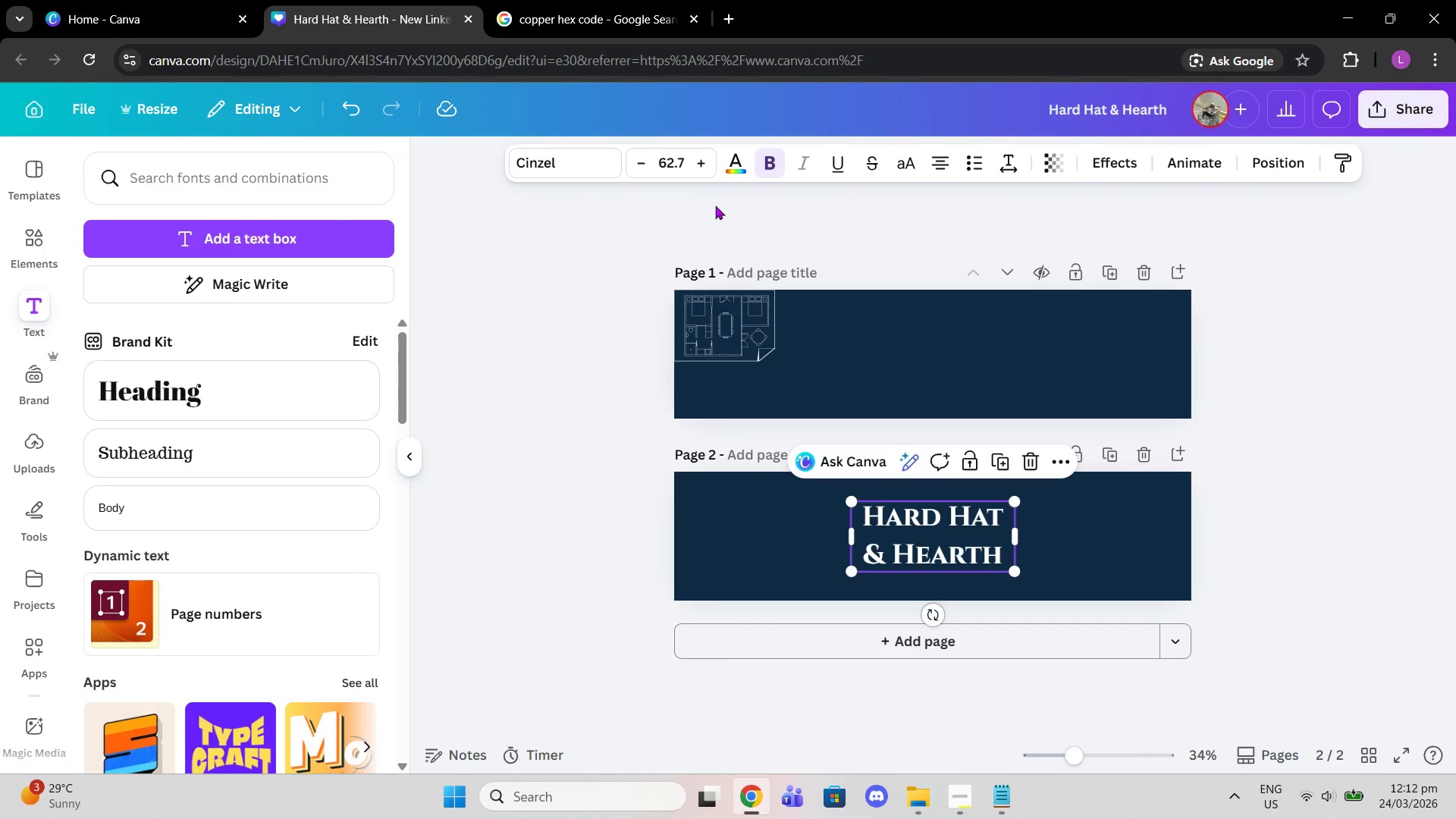 
left_click([731, 166])
 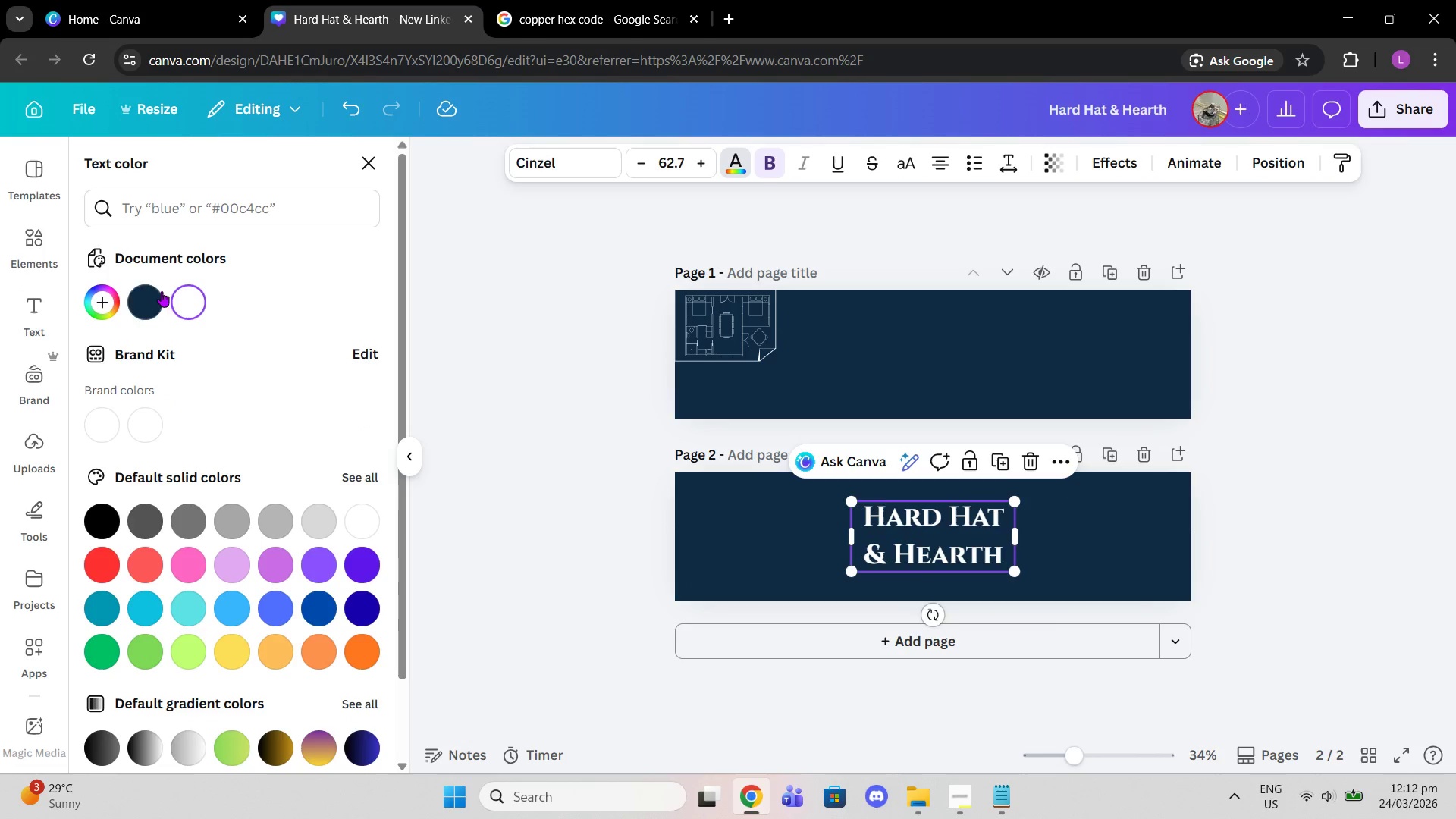 
left_click([181, 297])
 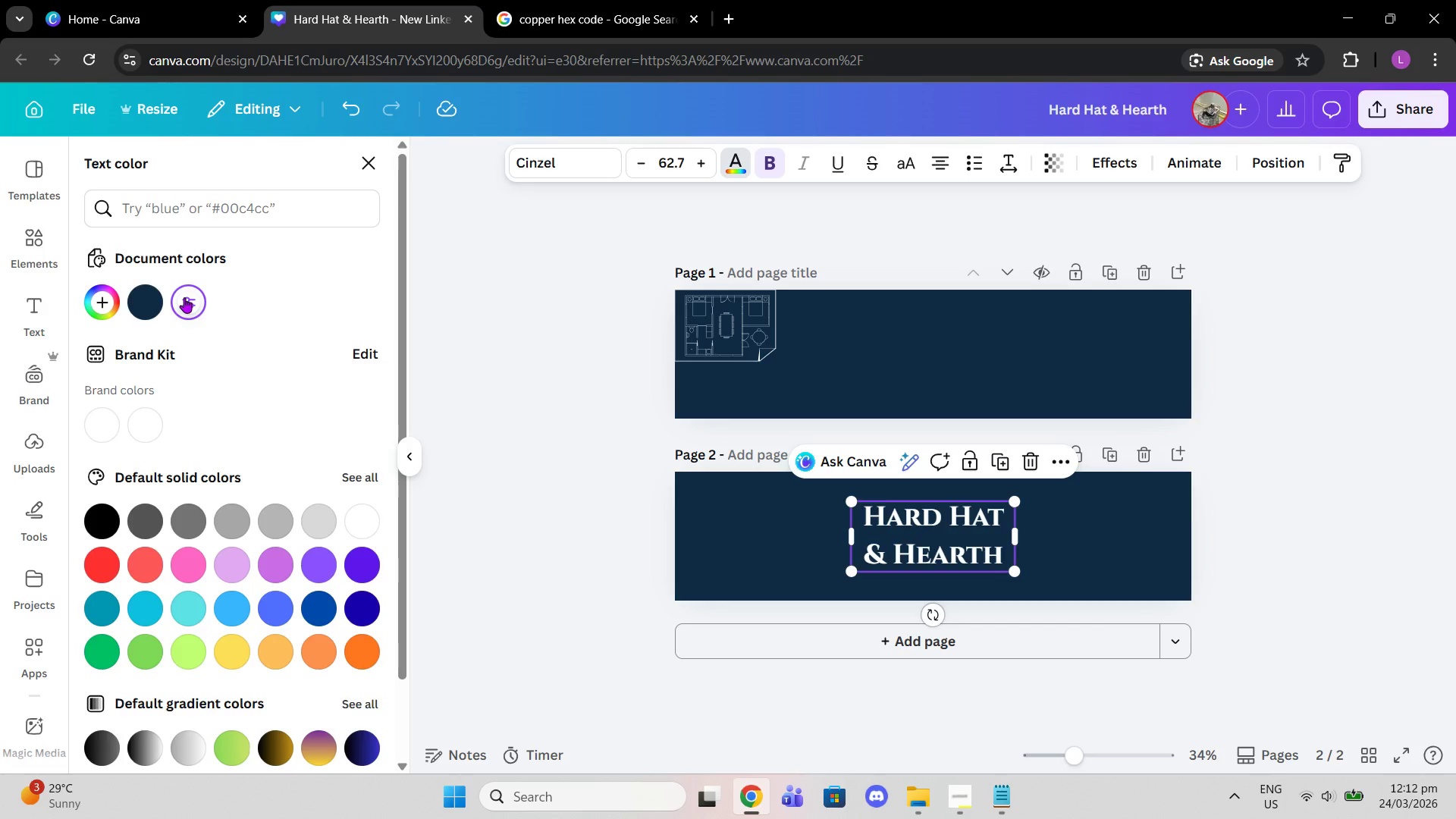 
wait(13.84)
 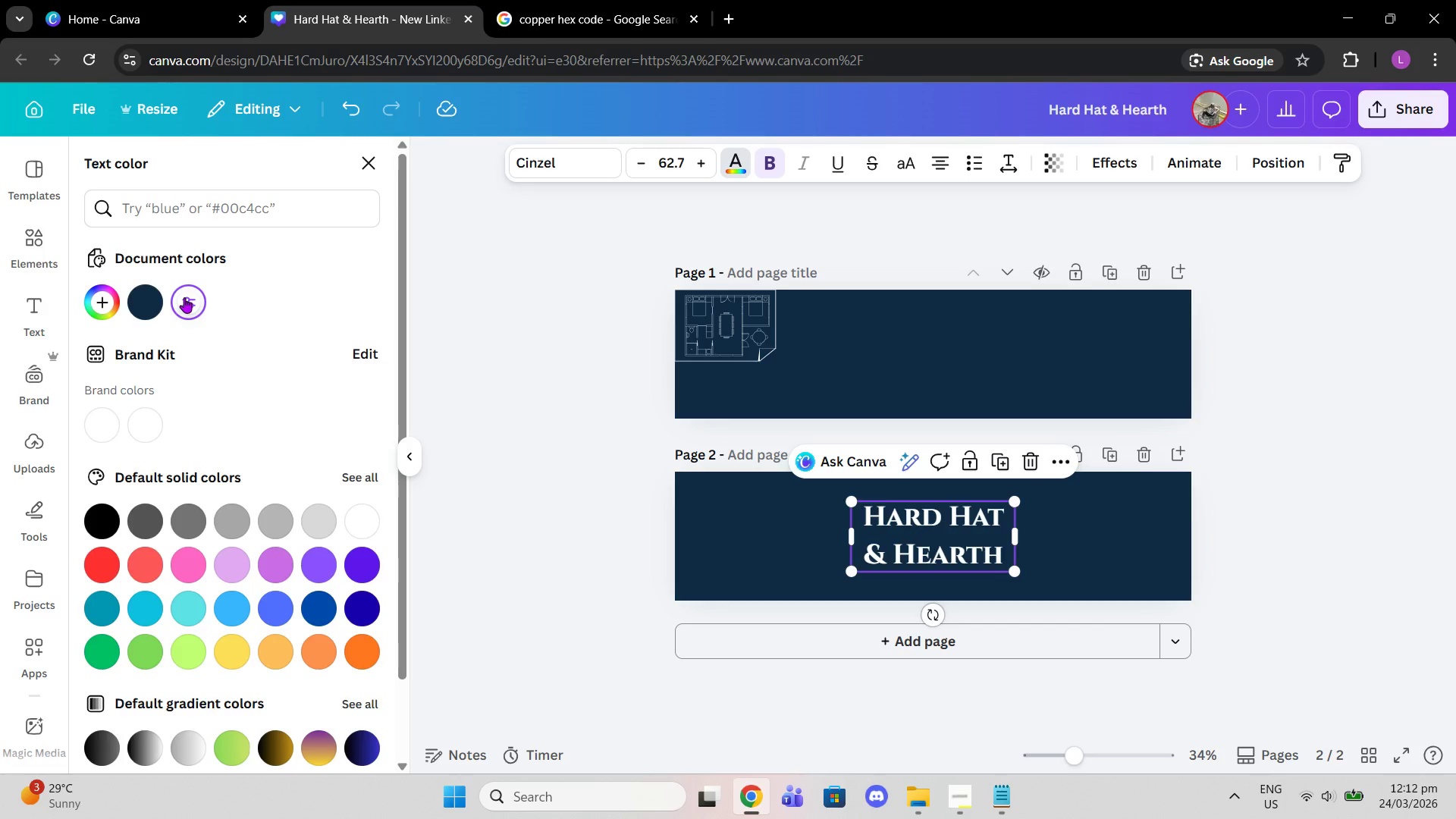 
left_click([190, 297])
 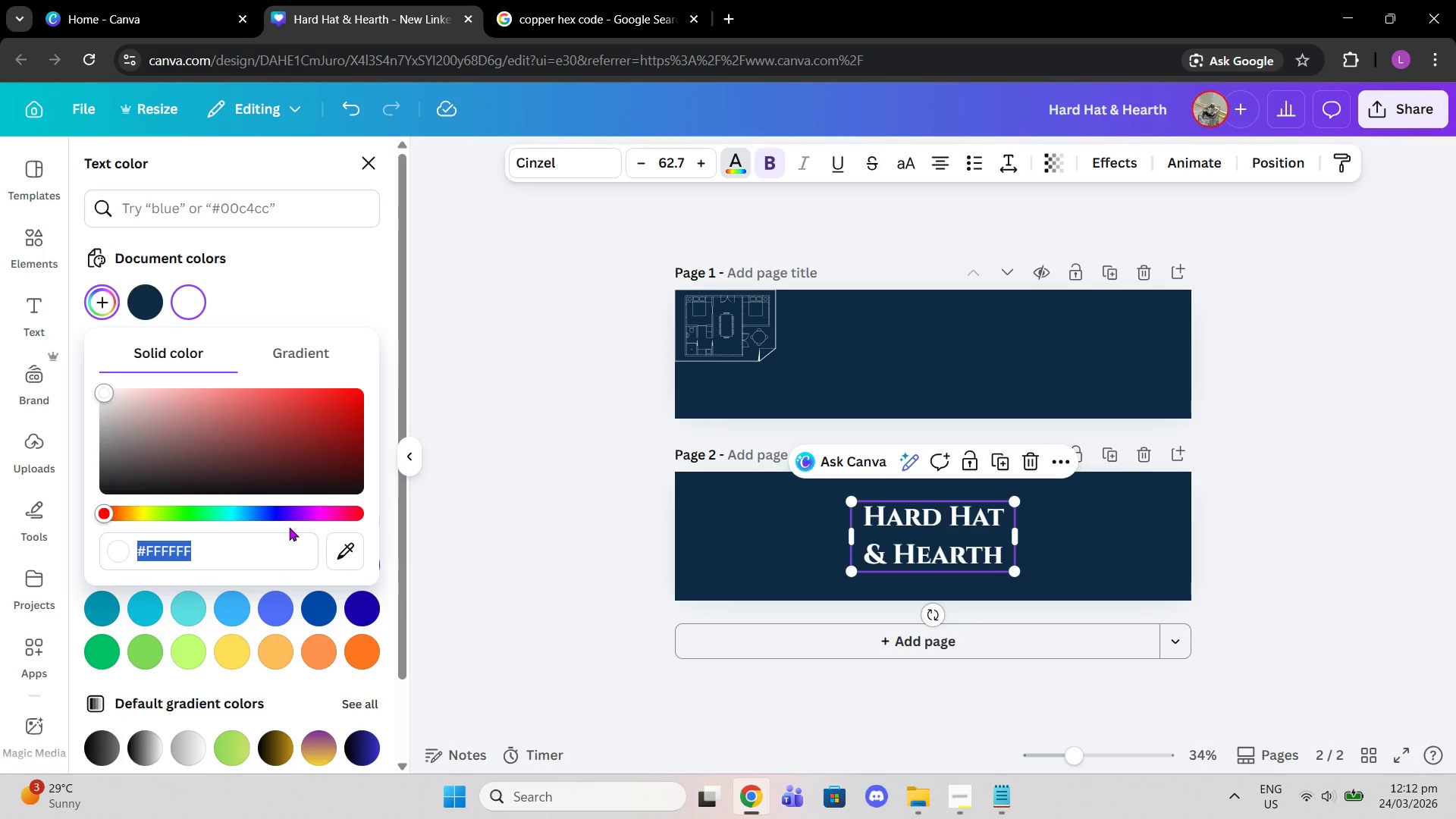 
type(f5f5f5)
 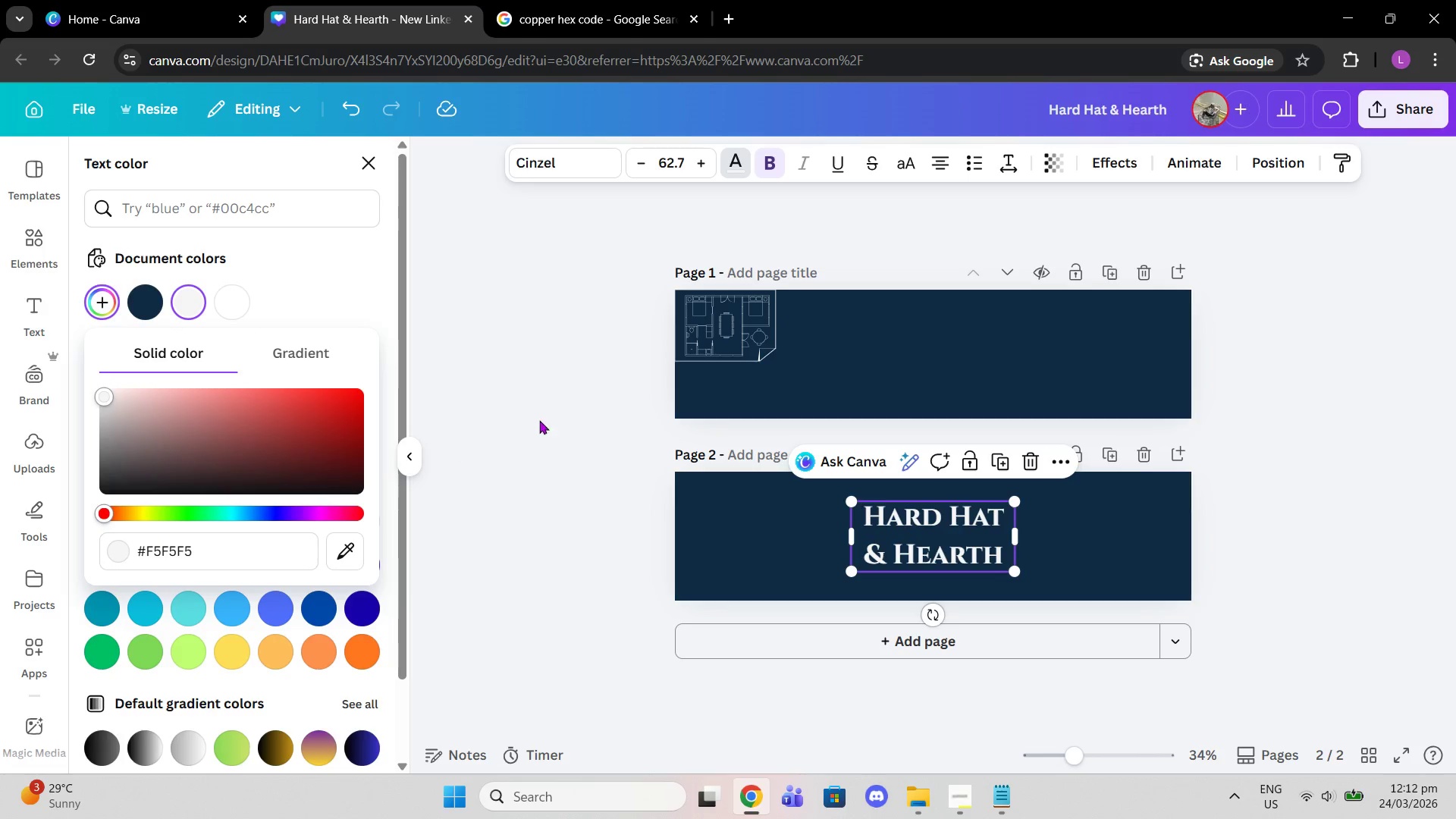 
left_click([571, 400])
 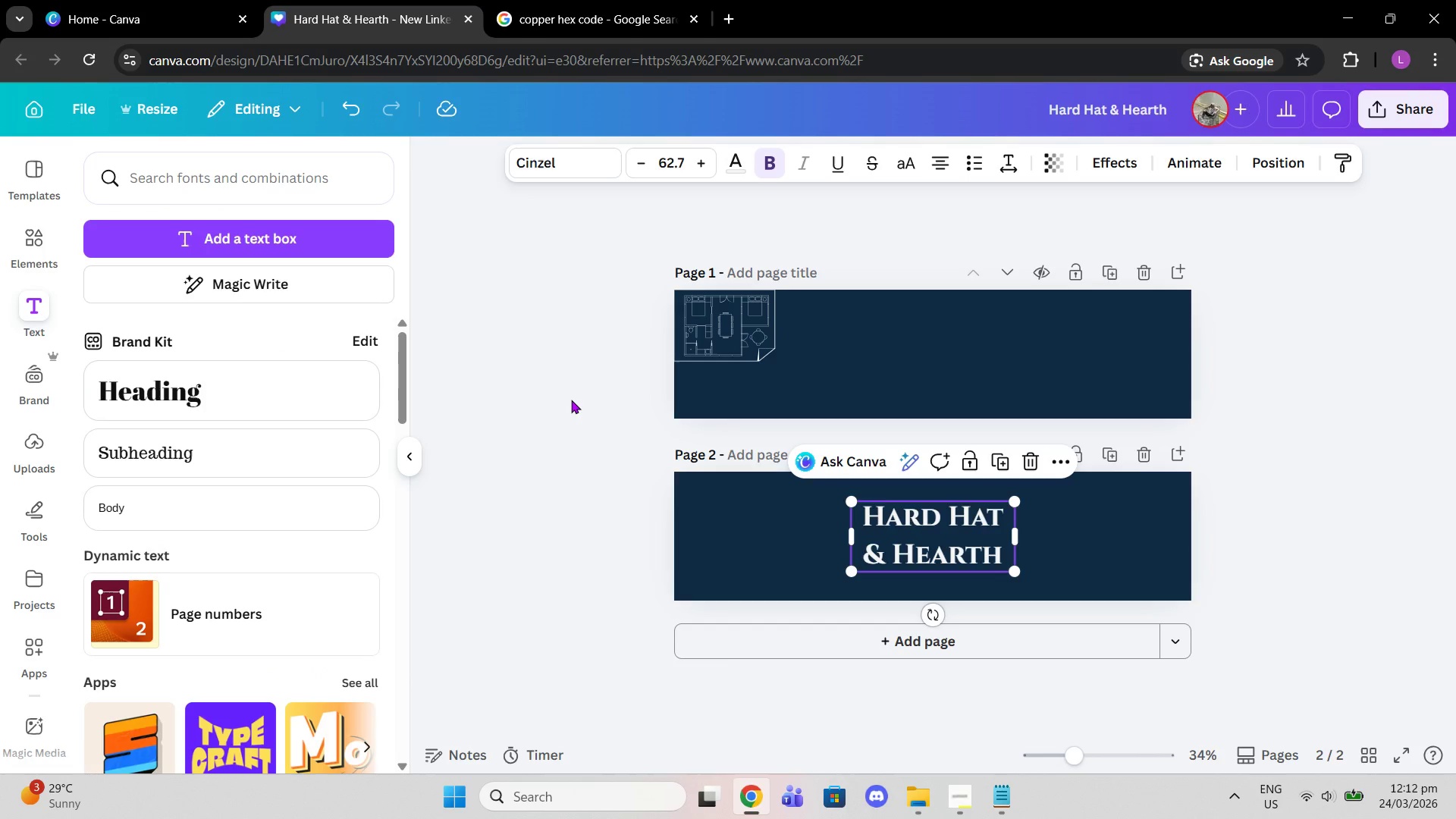 
left_click([571, 400])
 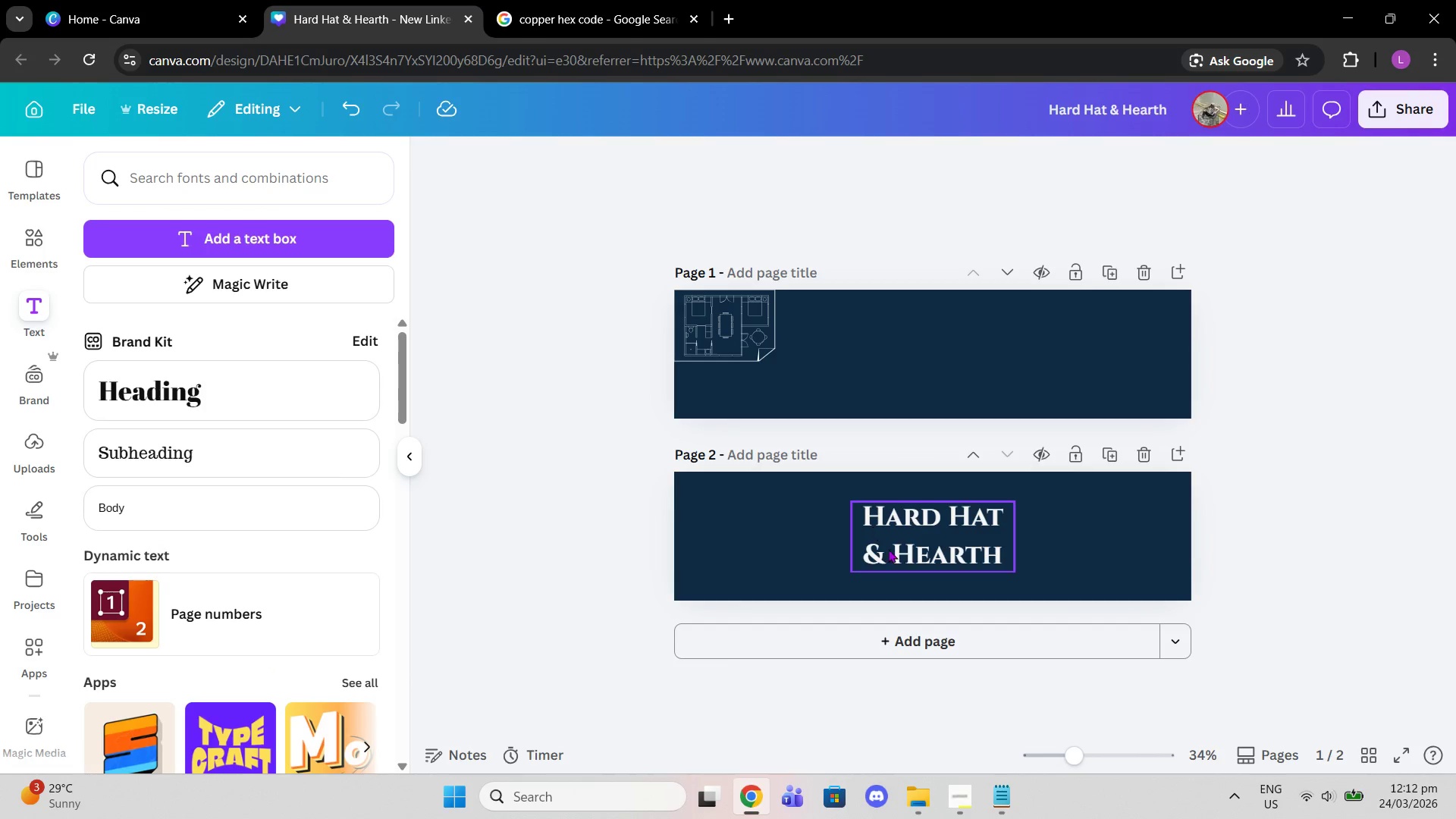 
left_click([889, 549])
 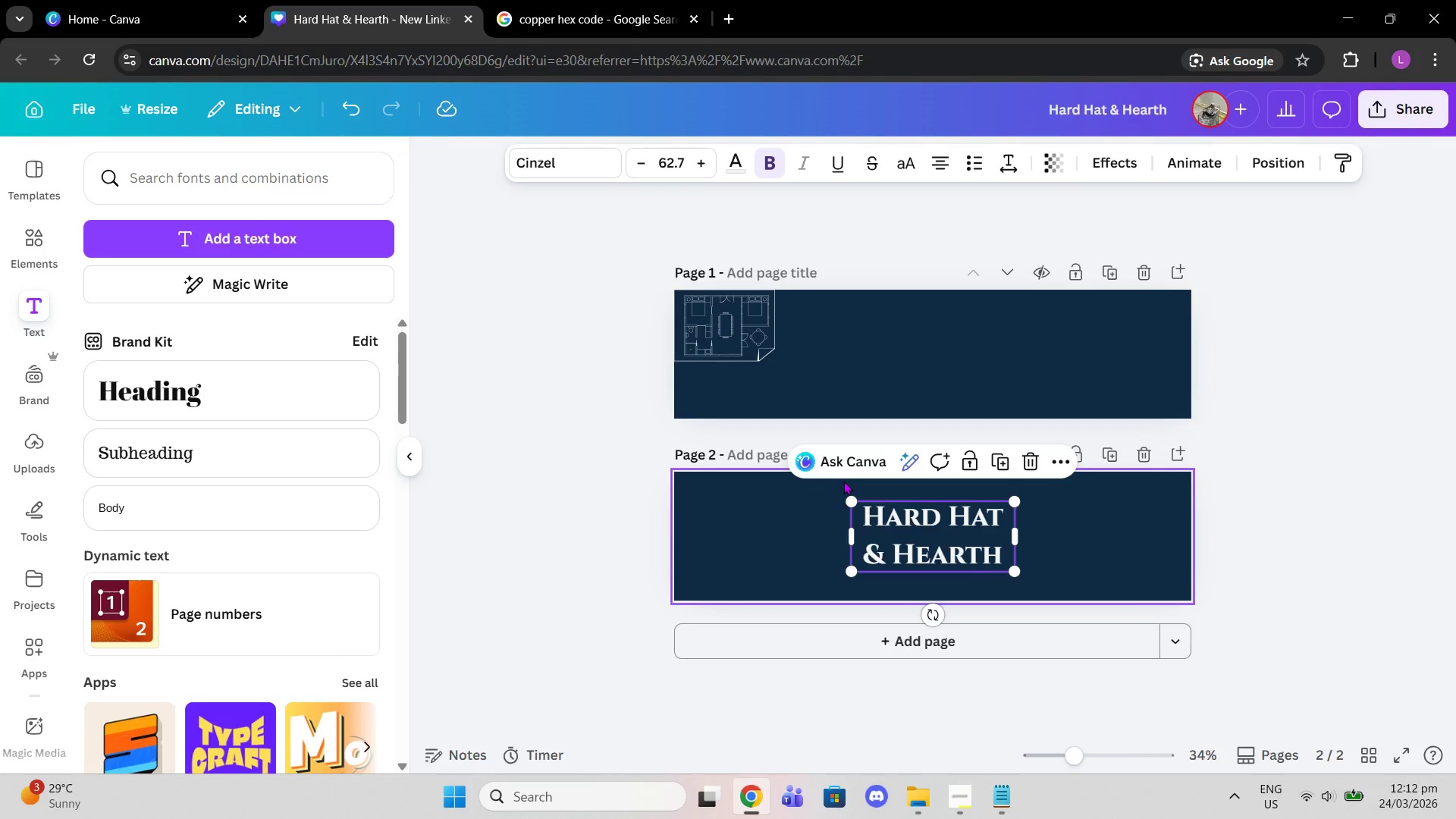 
wait(7.88)
 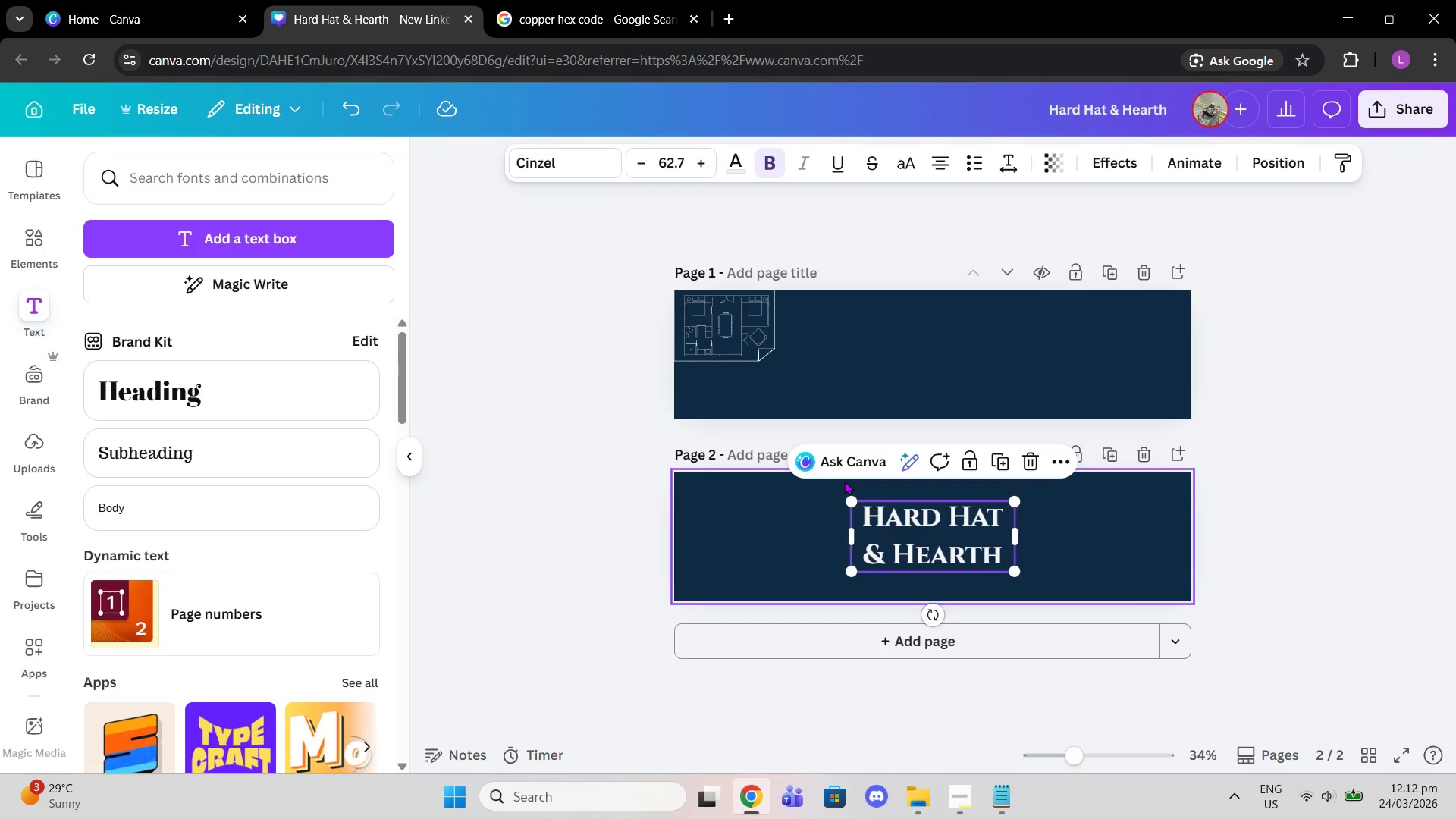 
left_click([996, 158])
 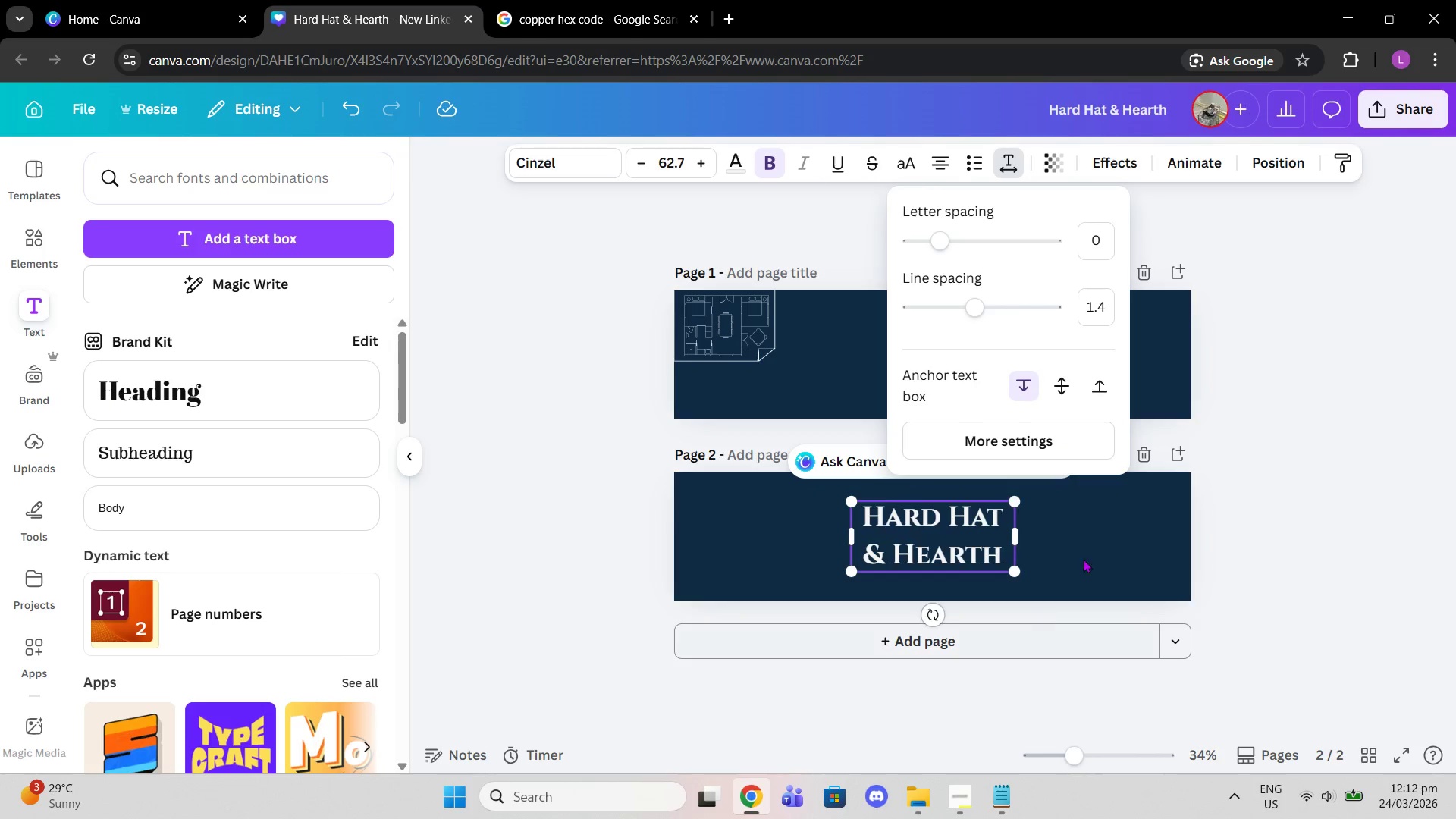 
left_click([1090, 548])
 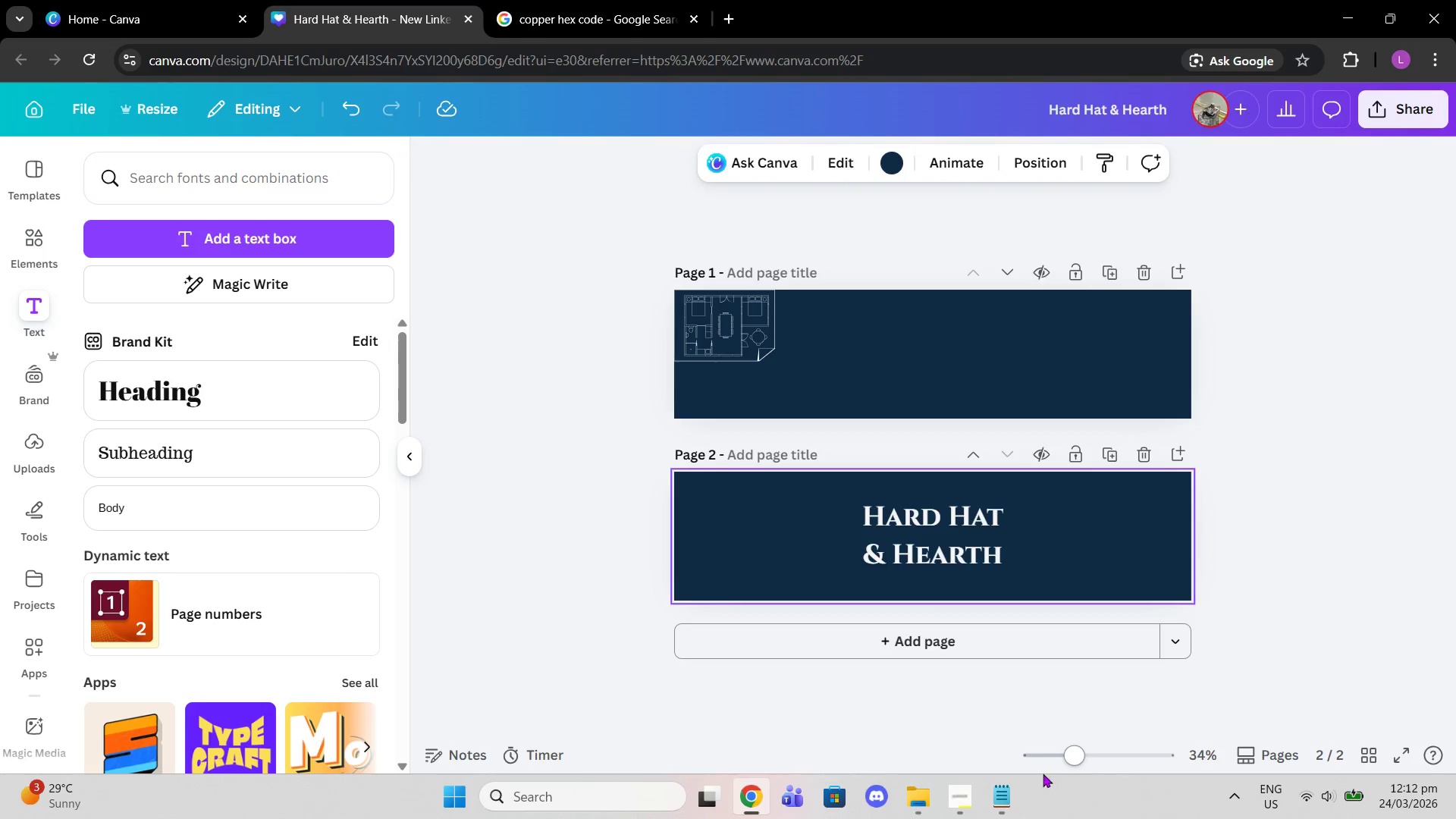 
left_click_drag(start_coordinate=[1068, 748], to_coordinate=[1092, 747])
 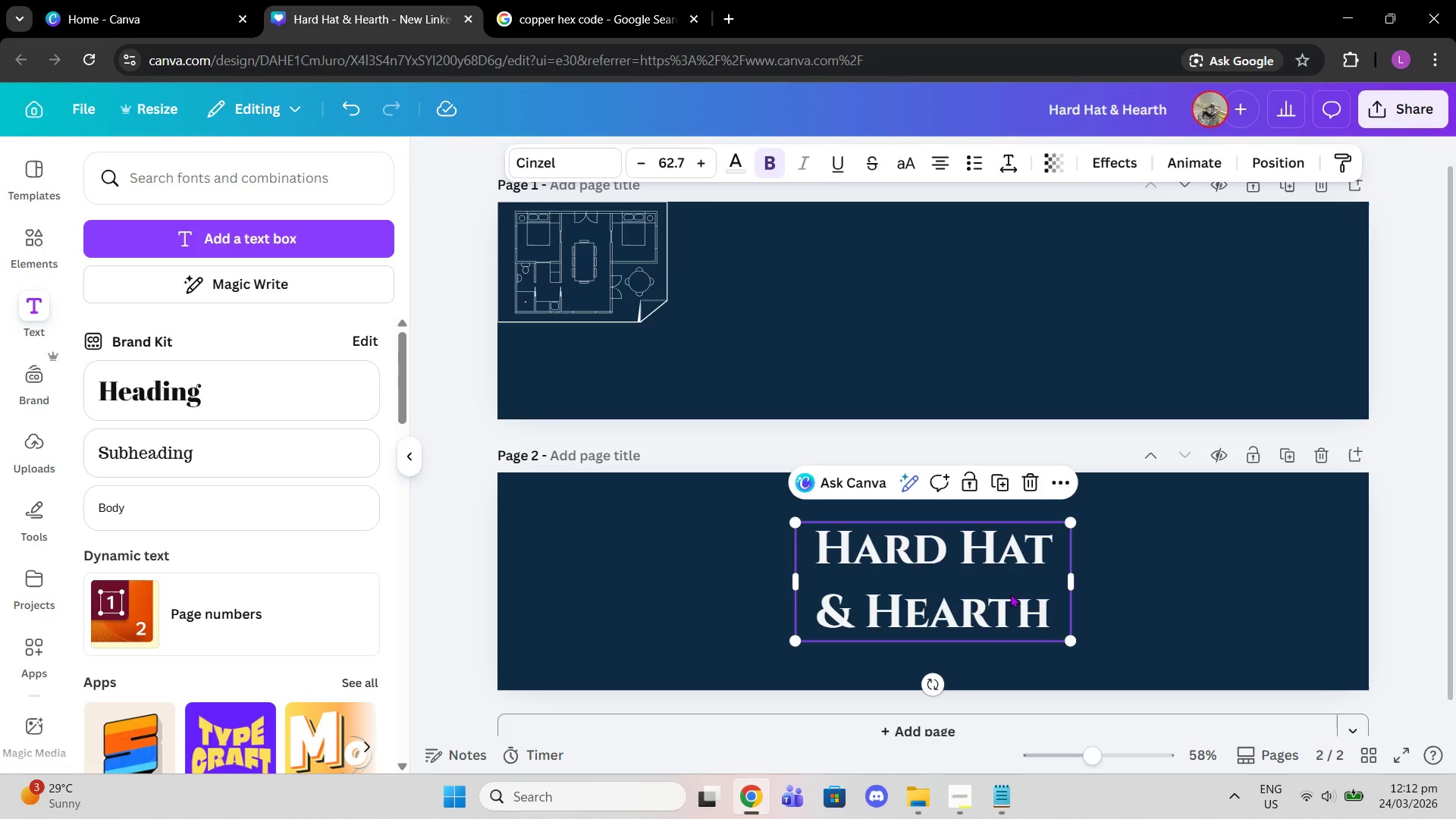 
double_click([995, 581])
 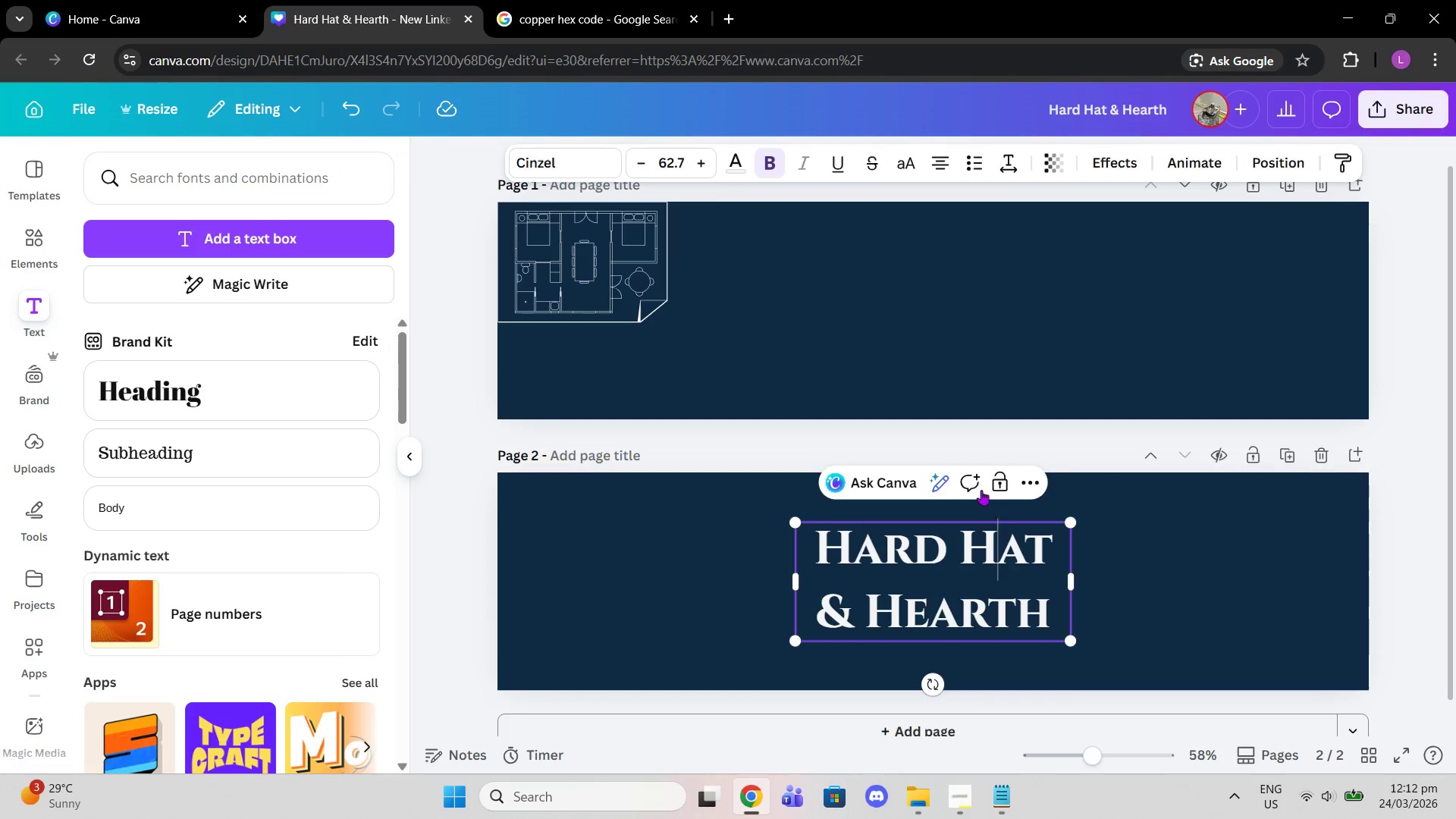 
left_click([1020, 481])
 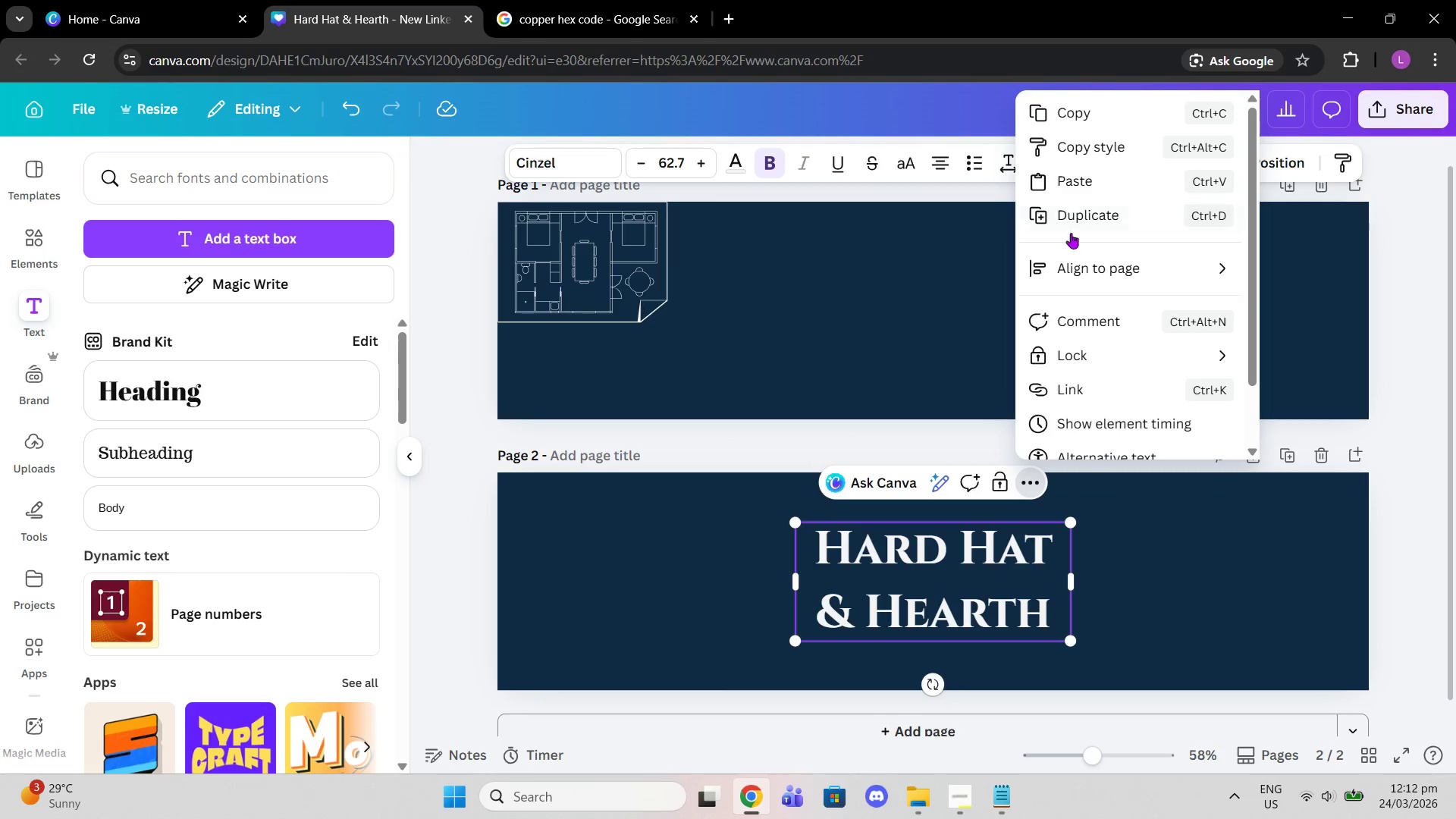 
left_click([1073, 206])
 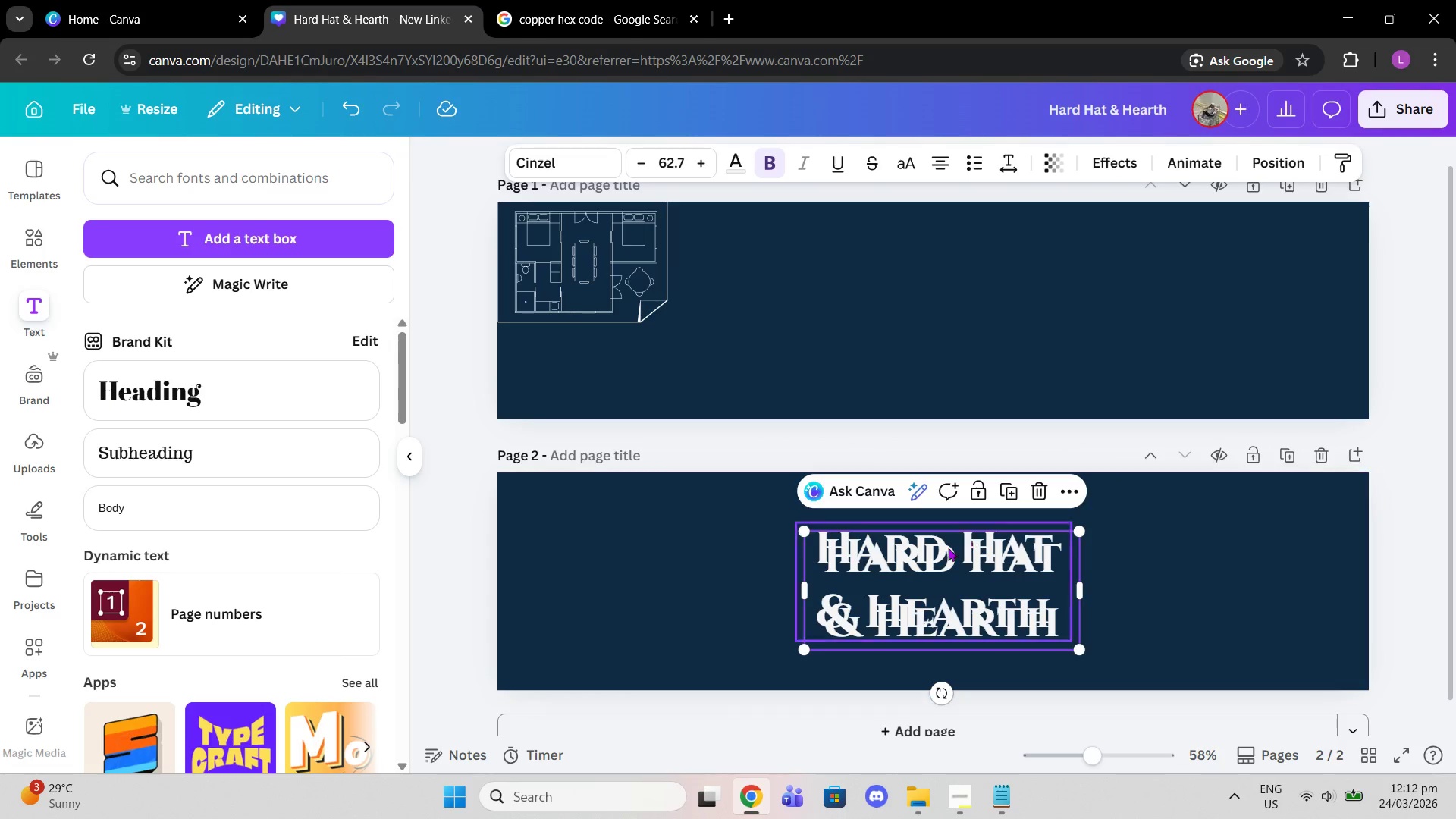 
left_click_drag(start_coordinate=[933, 566], to_coordinate=[1088, 555])
 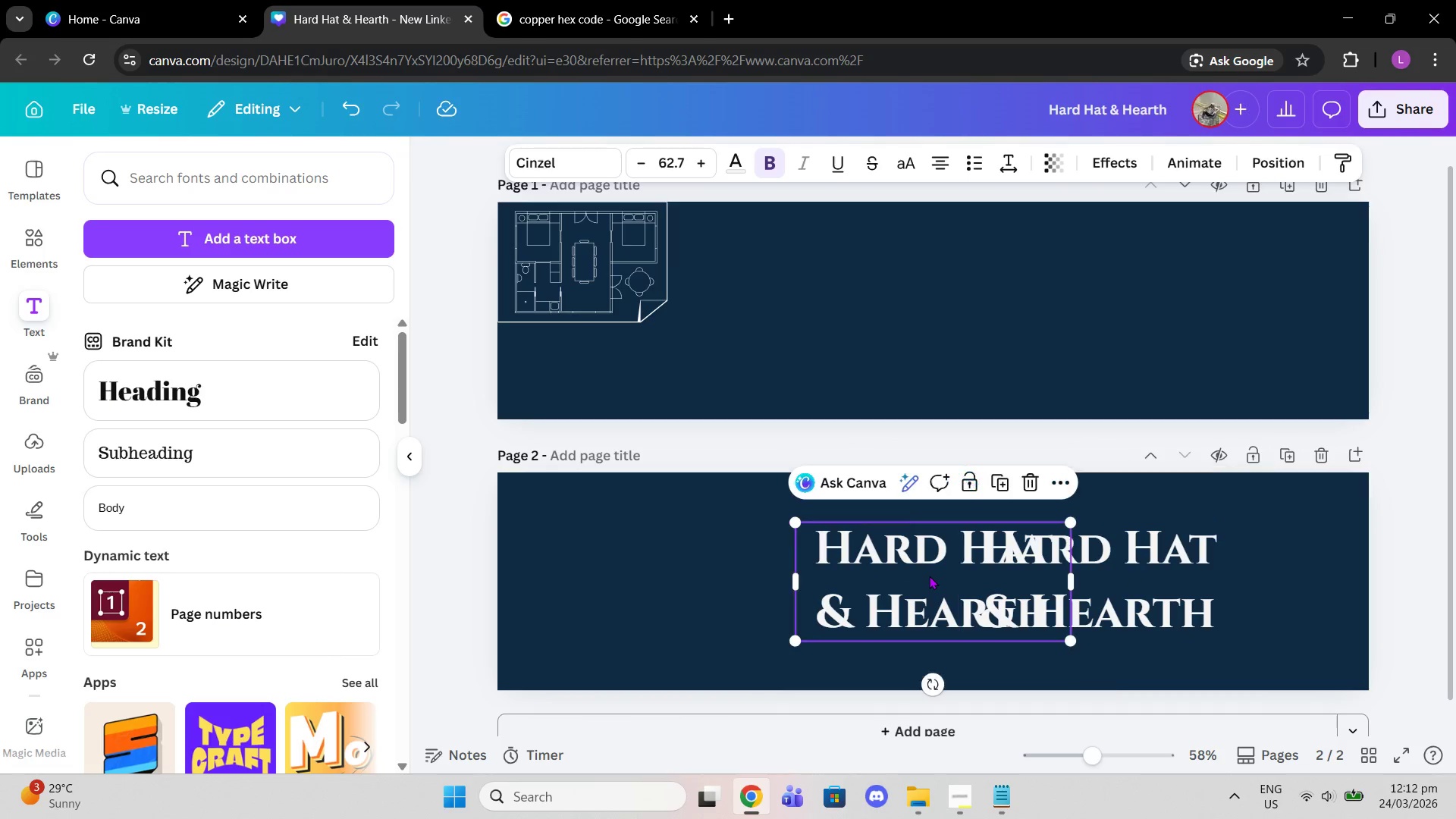 
double_click([927, 576])
 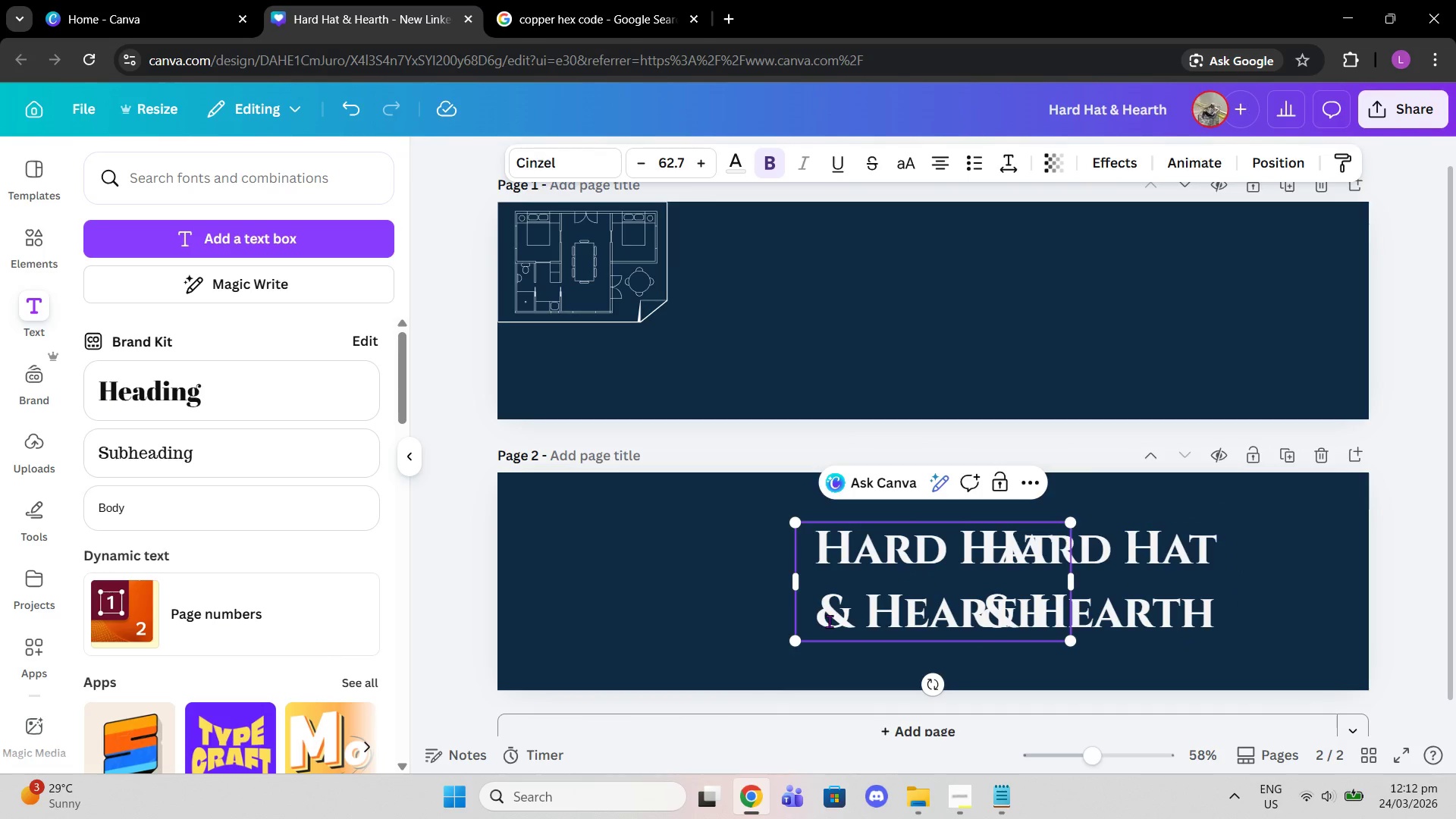 
left_click_drag(start_coordinate=[821, 611], to_coordinate=[1034, 592])
 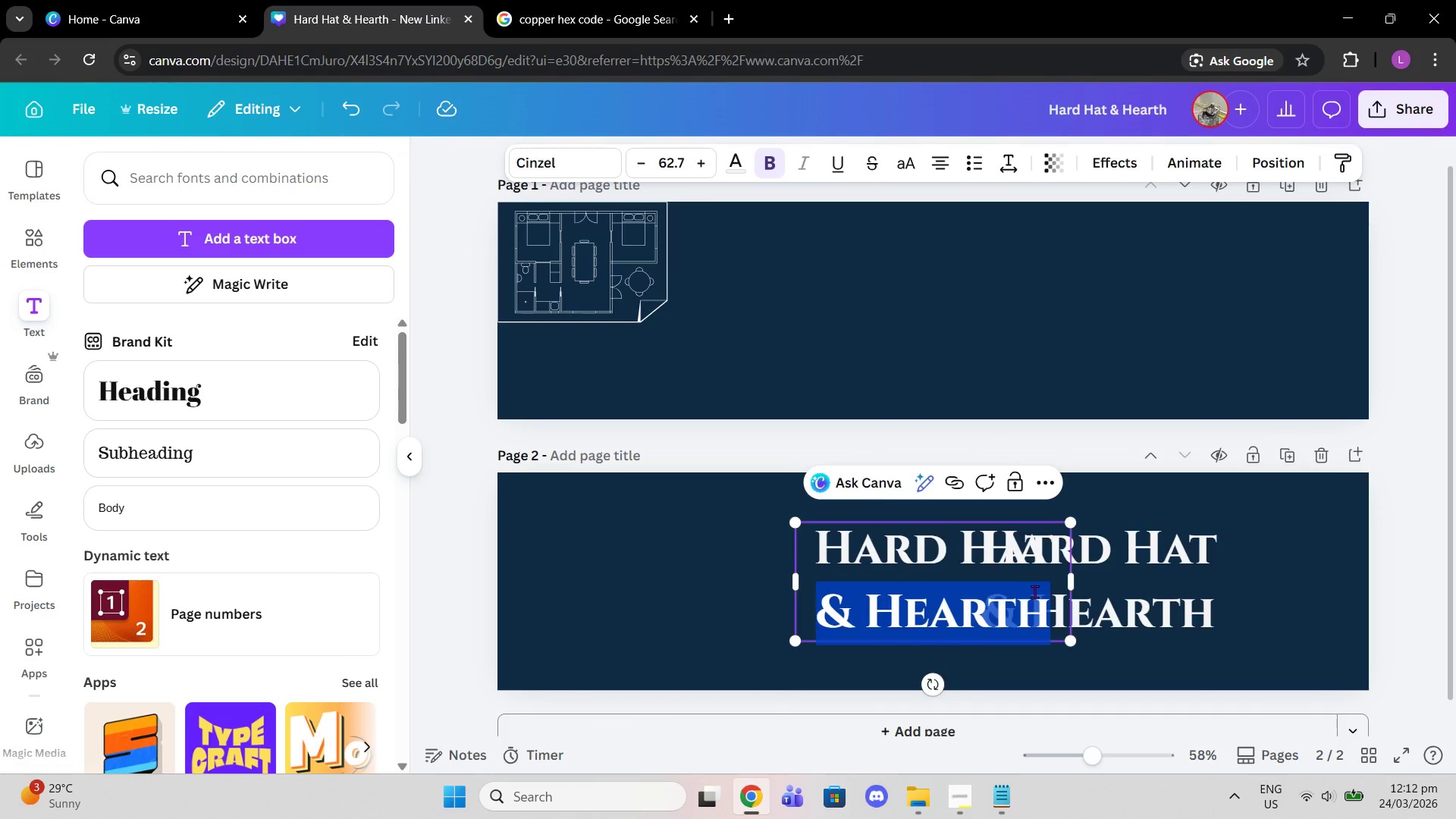 
key(Backspace)
 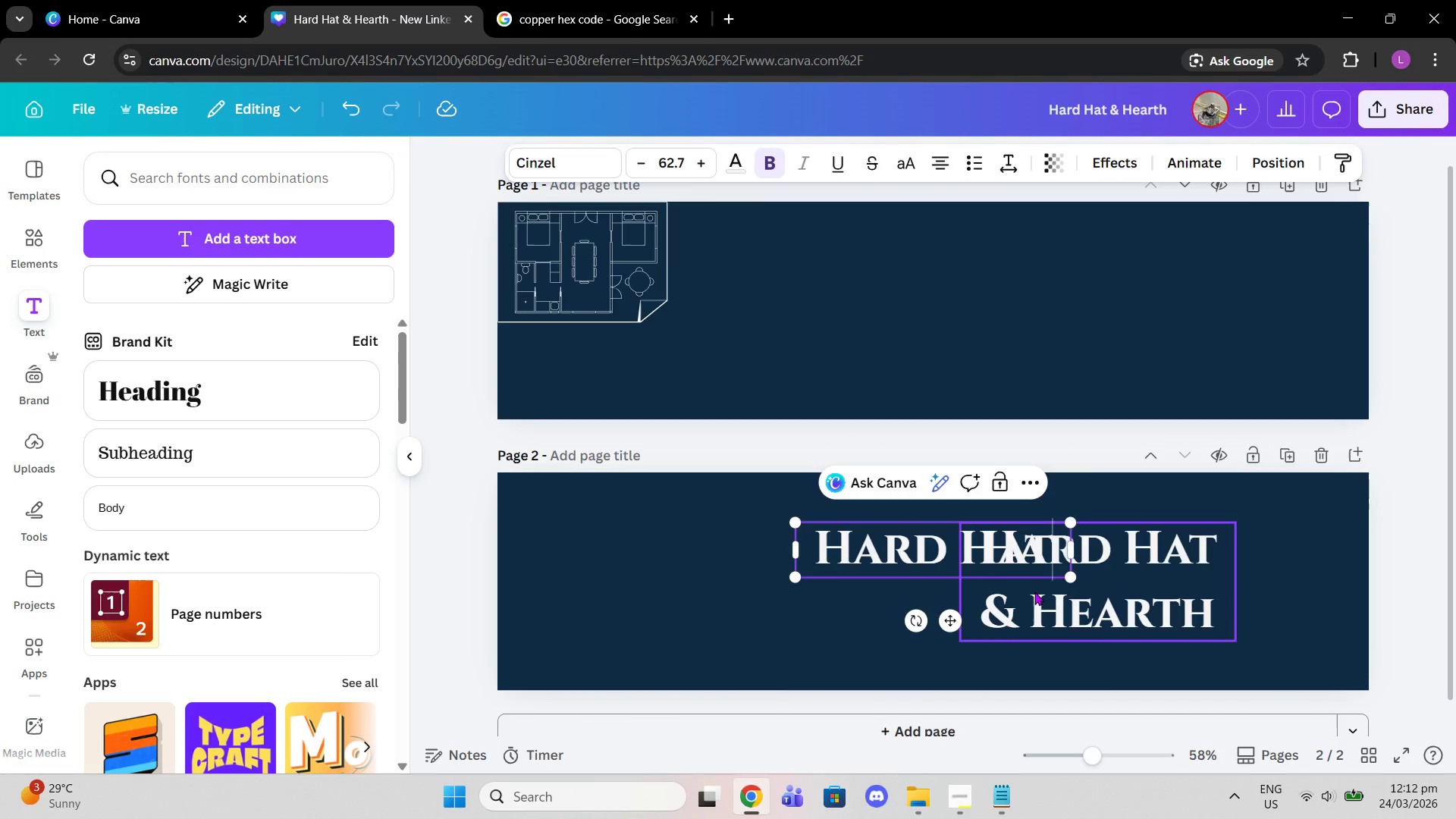 
key(Backspace)
 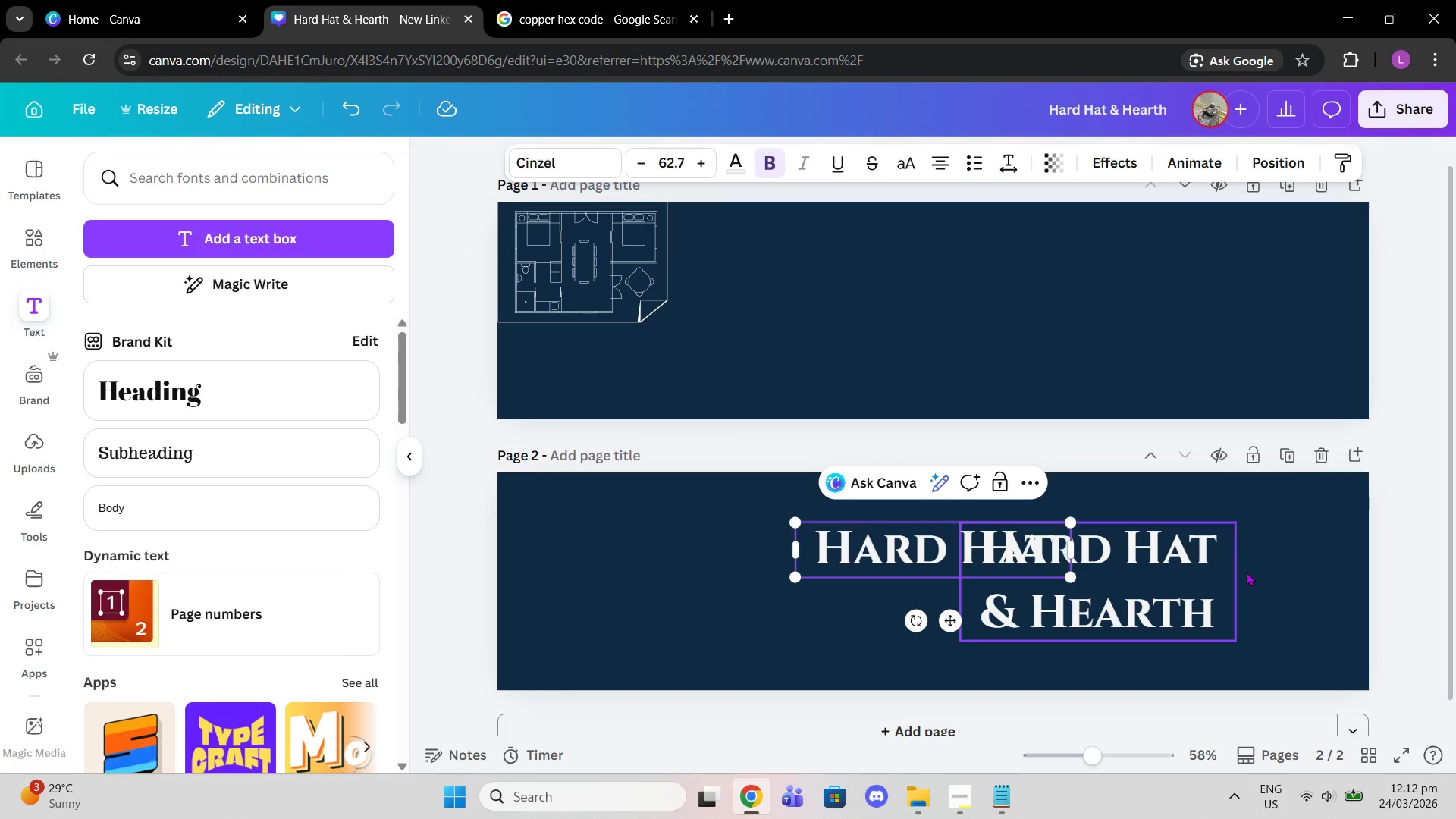 
left_click([1398, 497])
 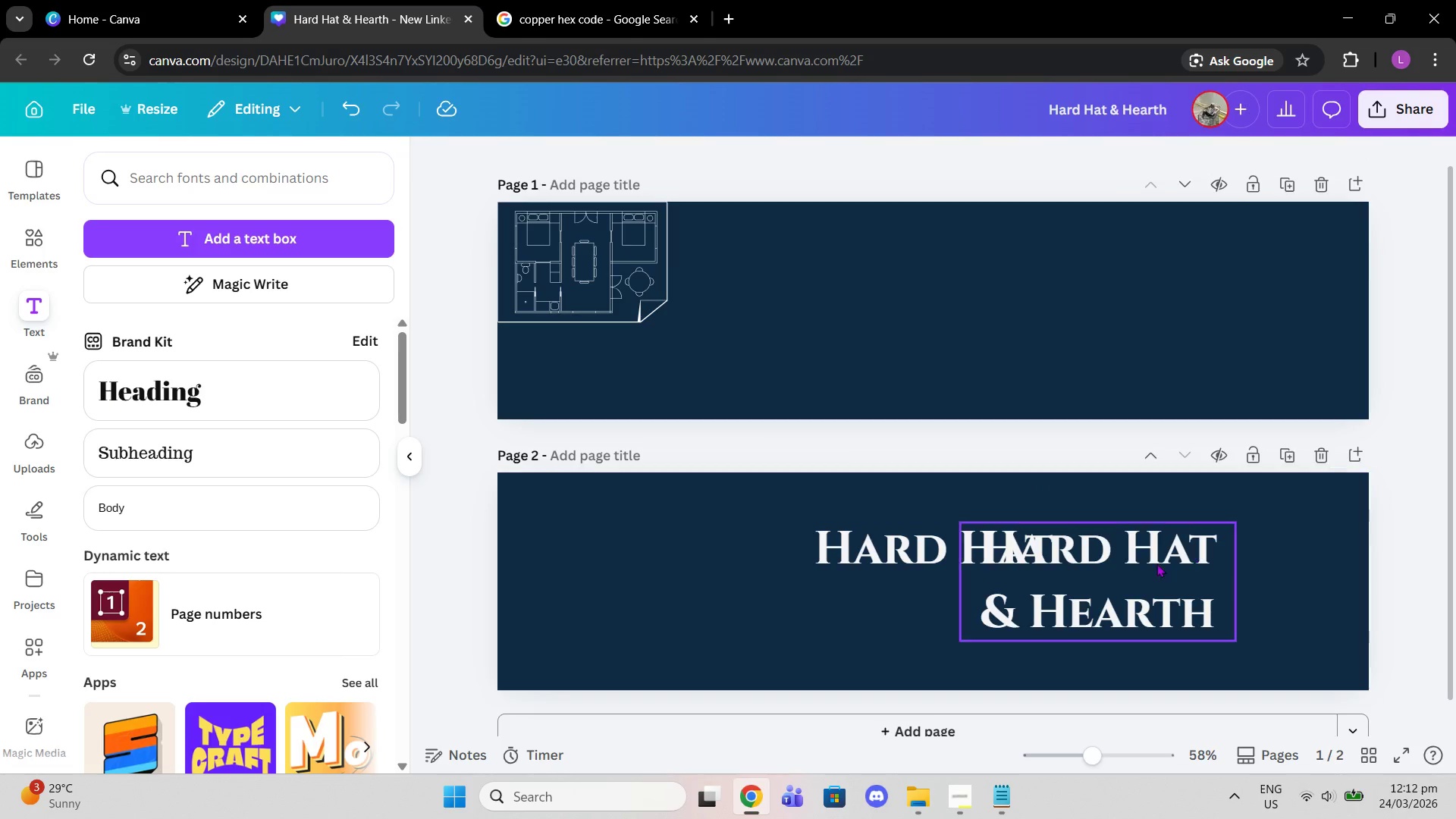 
left_click_drag(start_coordinate=[1147, 569], to_coordinate=[981, 570])
 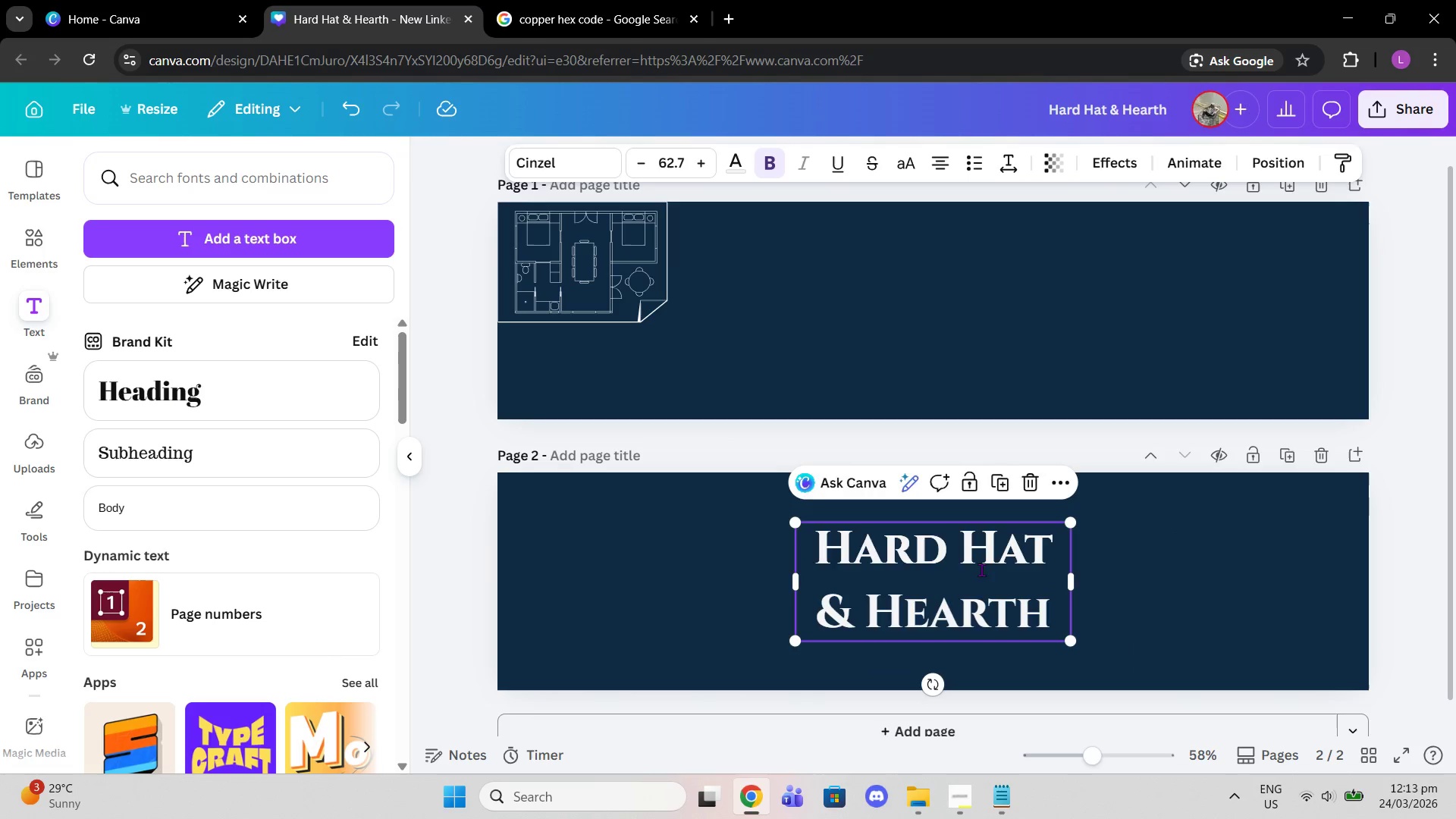 
double_click([981, 570])
 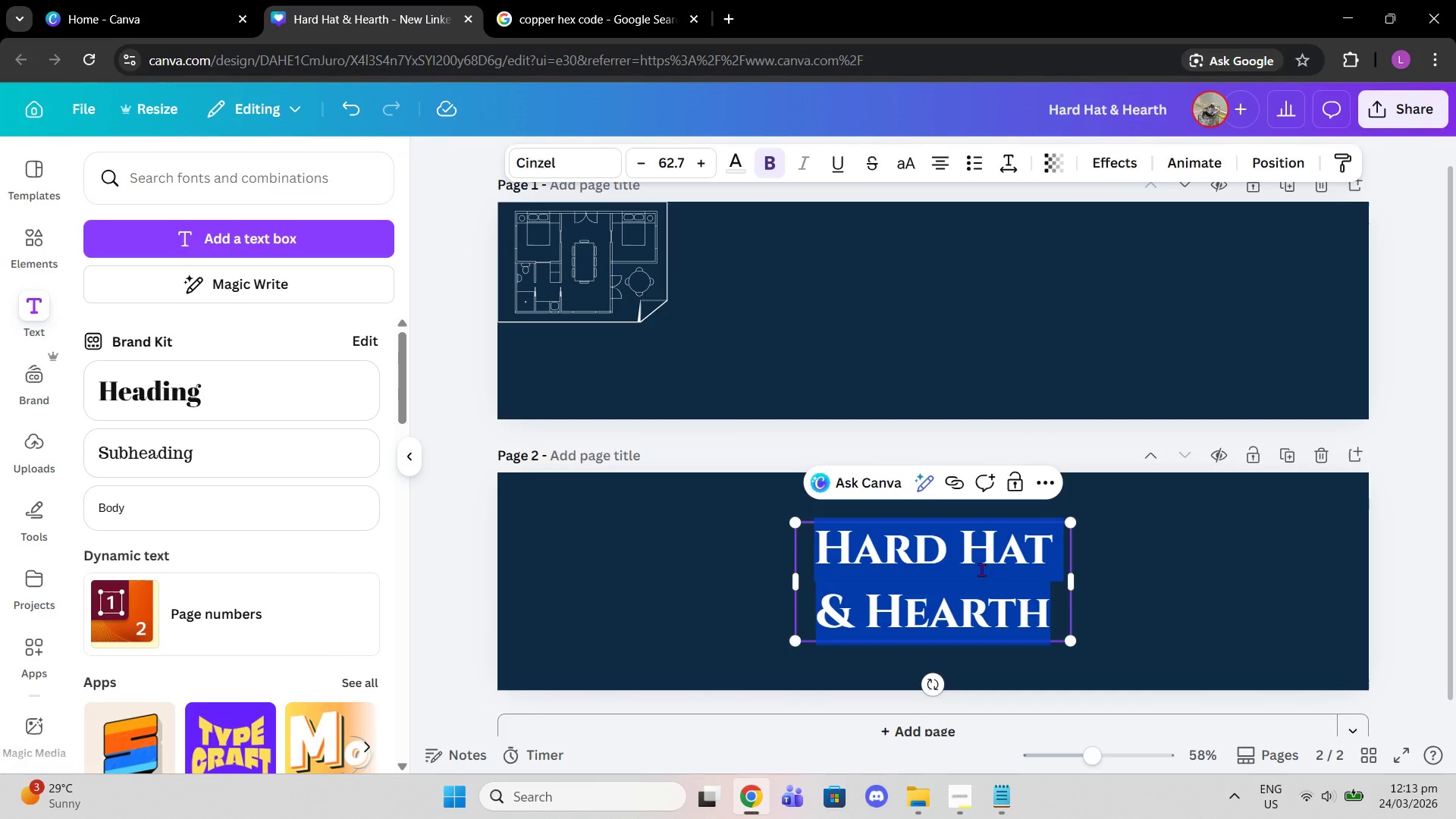 
triple_click([981, 570])
 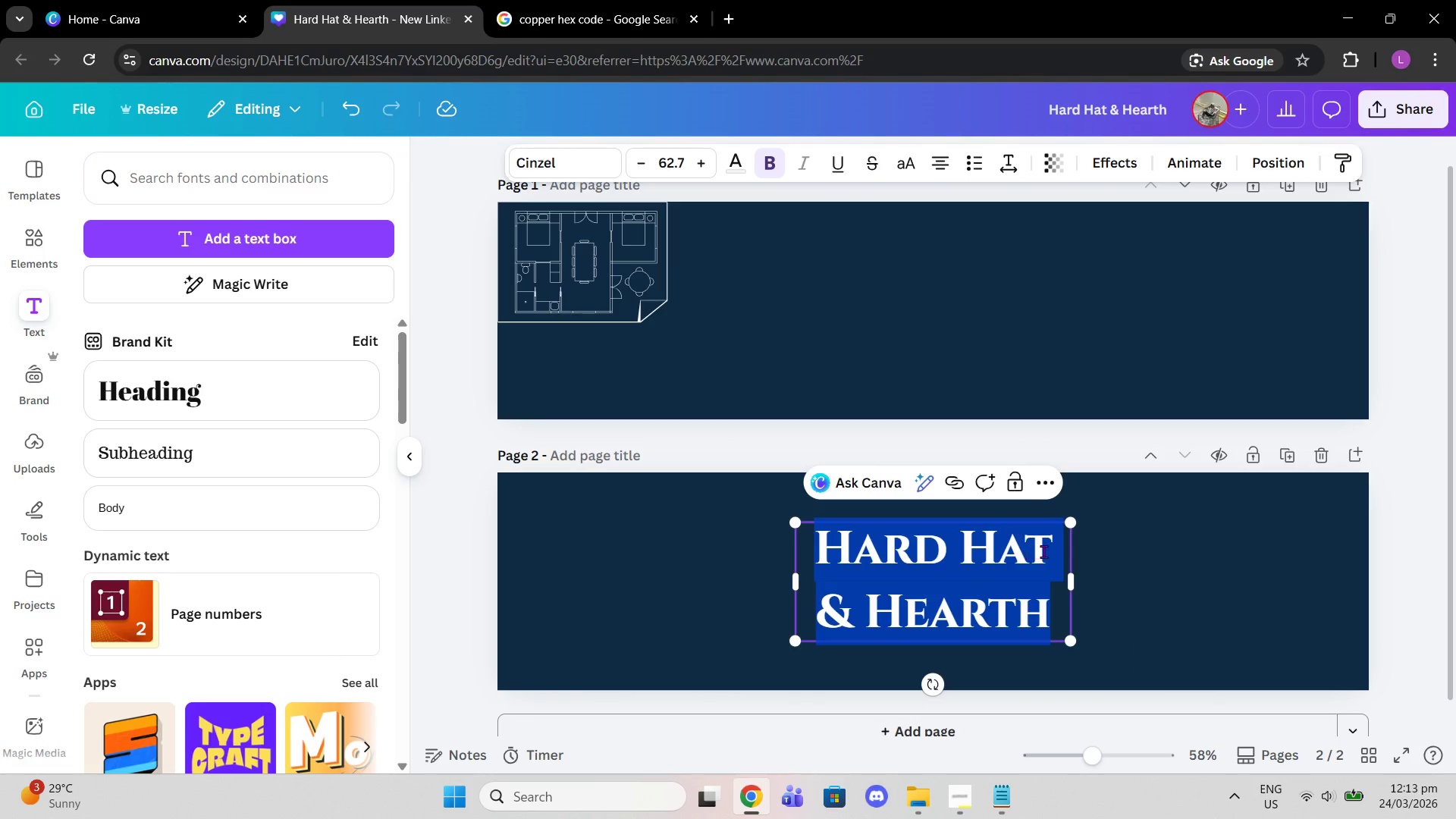 
left_click([1045, 551])
 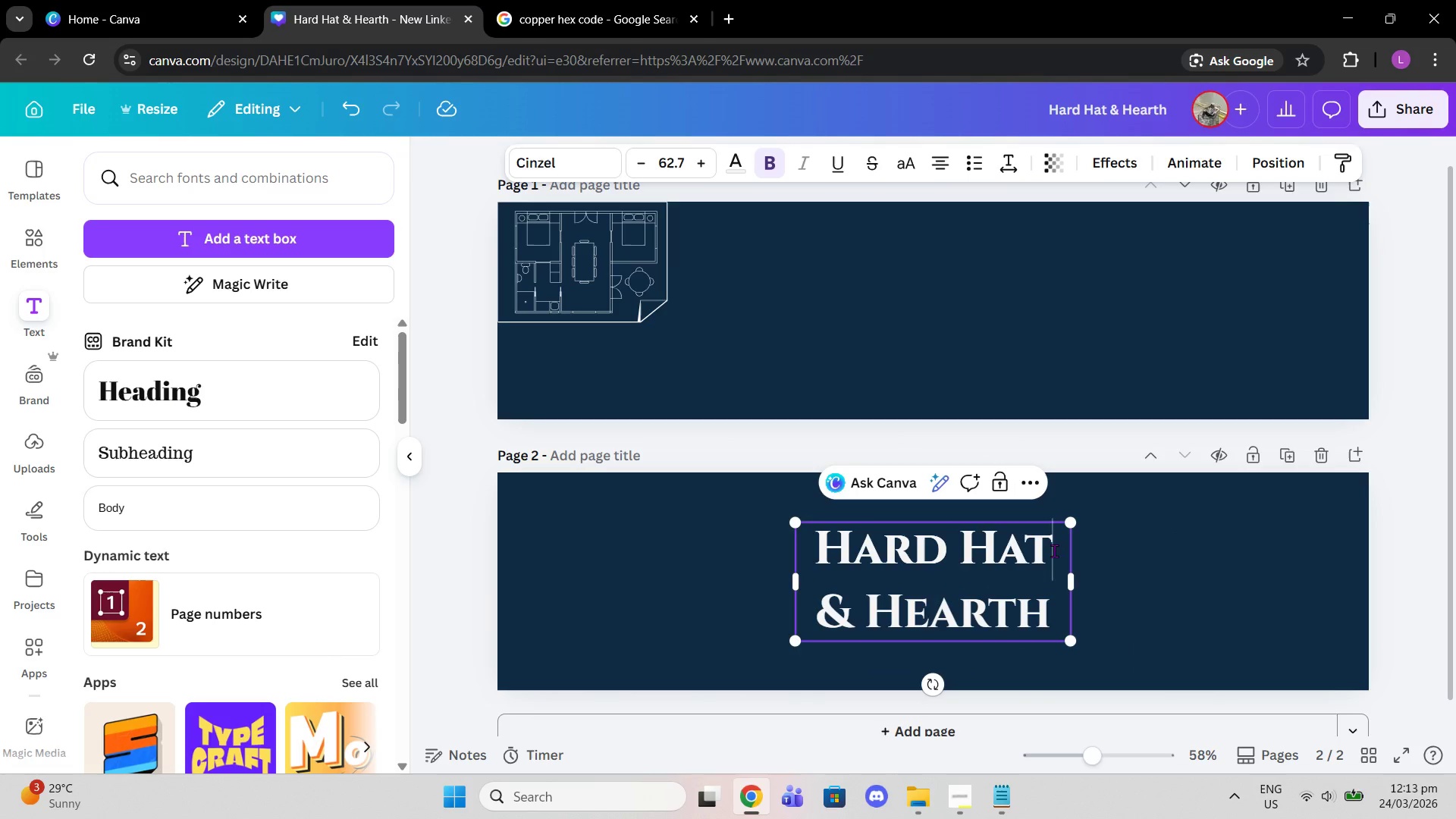 
left_click_drag(start_coordinate=[1055, 551], to_coordinate=[807, 556])
 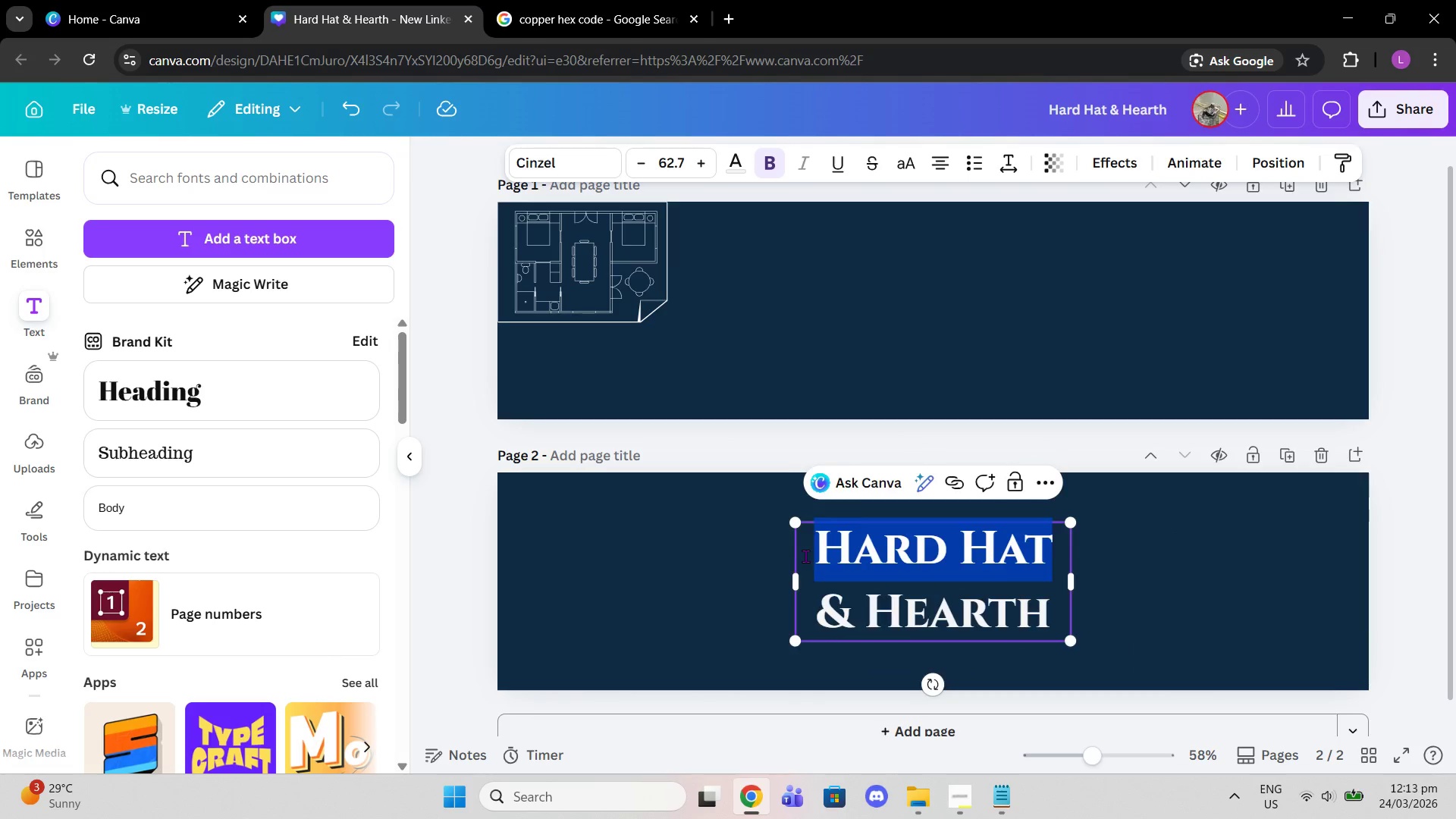 
key(Backspace)
 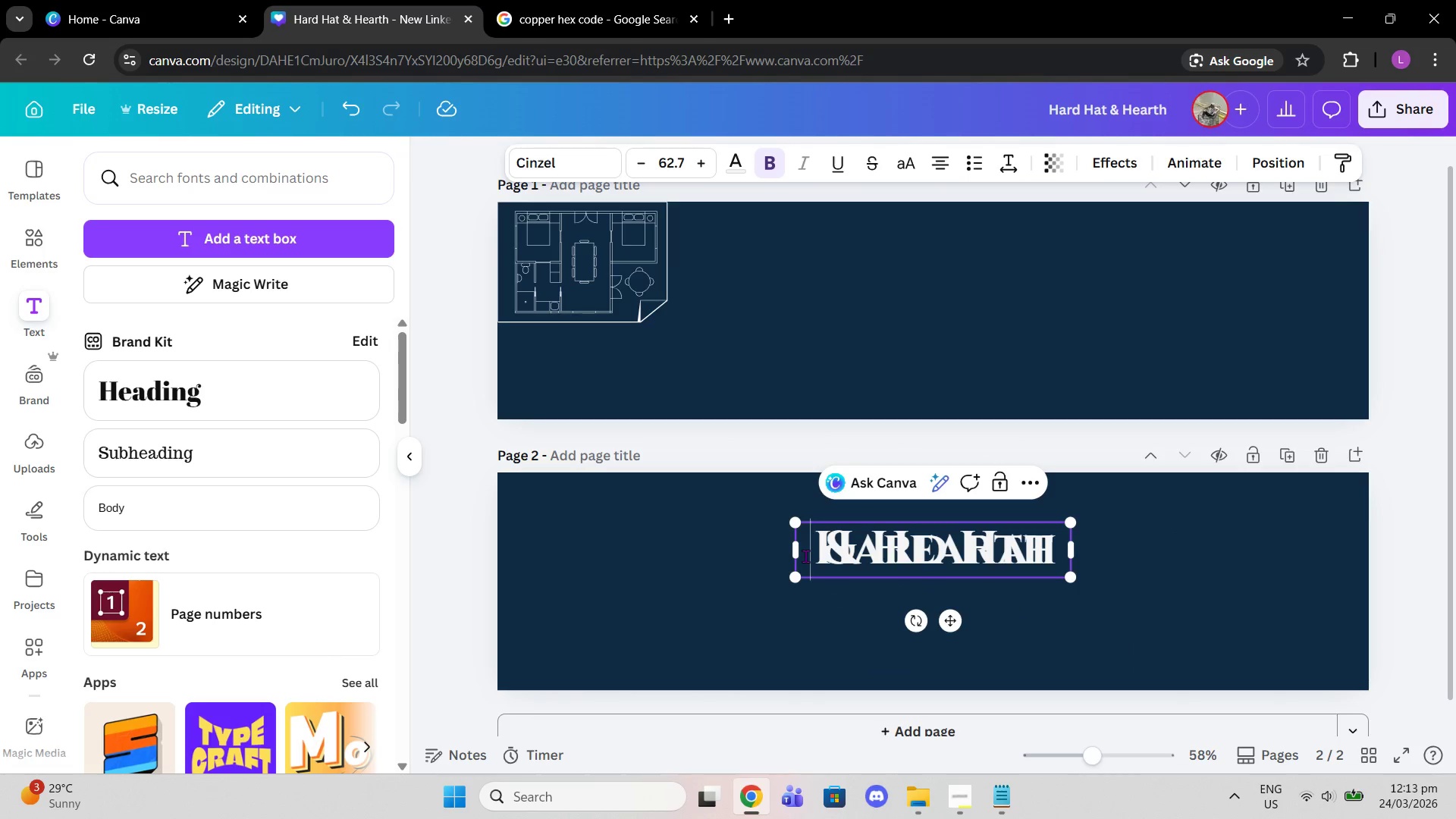 
key(Backspace)
 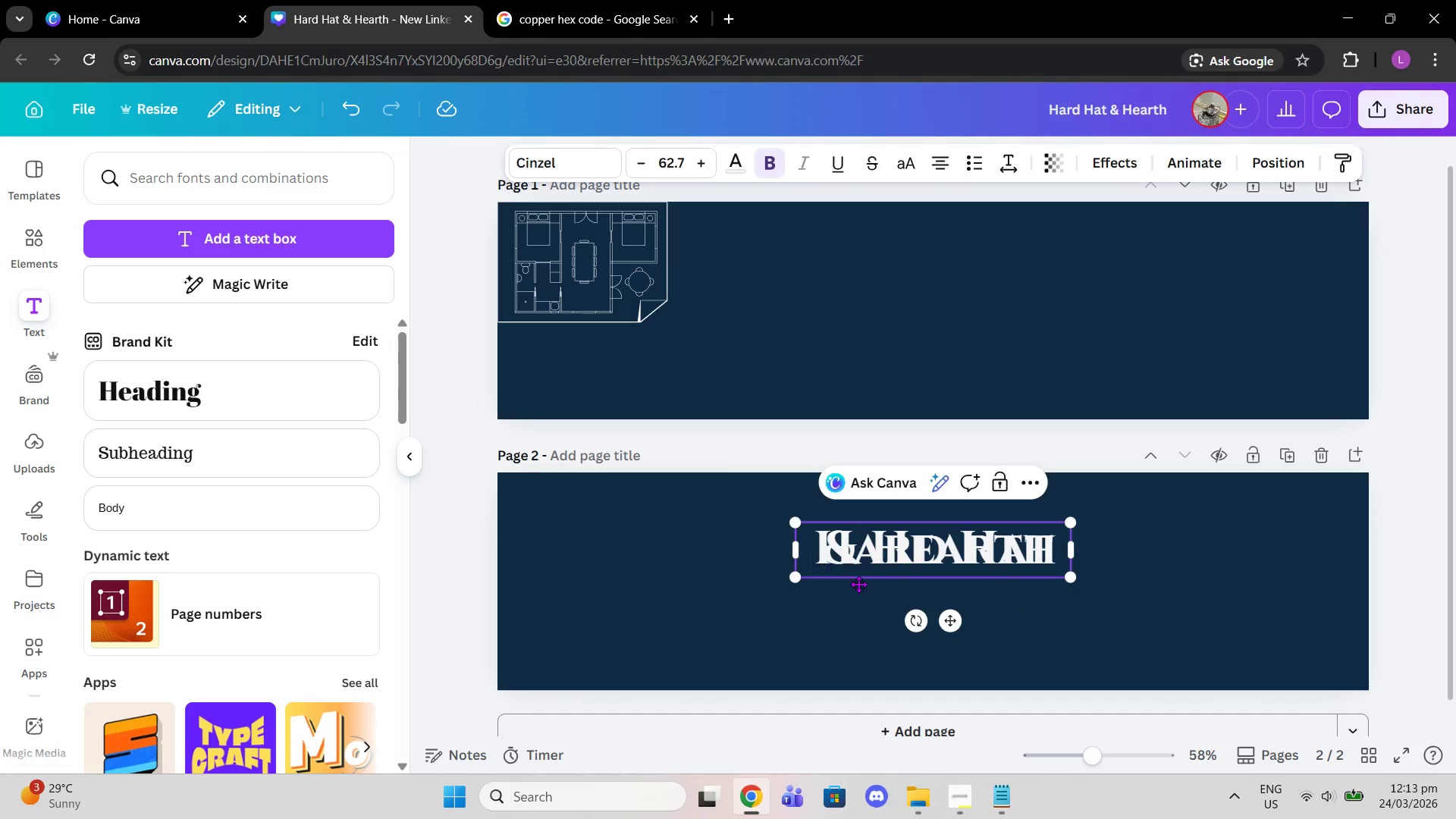 
left_click([912, 606])
 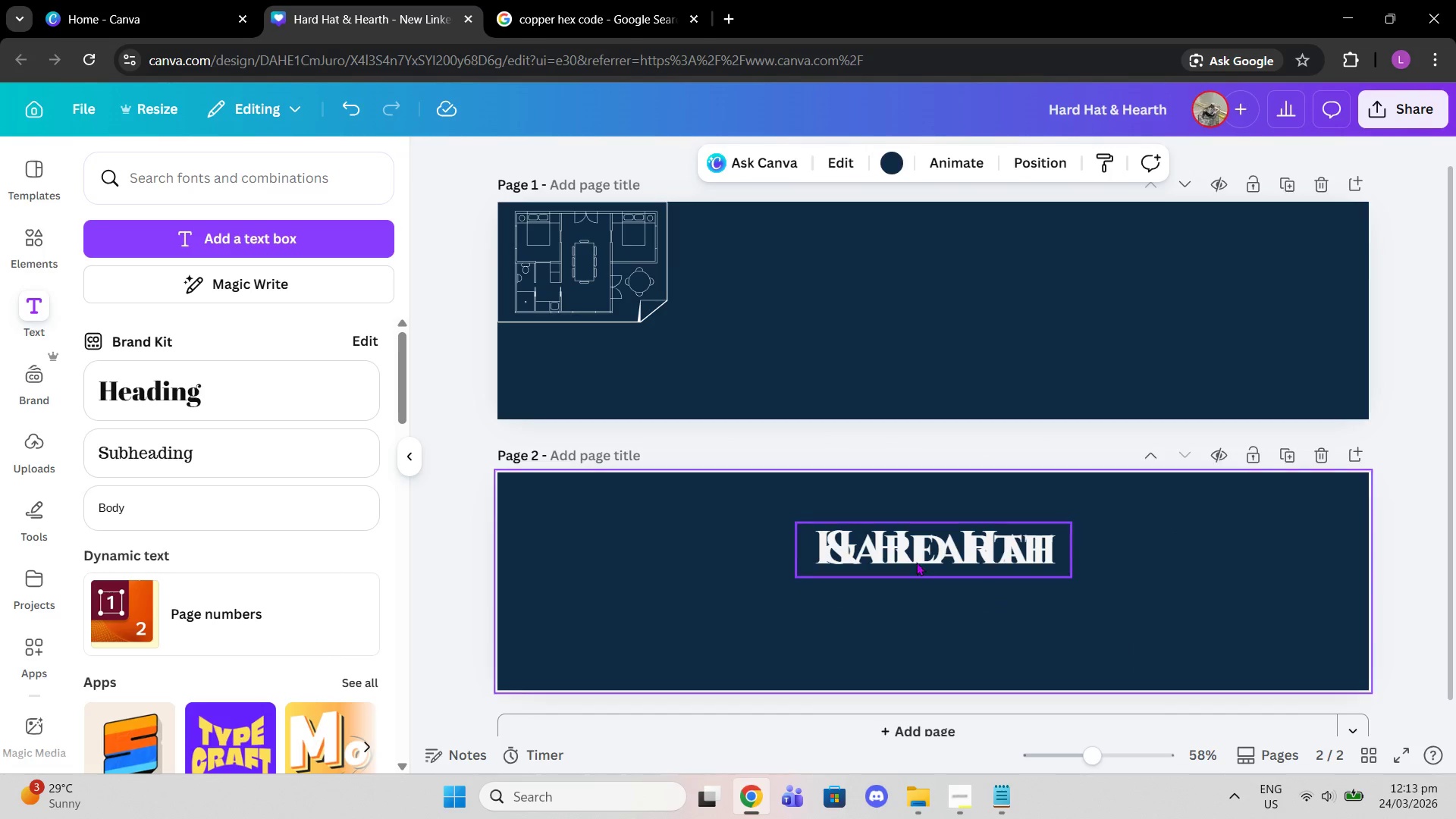 
left_click_drag(start_coordinate=[915, 561], to_coordinate=[913, 606])
 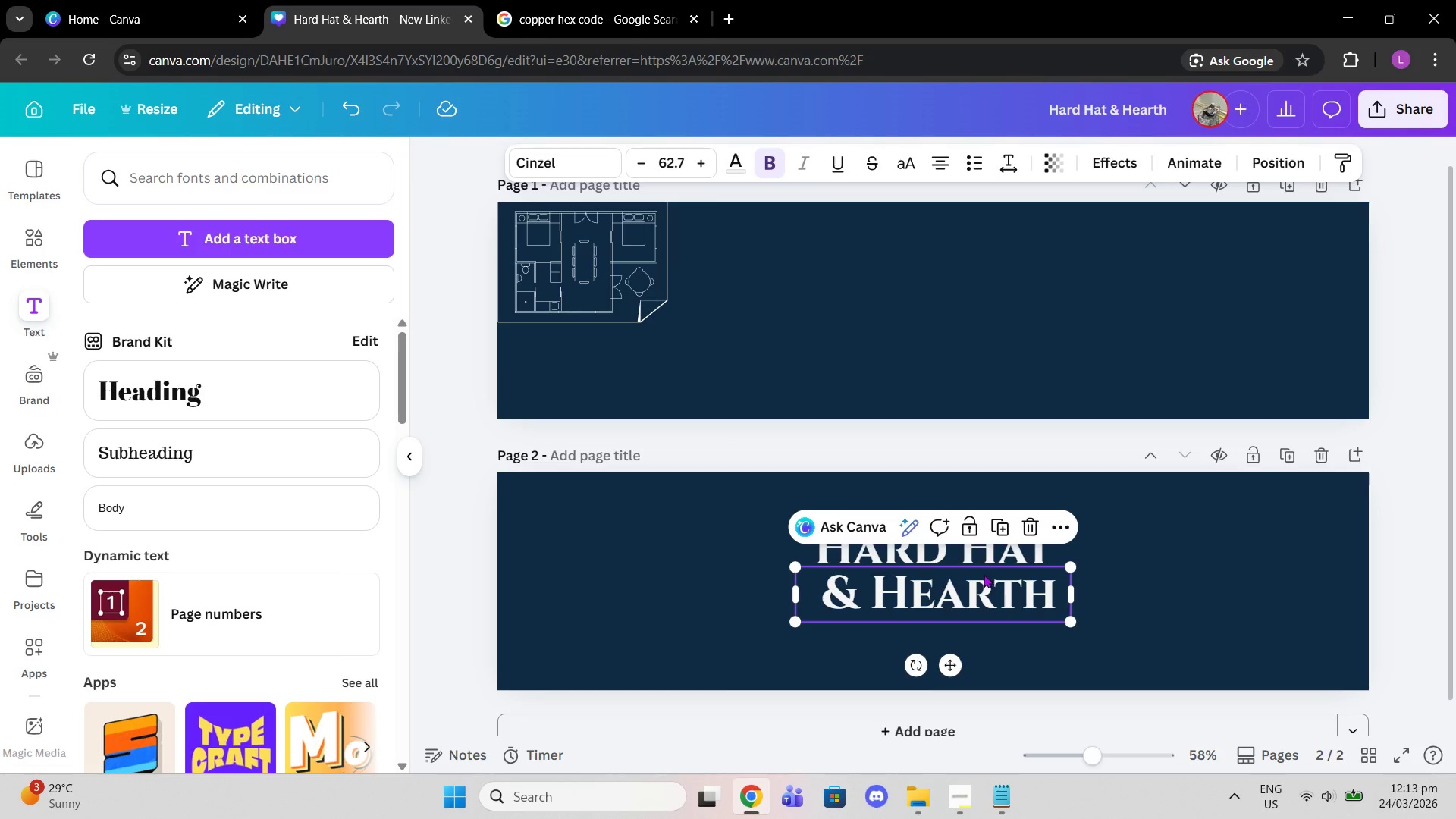 
key(Control+Z)
 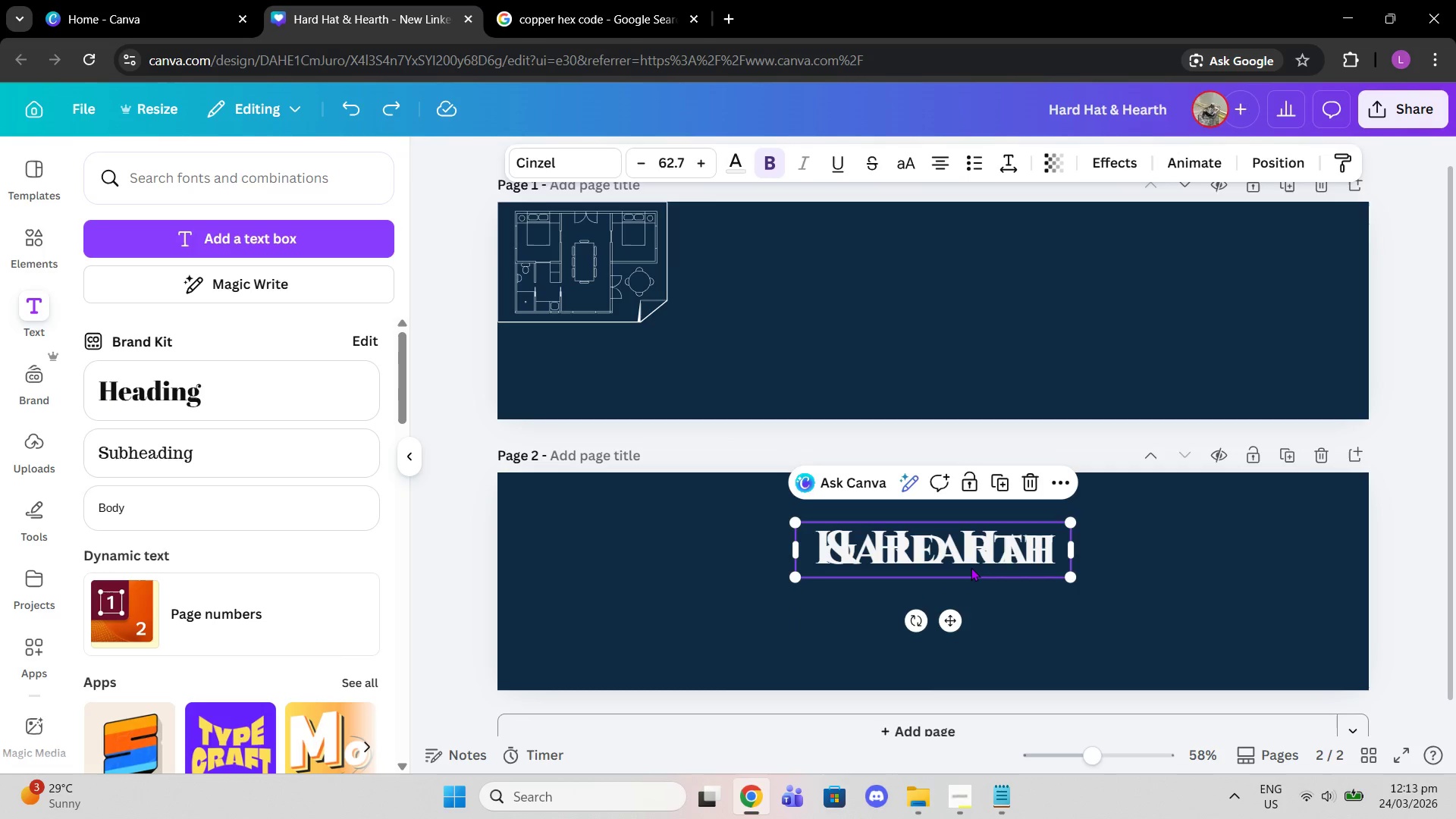 
key(Control+Z)
 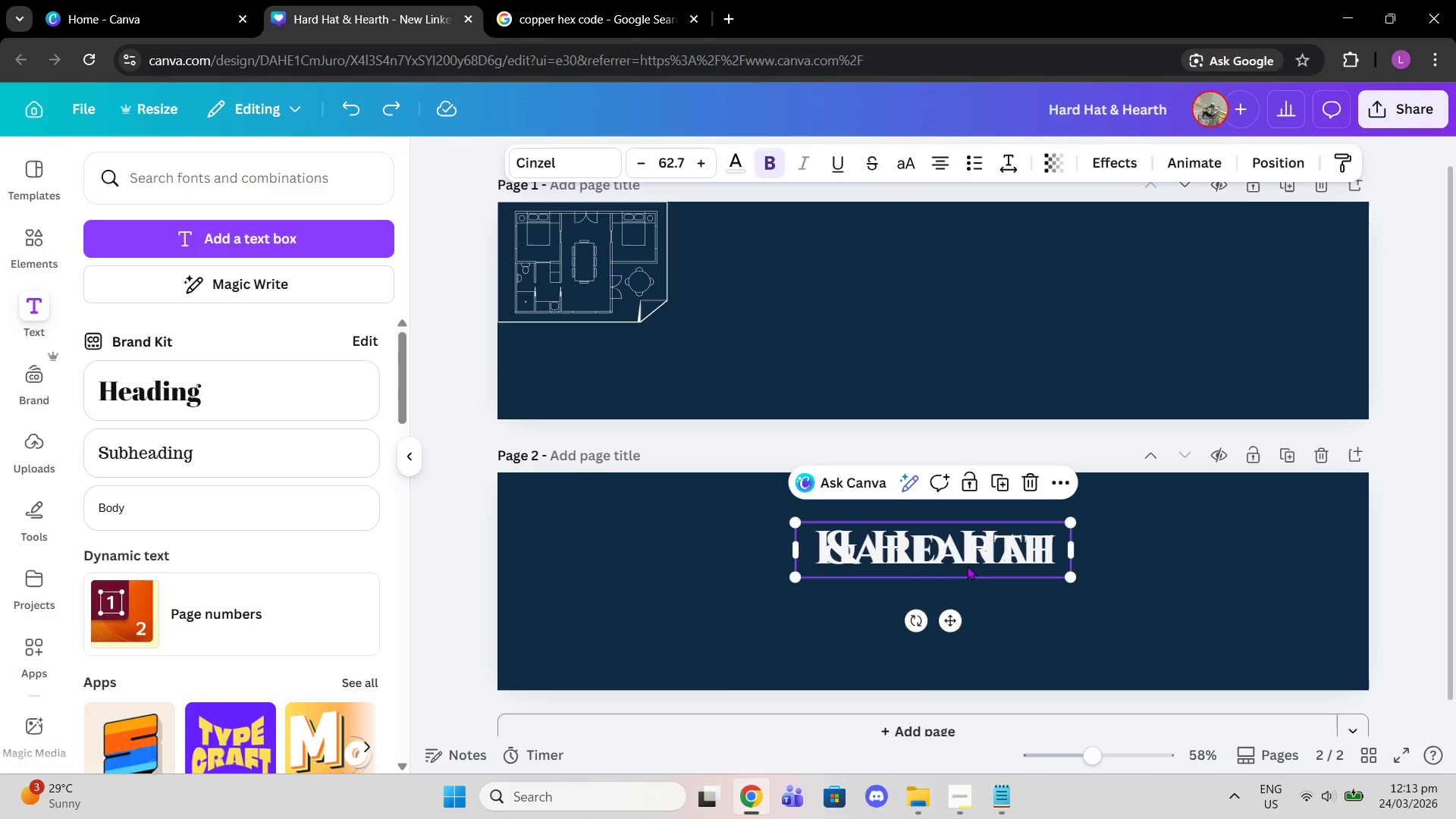 
key(Control+Z)
 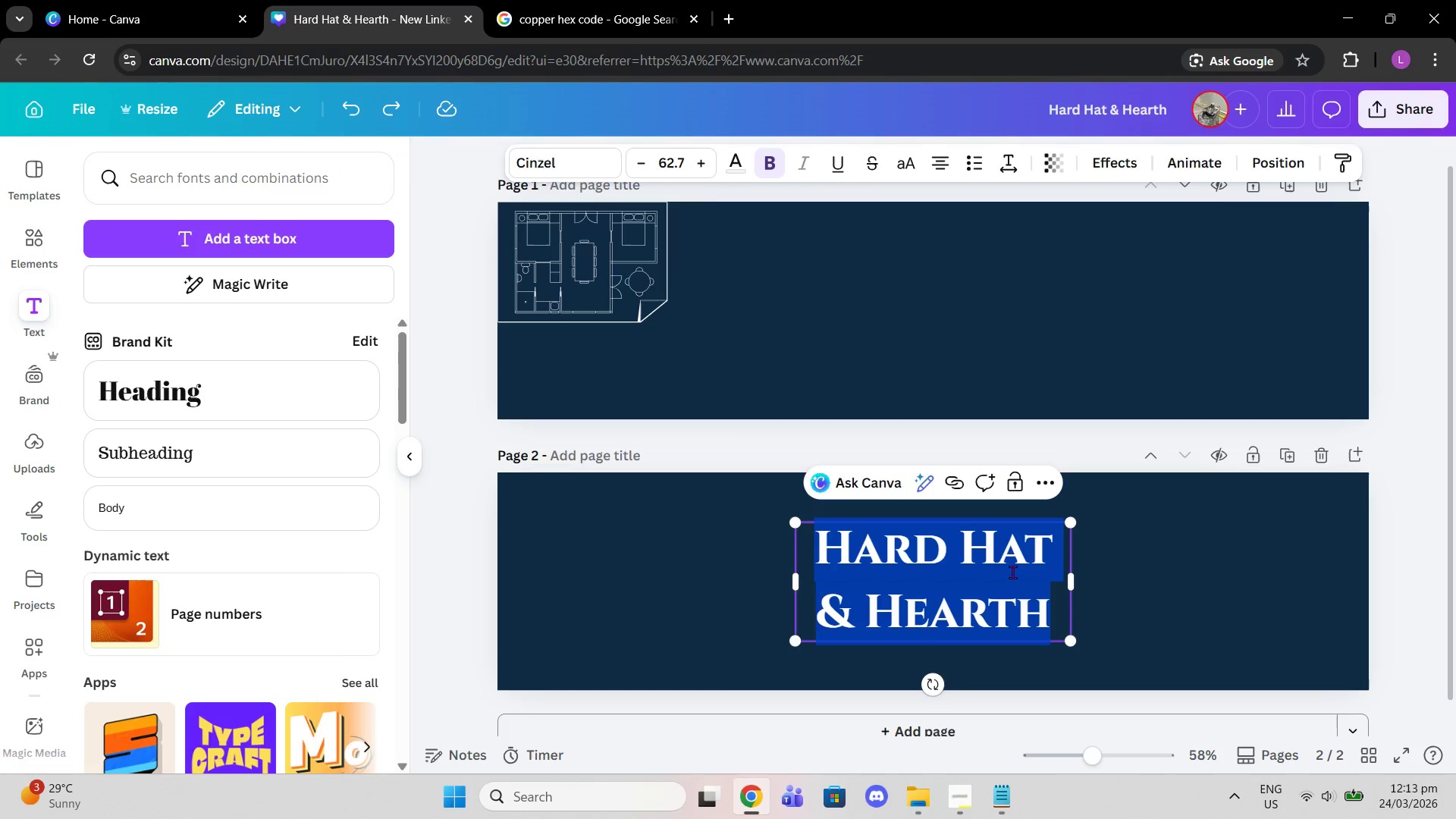 
double_click([1004, 584])
 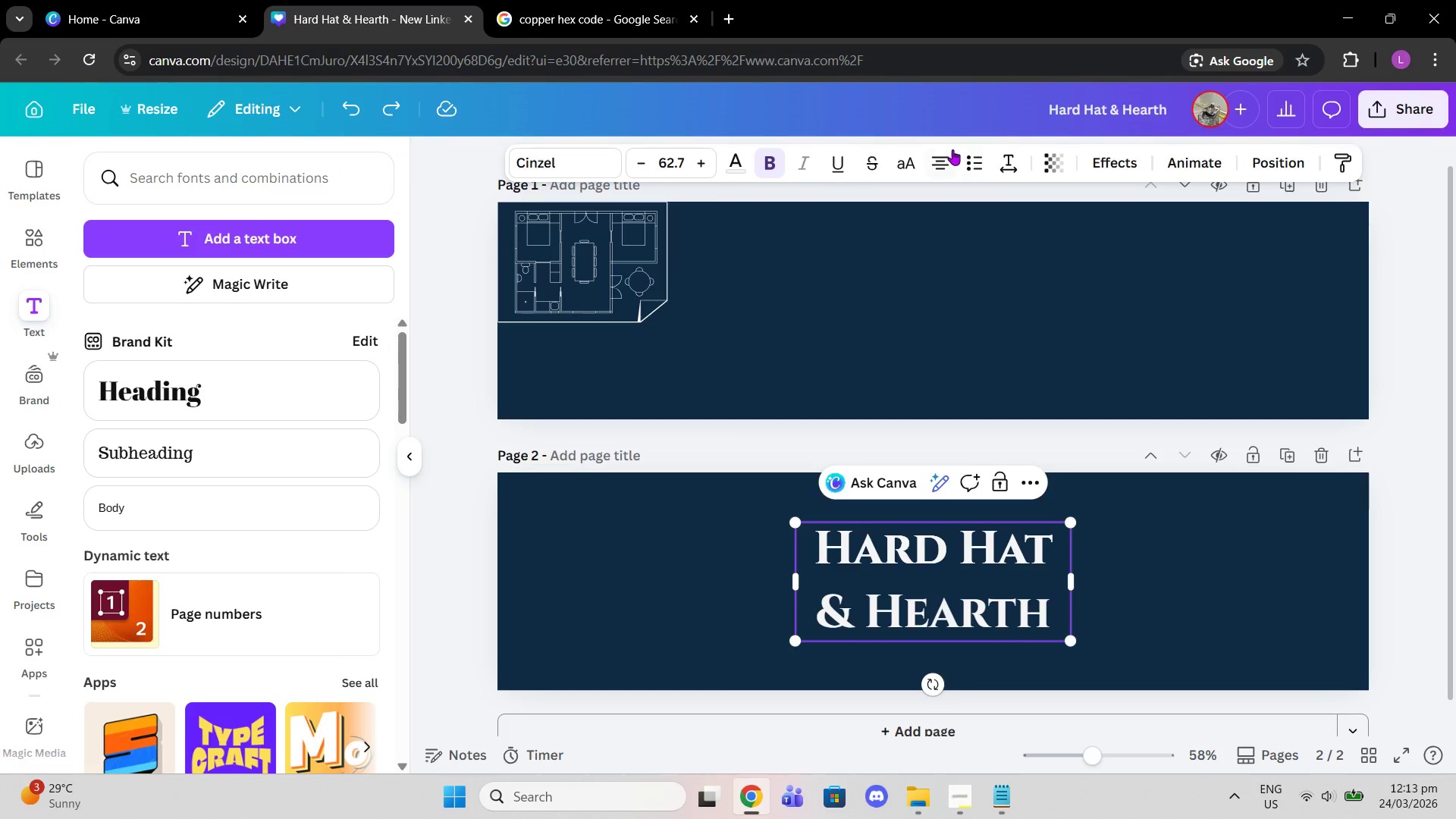 
left_click([975, 165])
 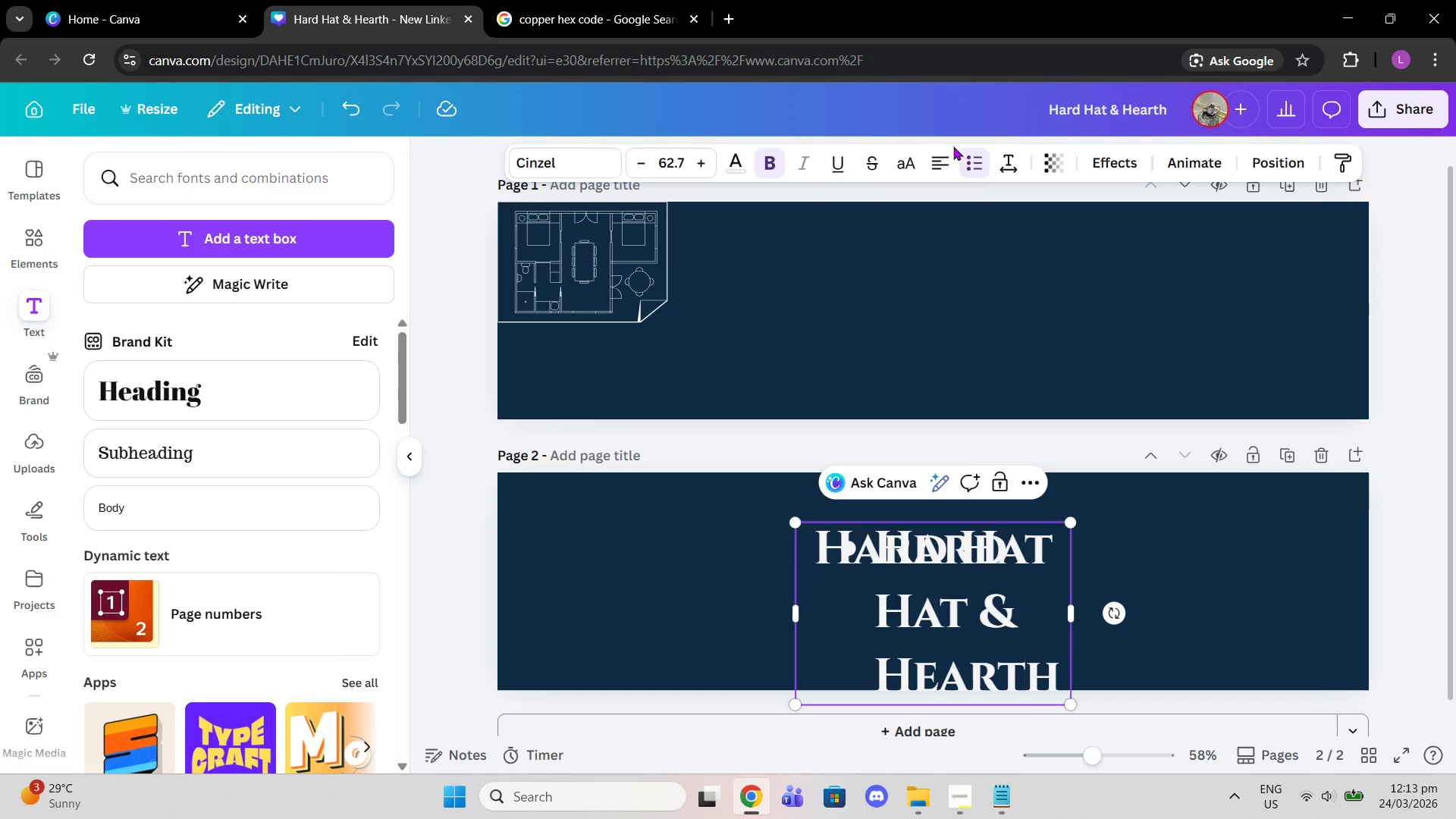 
left_click([976, 158])
 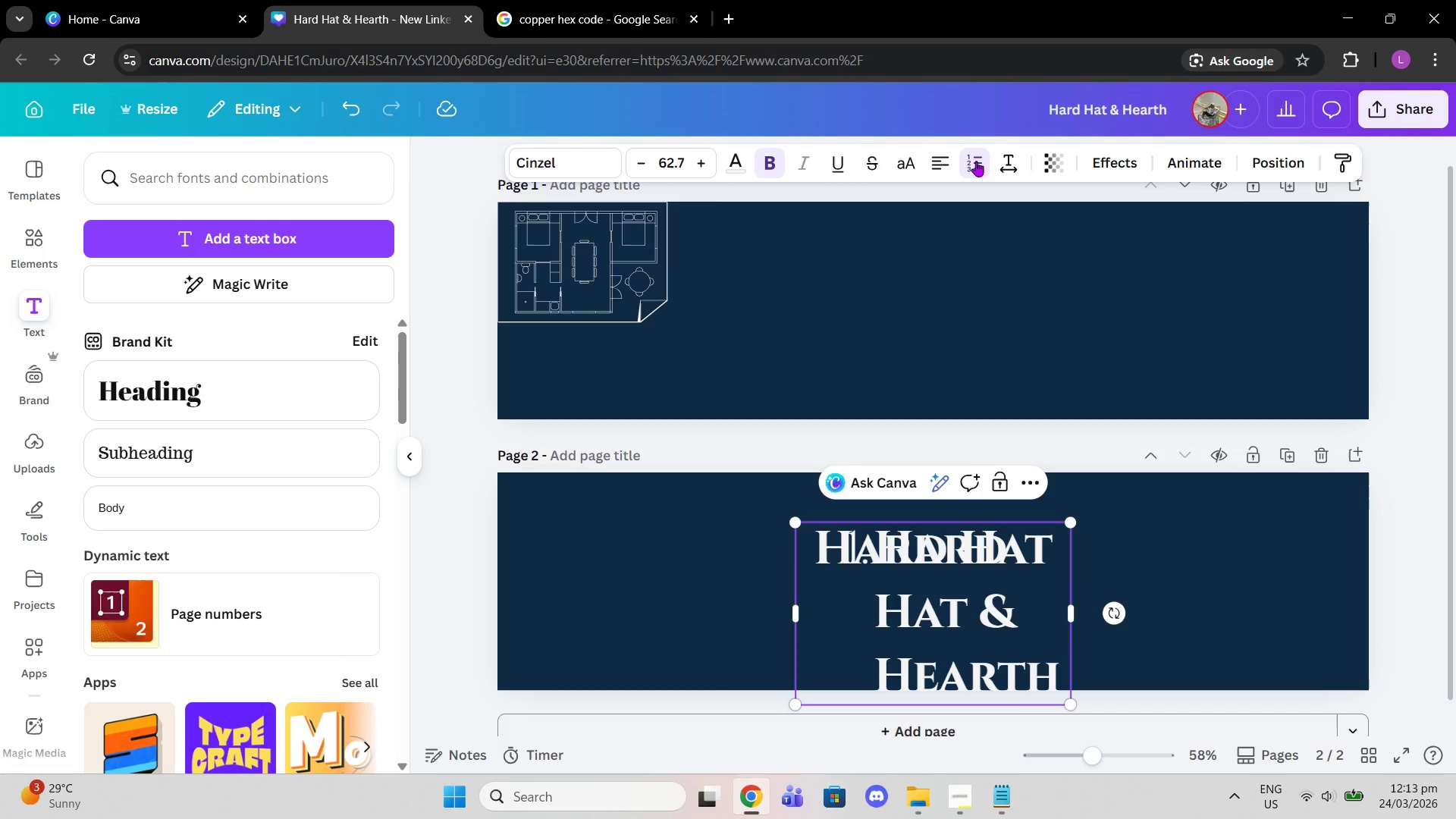 
left_click([976, 161])
 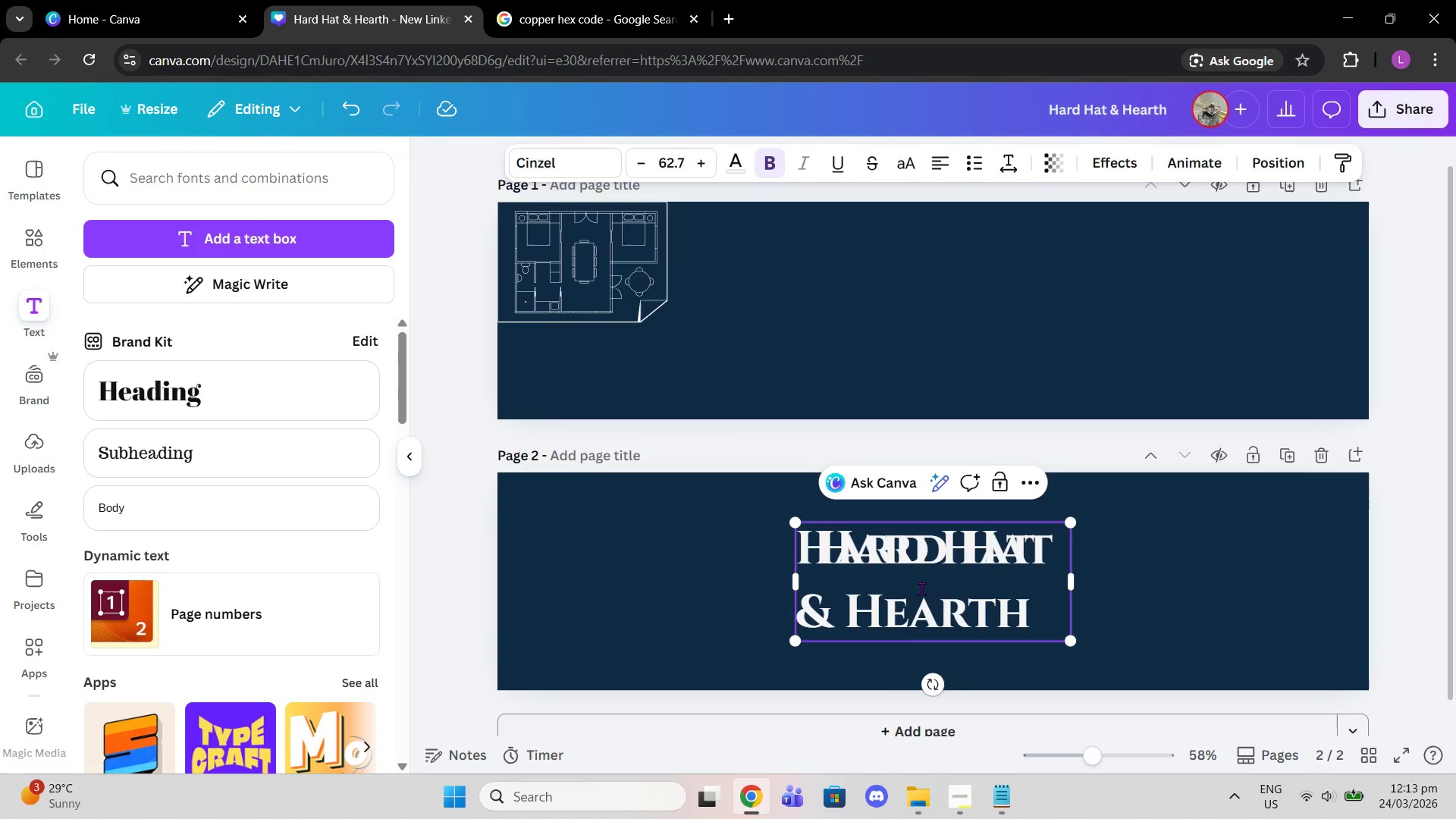 
left_click_drag(start_coordinate=[920, 598], to_coordinate=[767, 604])
 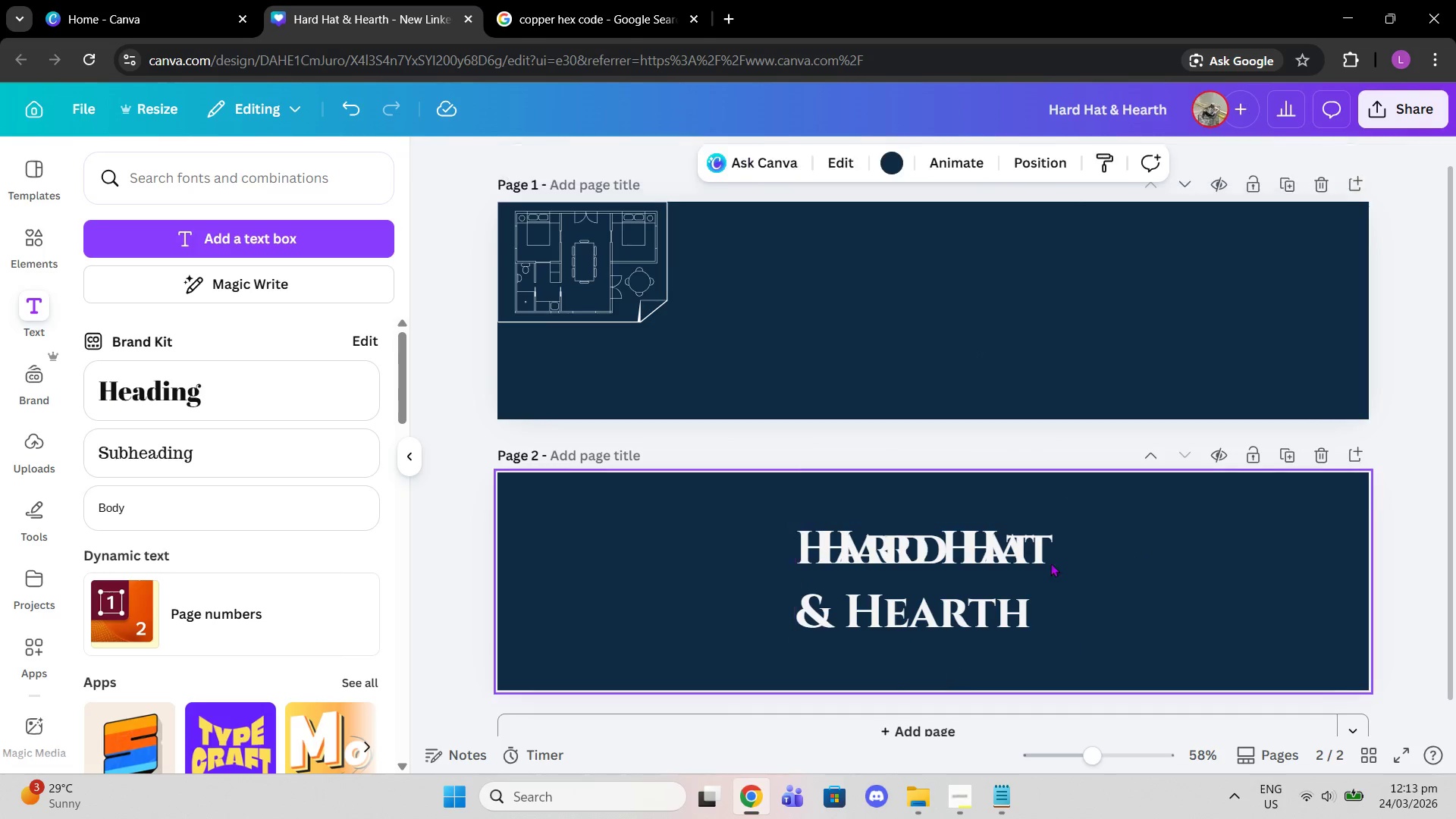 
left_click_drag(start_coordinate=[1010, 578], to_coordinate=[764, 584])
 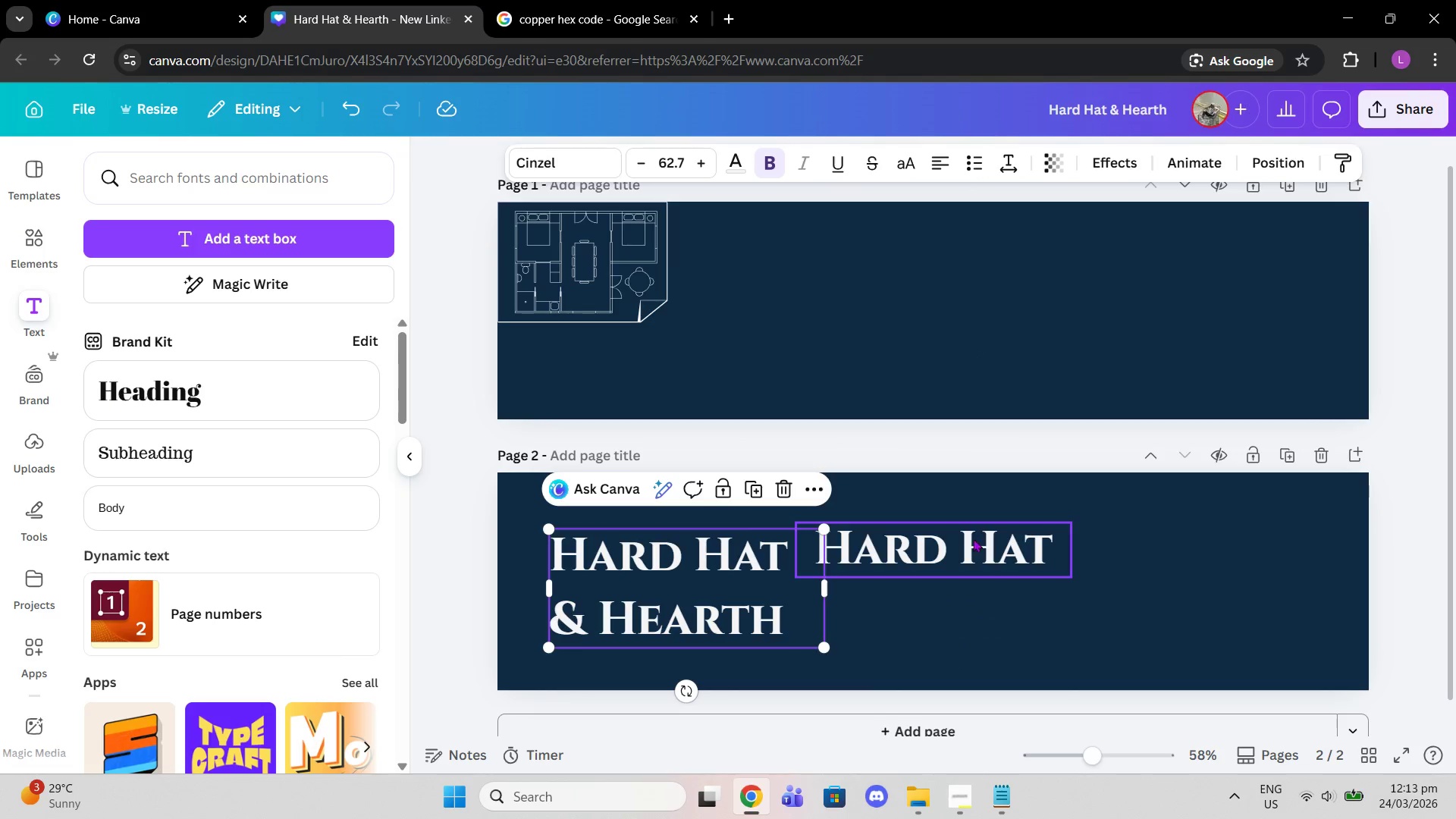 
left_click([965, 544])
 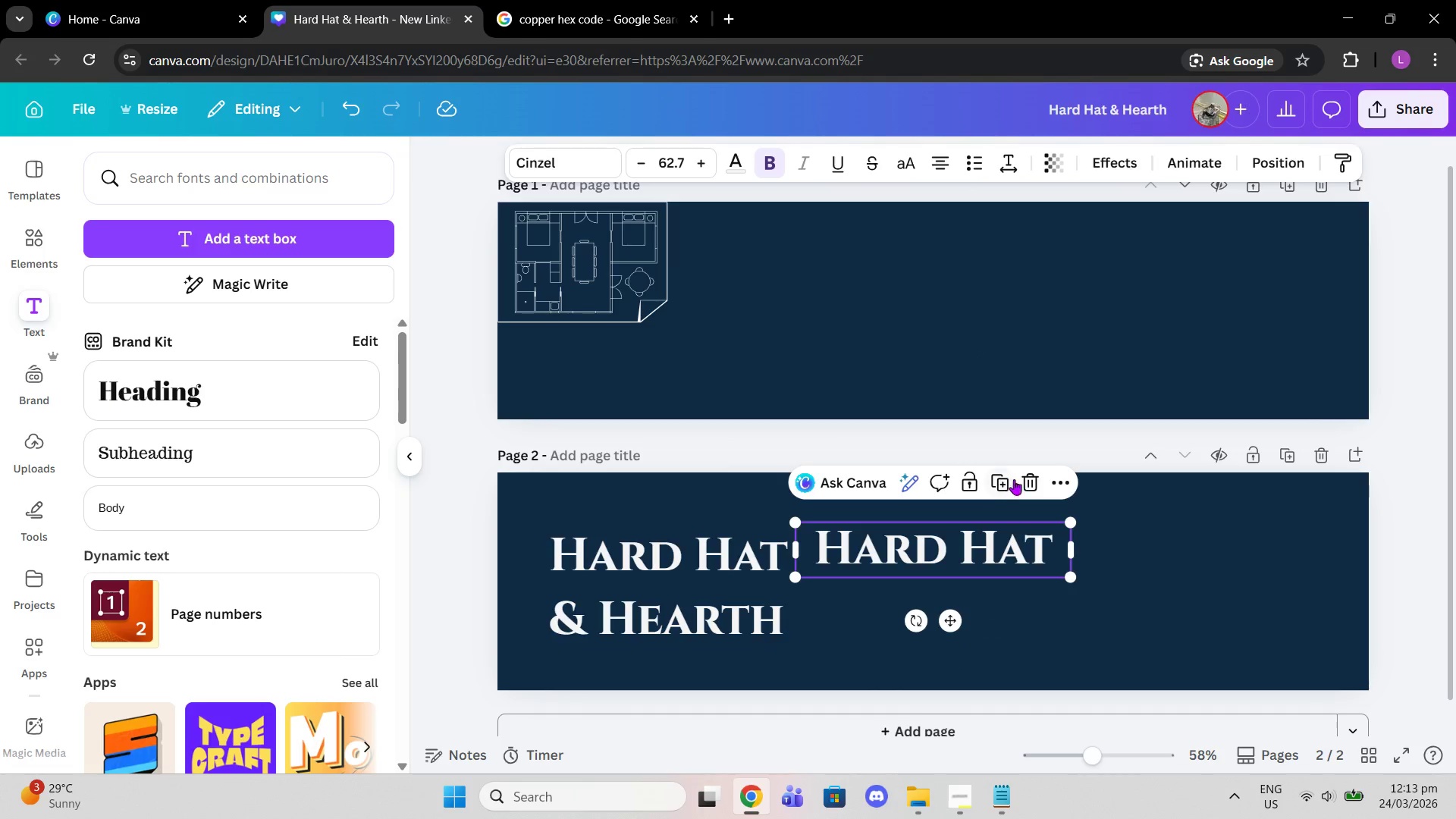 
left_click([1026, 473])
 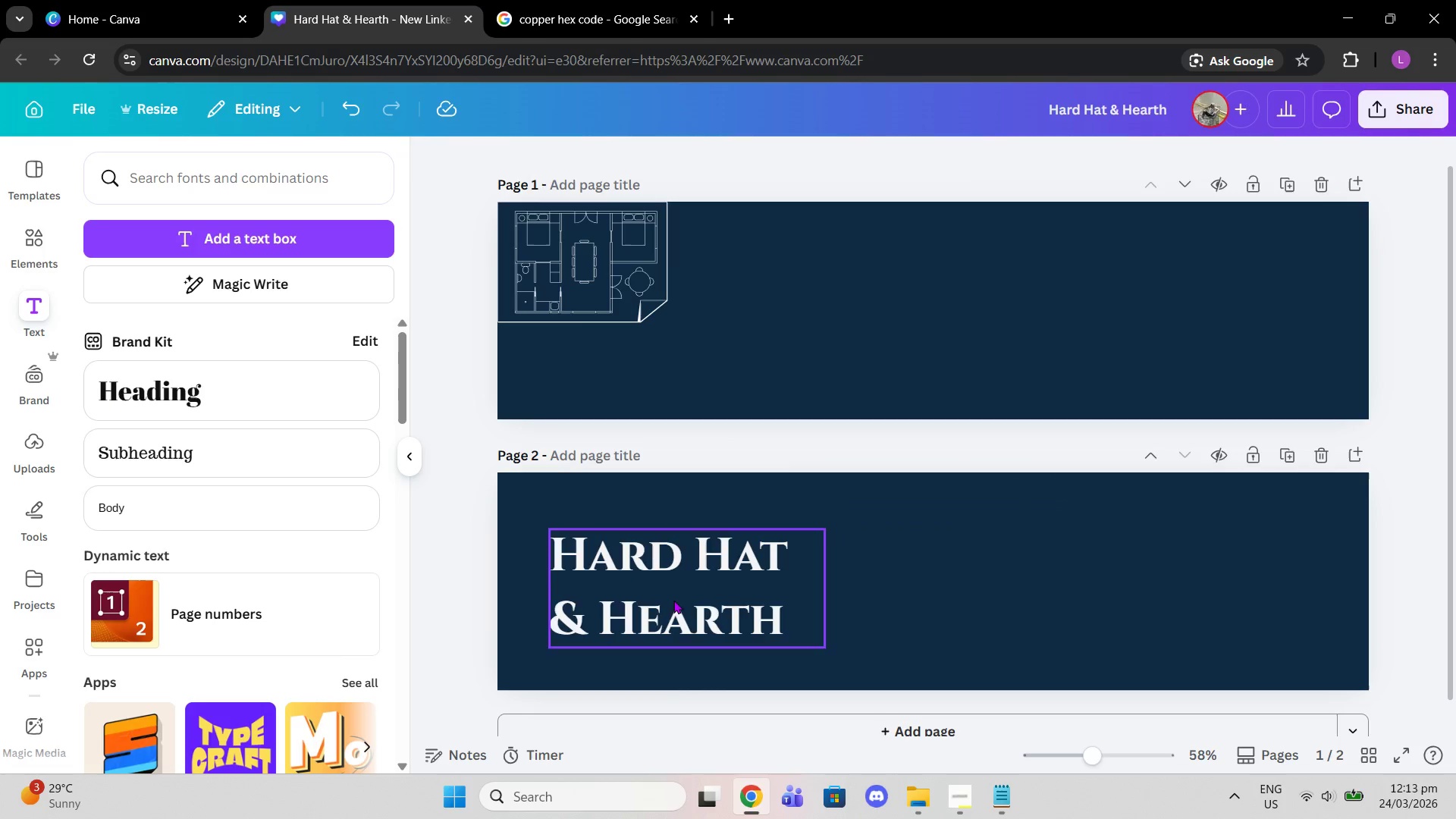 
left_click_drag(start_coordinate=[673, 600], to_coordinate=[924, 595])
 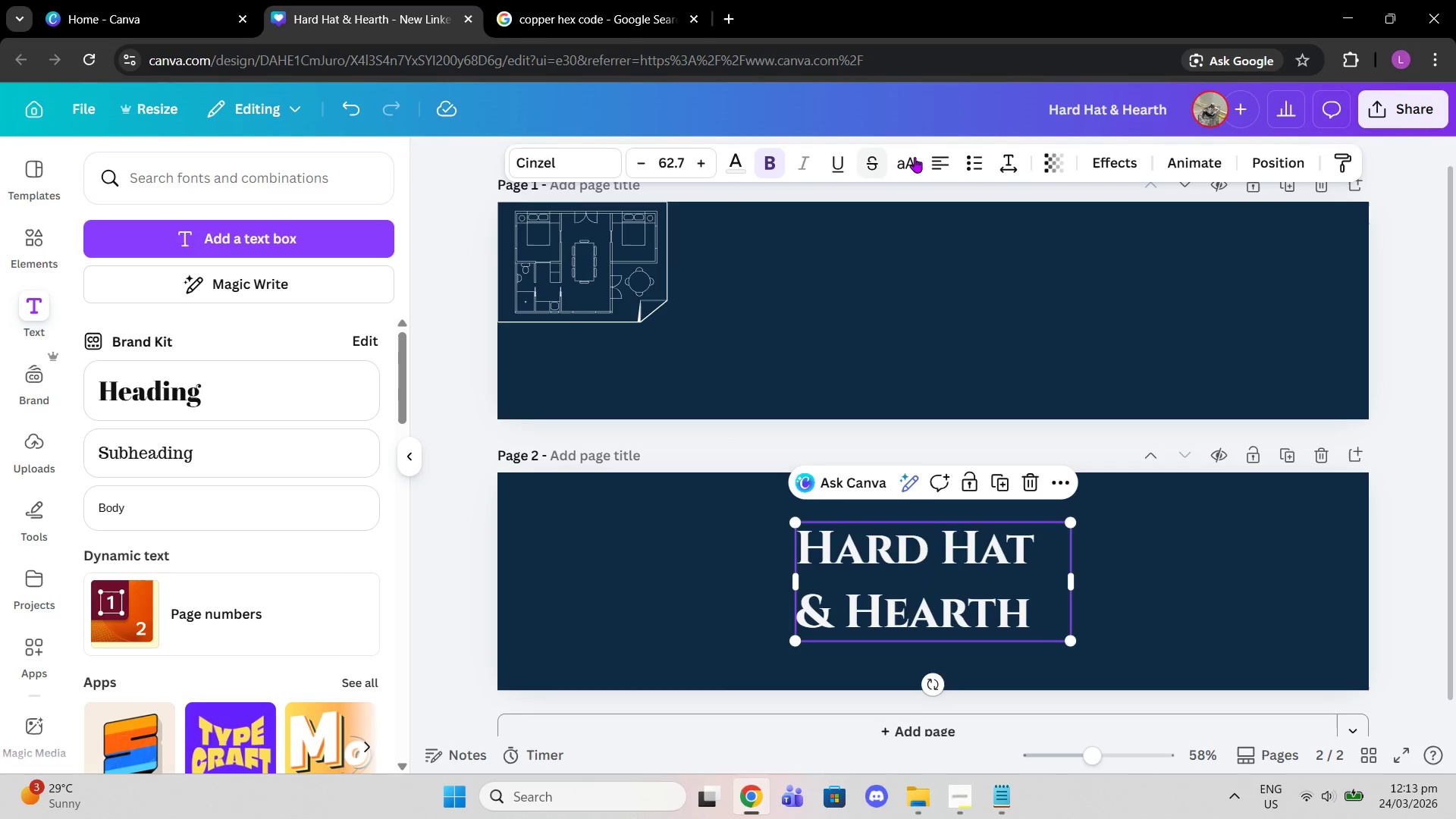 
left_click([939, 157])
 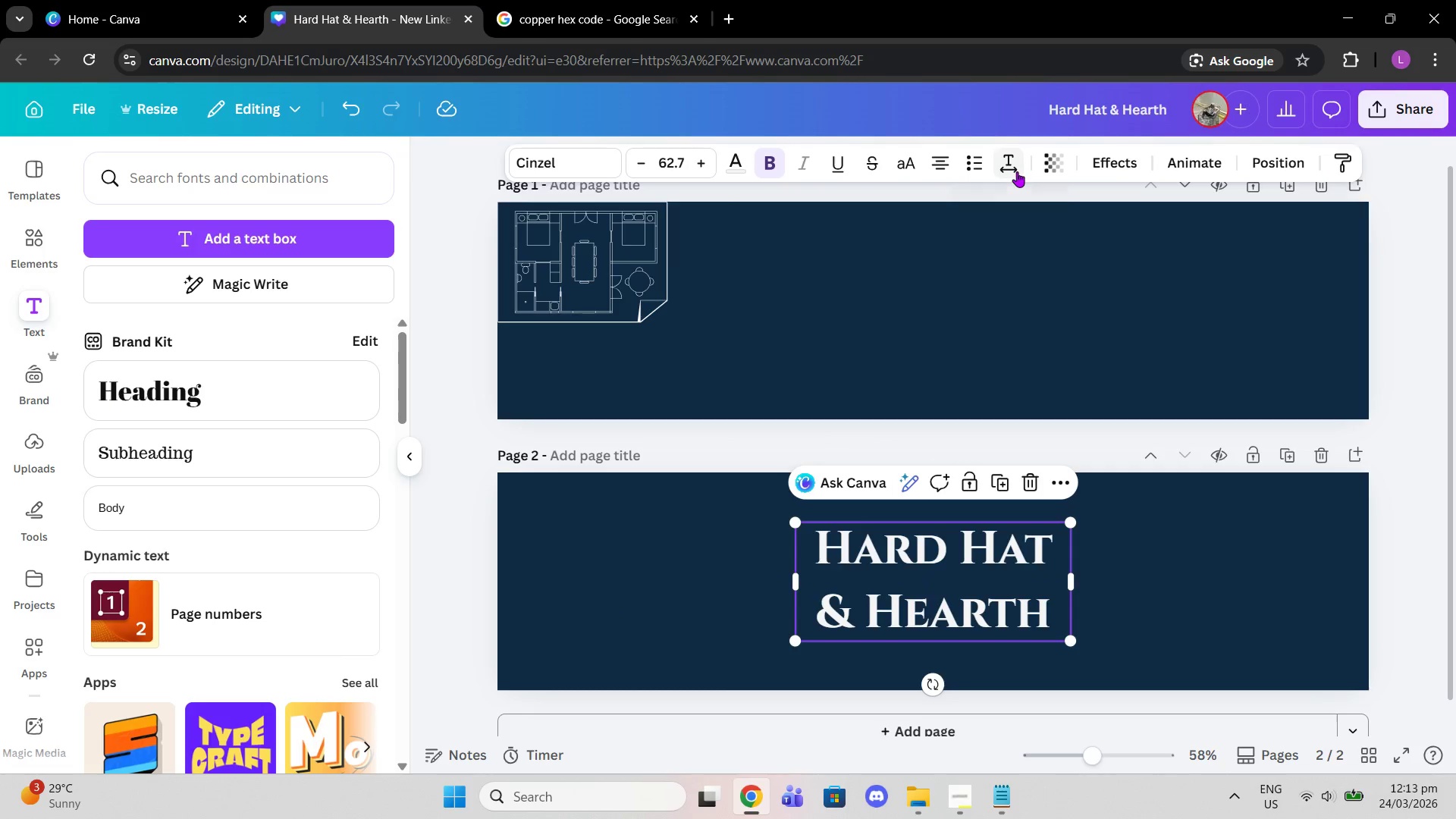 
left_click([1014, 168])
 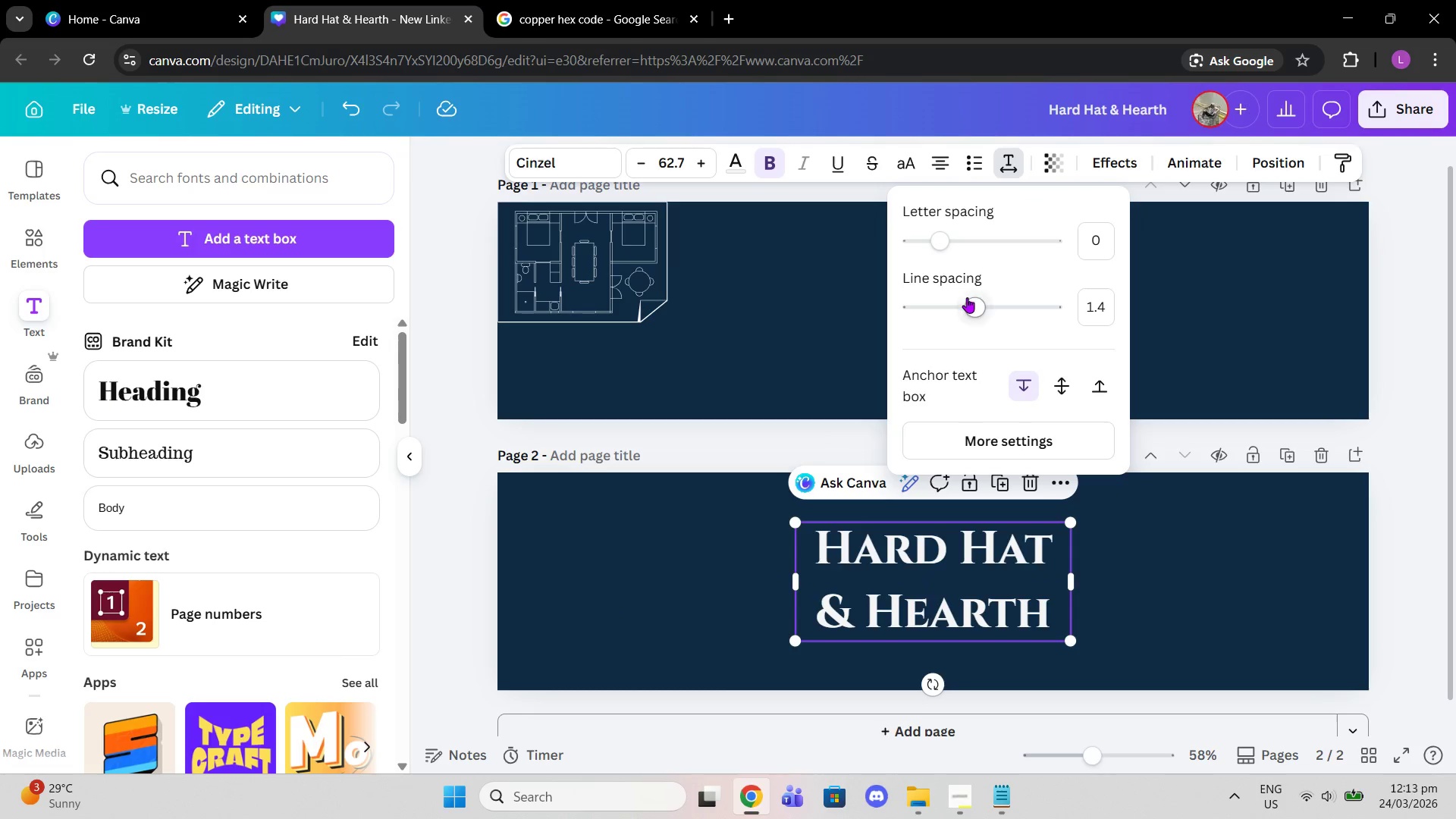 
left_click_drag(start_coordinate=[968, 303], to_coordinate=[943, 302])
 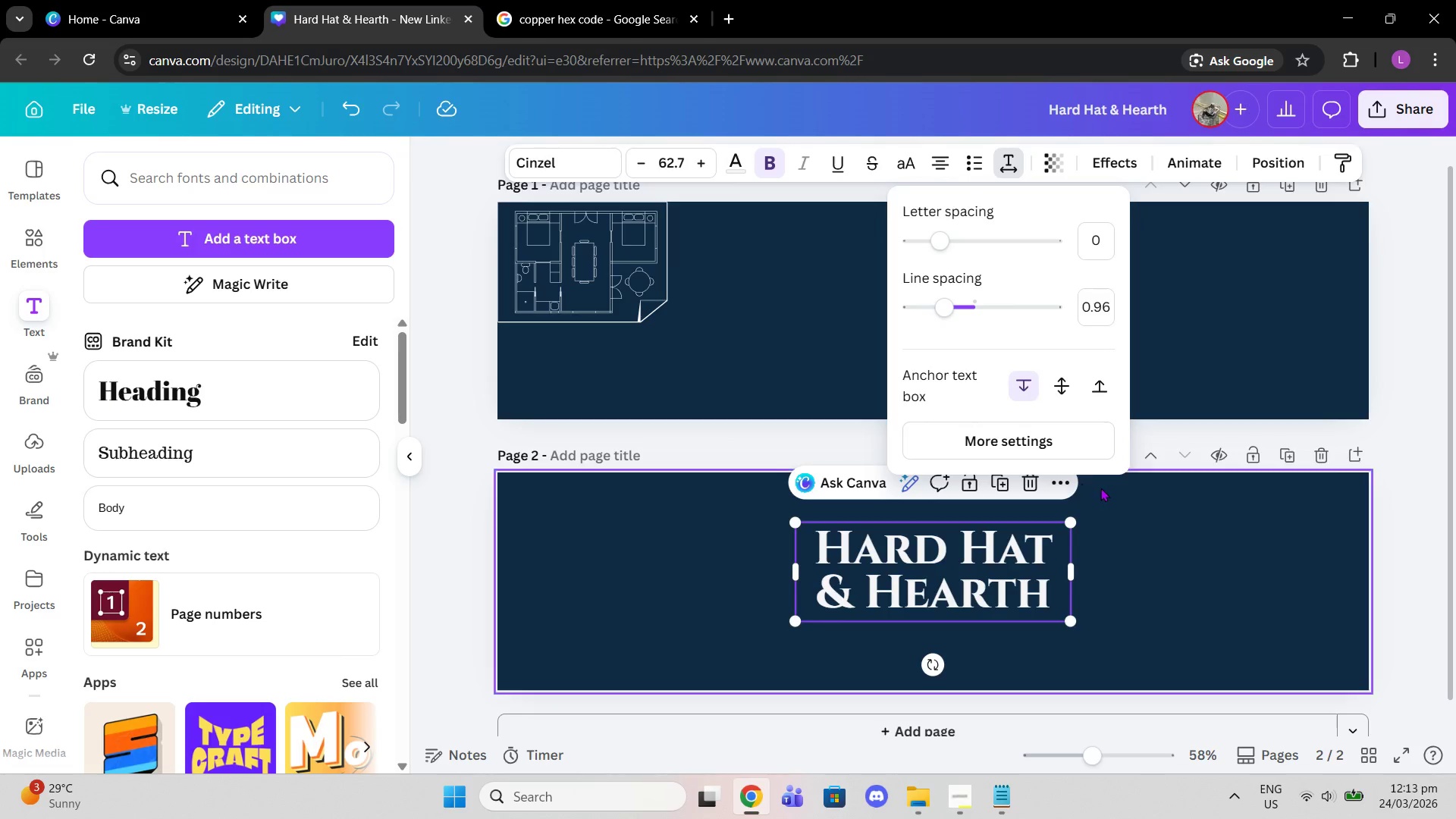 
left_click([1100, 488])
 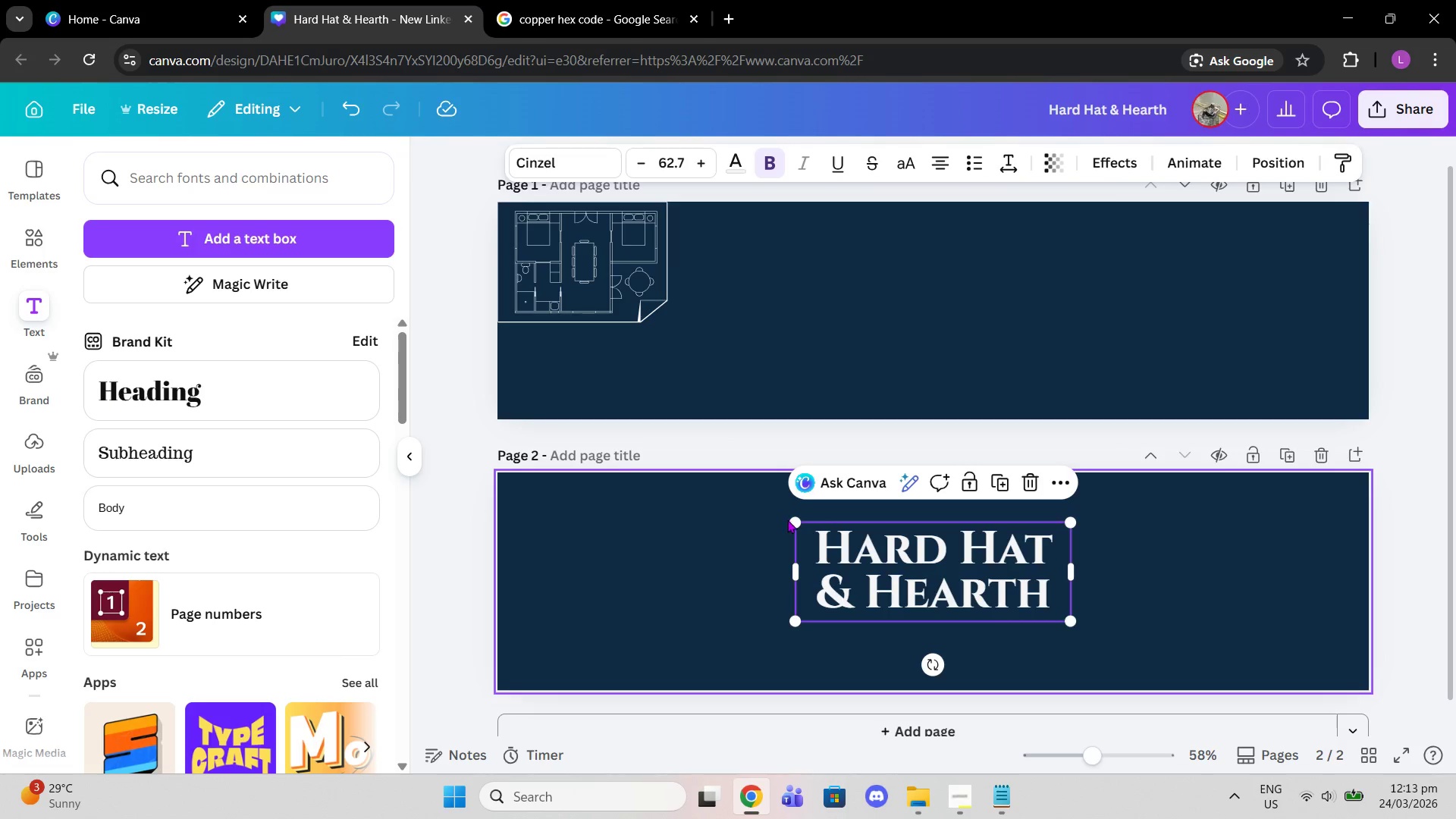 
left_click_drag(start_coordinate=[793, 528], to_coordinate=[752, 470])
 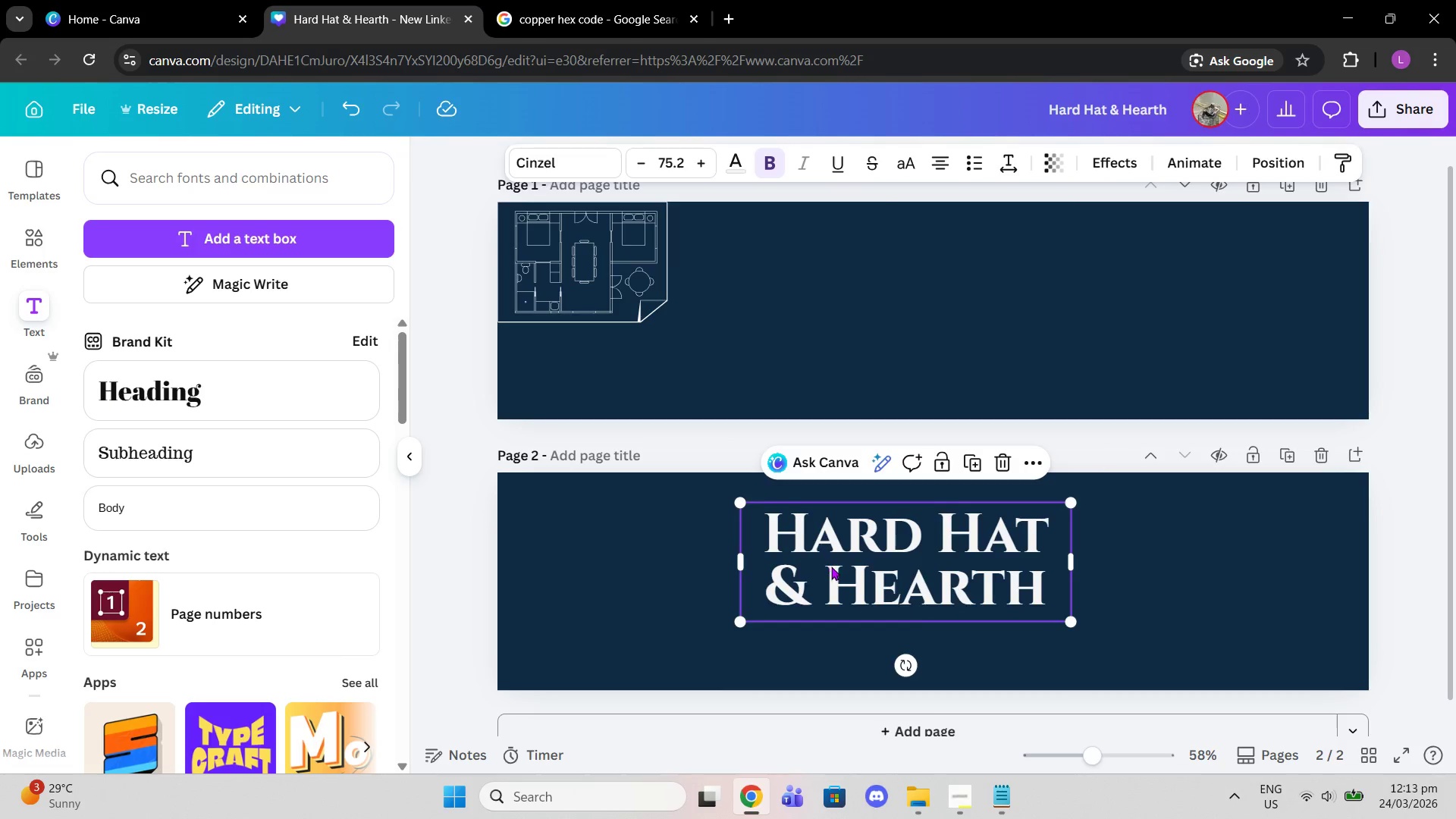 
left_click_drag(start_coordinate=[830, 566], to_coordinate=[853, 581])
 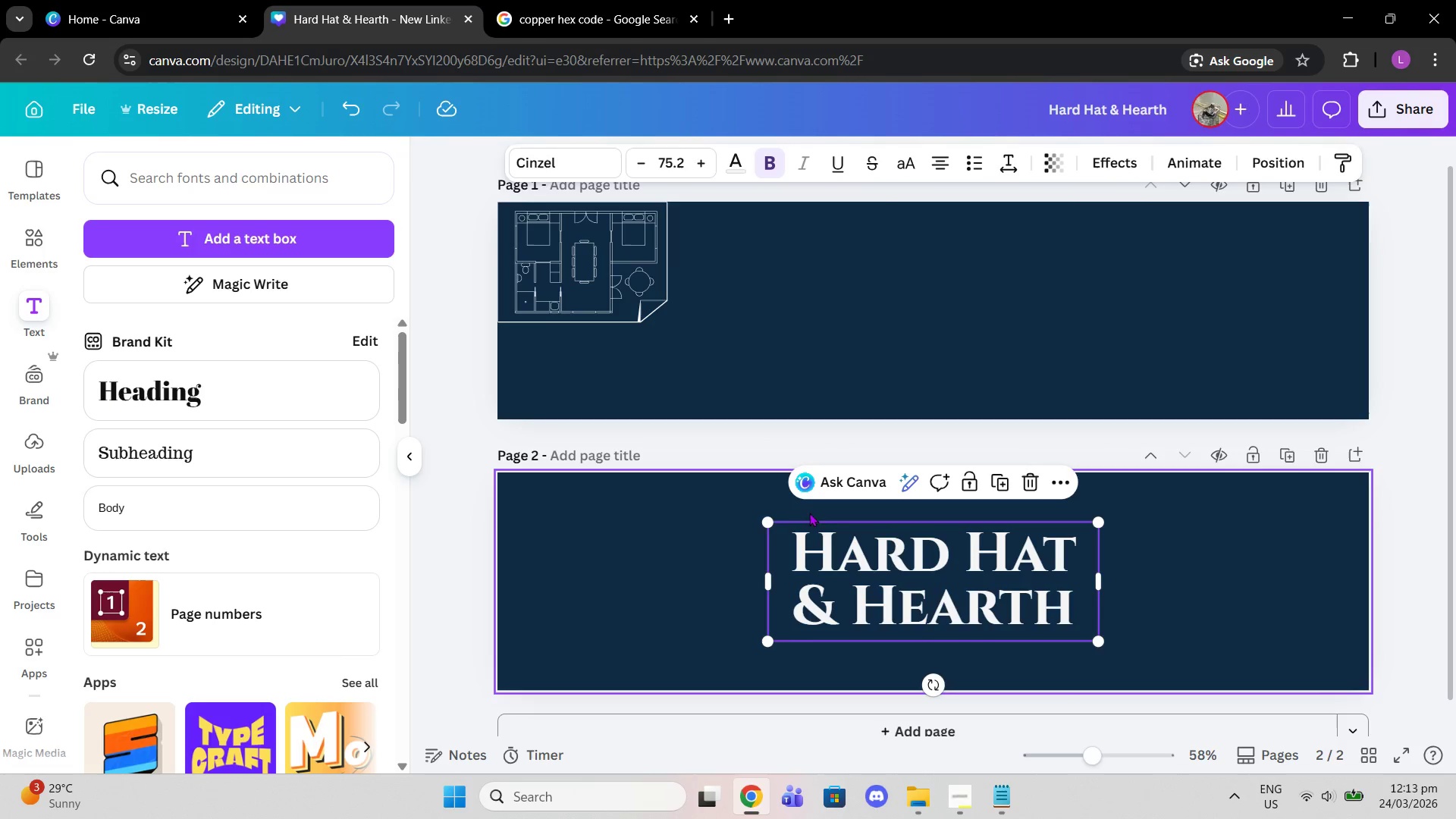 
left_click_drag(start_coordinate=[768, 519], to_coordinate=[824, 535])
 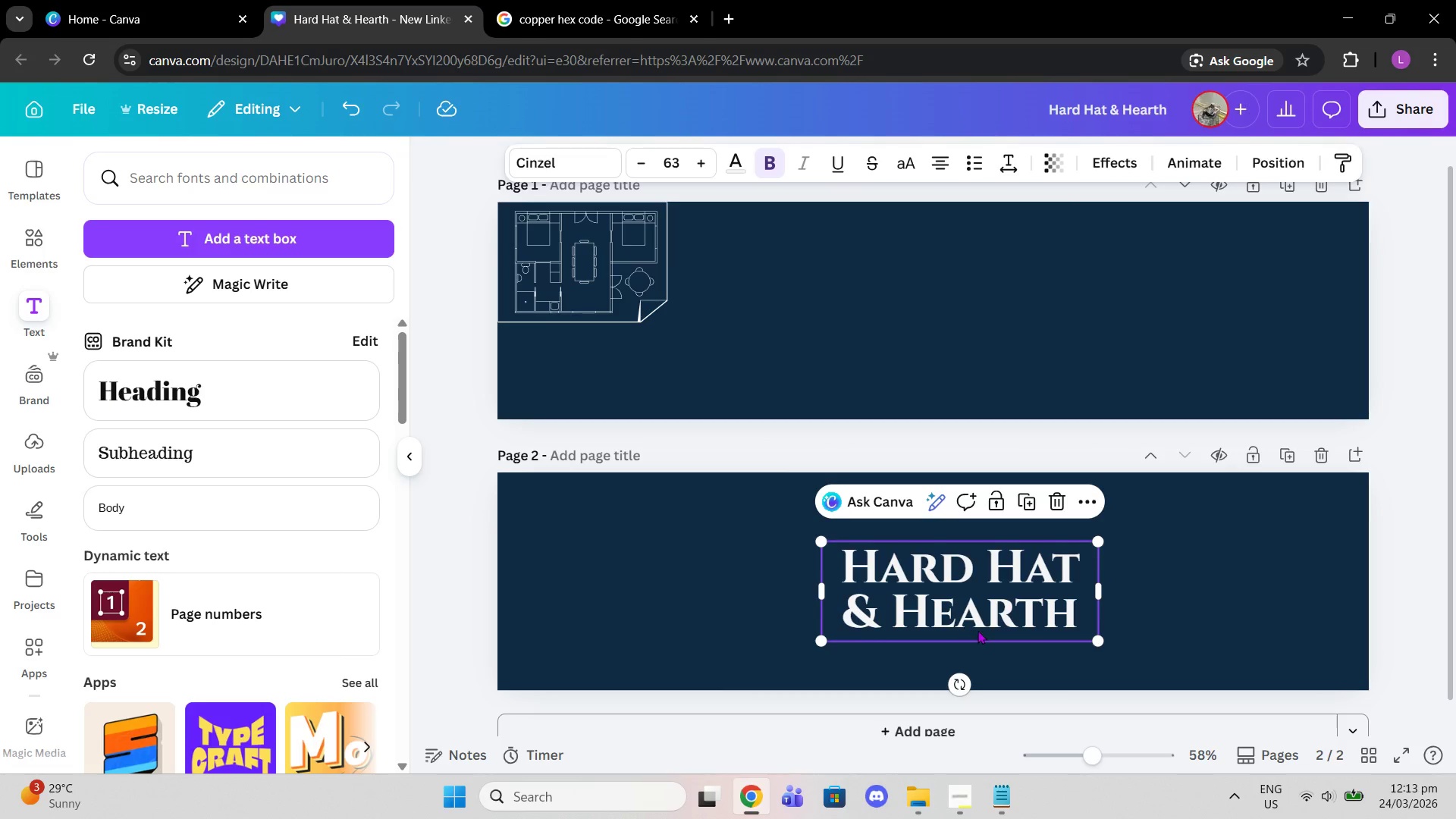 
left_click_drag(start_coordinate=[977, 630], to_coordinate=[952, 598])
 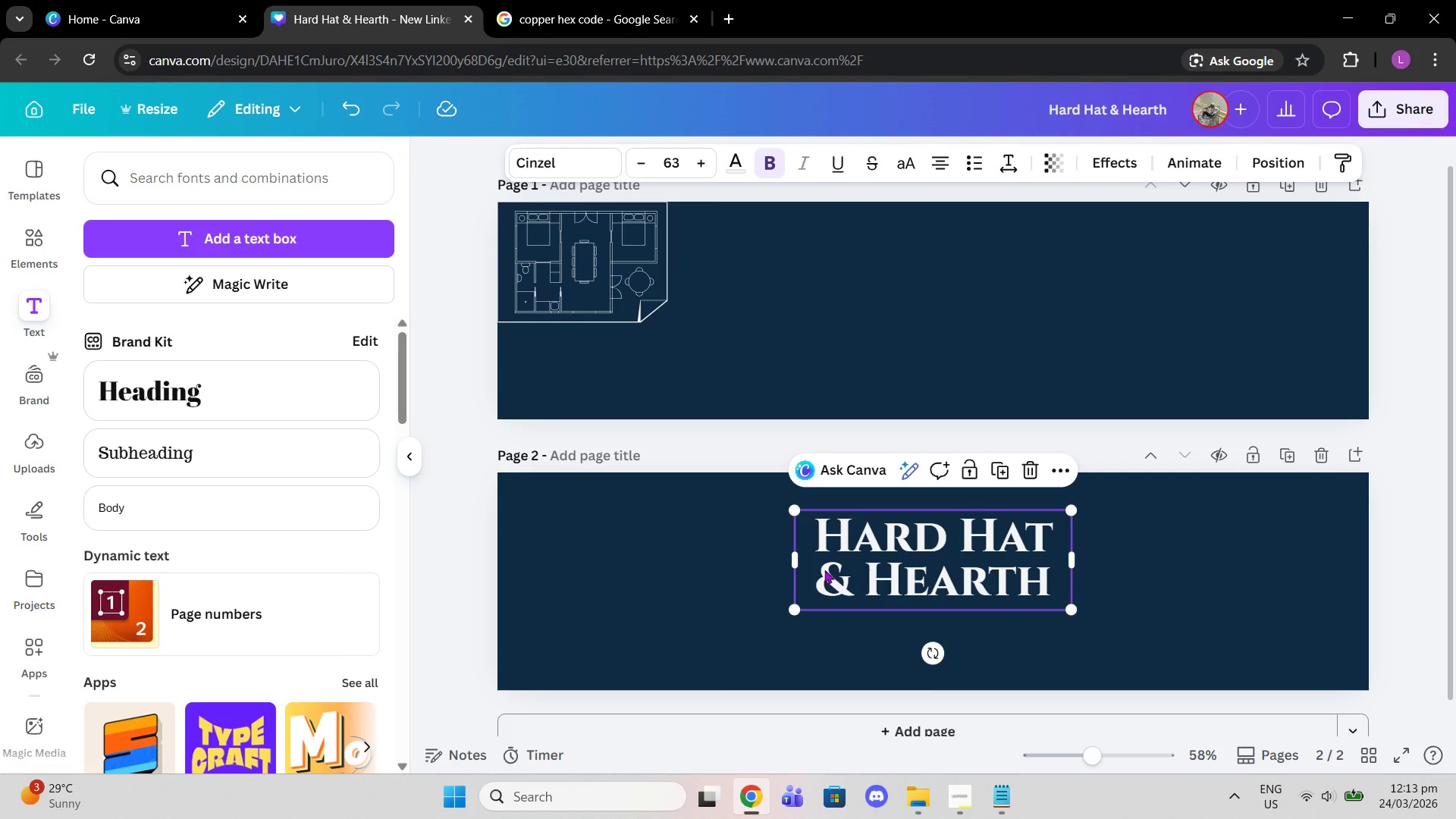 
left_click([818, 570])
 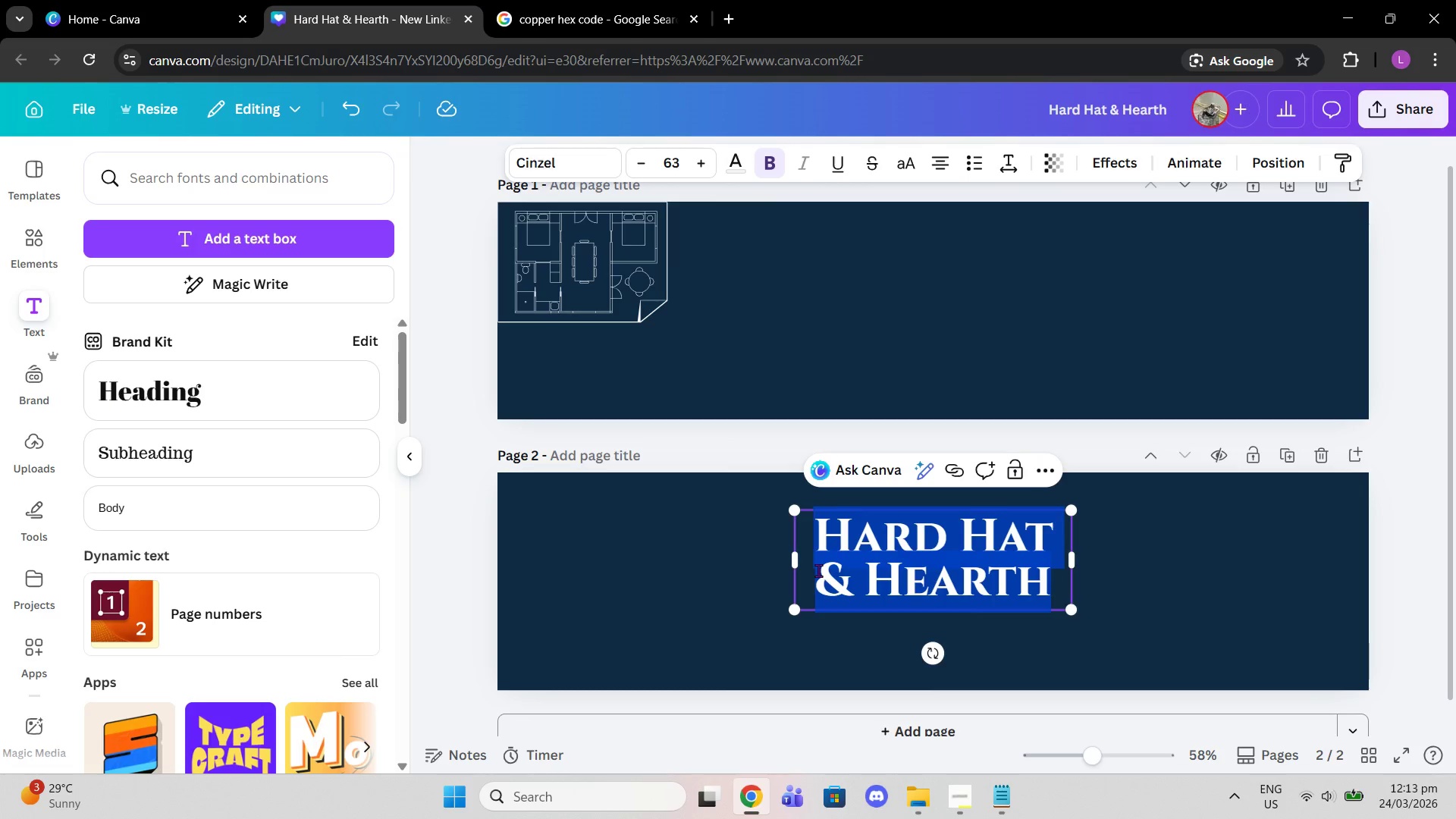 
left_click([818, 570])
 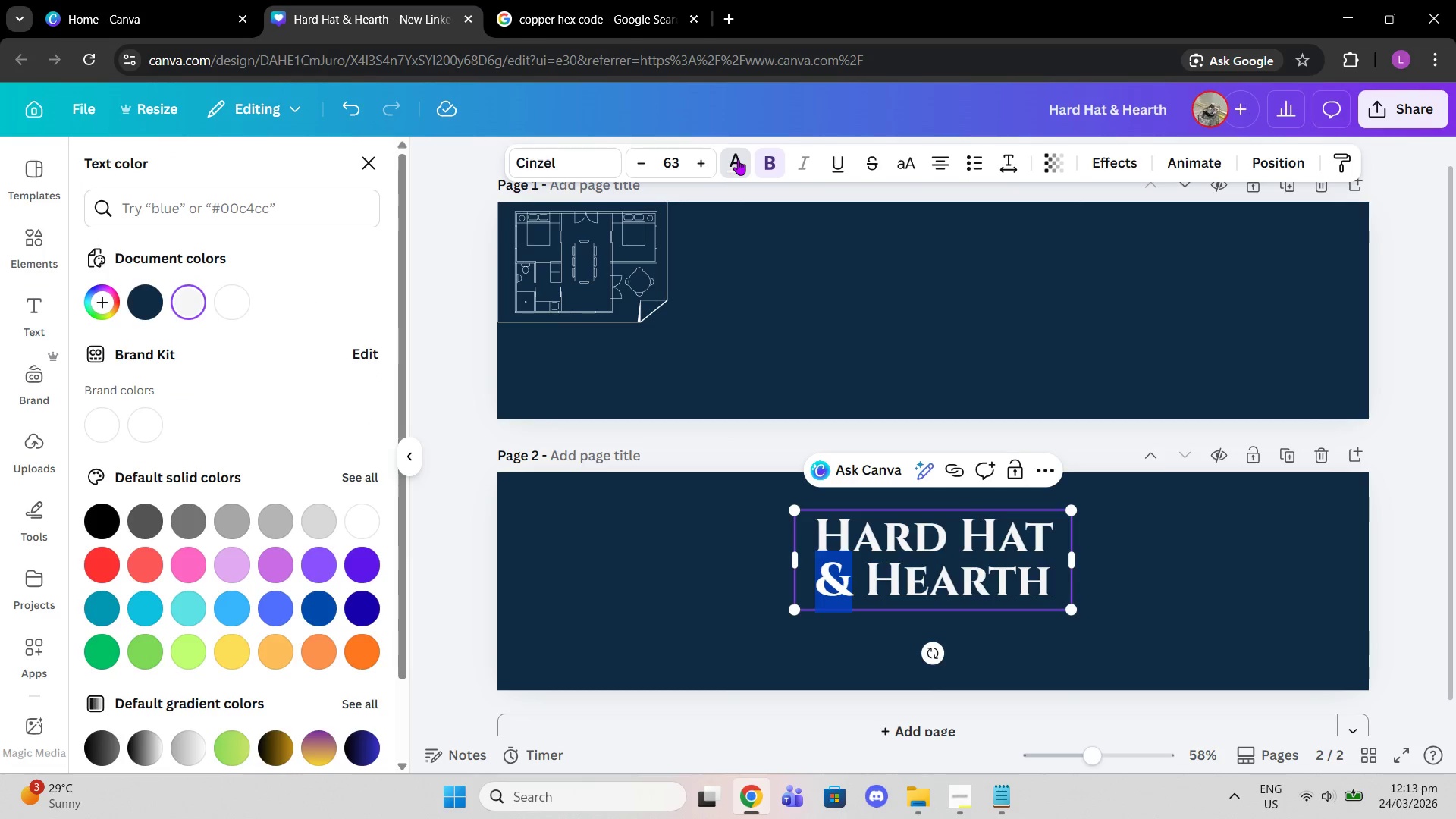 
wait(5.08)
 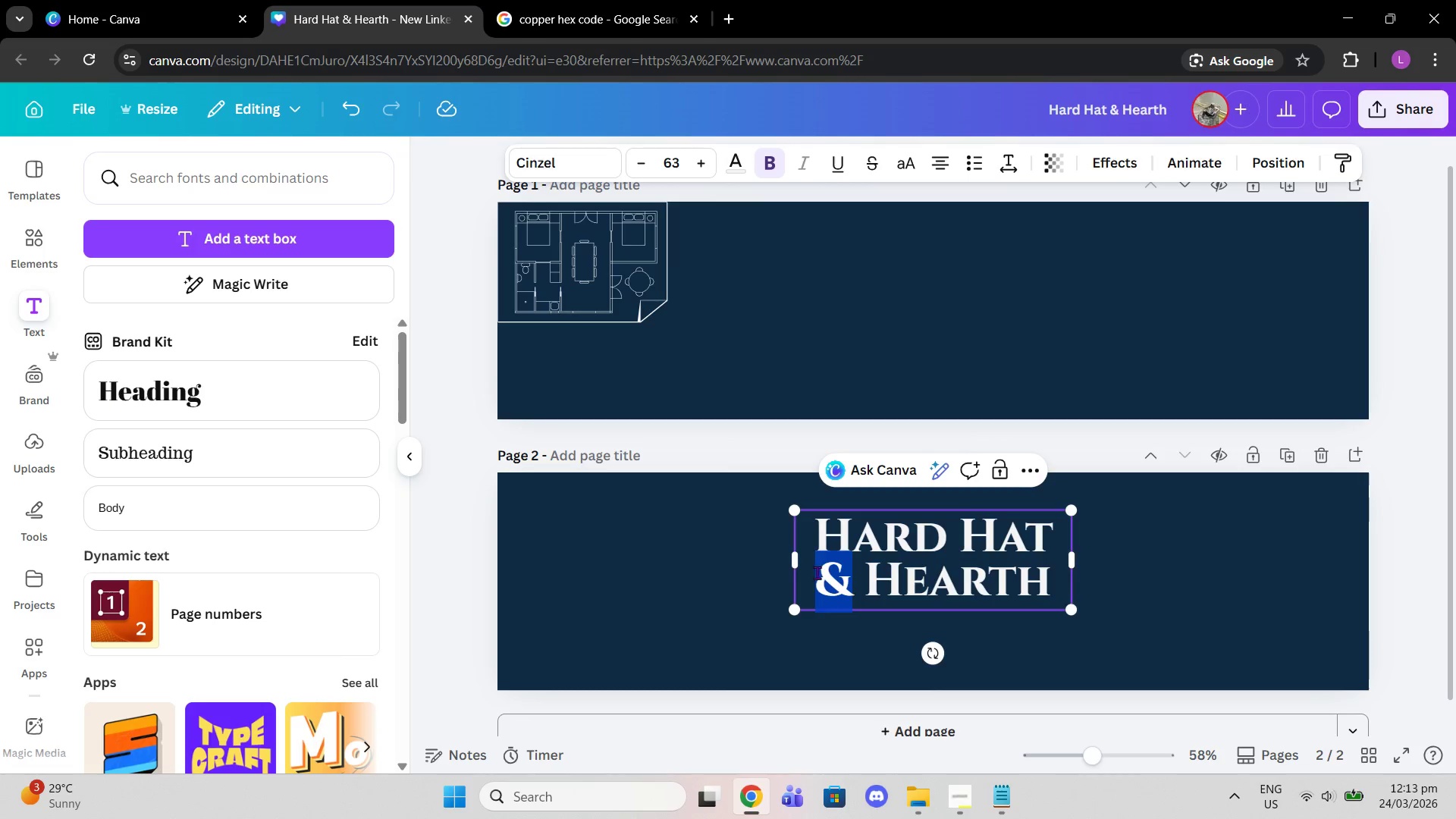 
left_click([175, 293])
 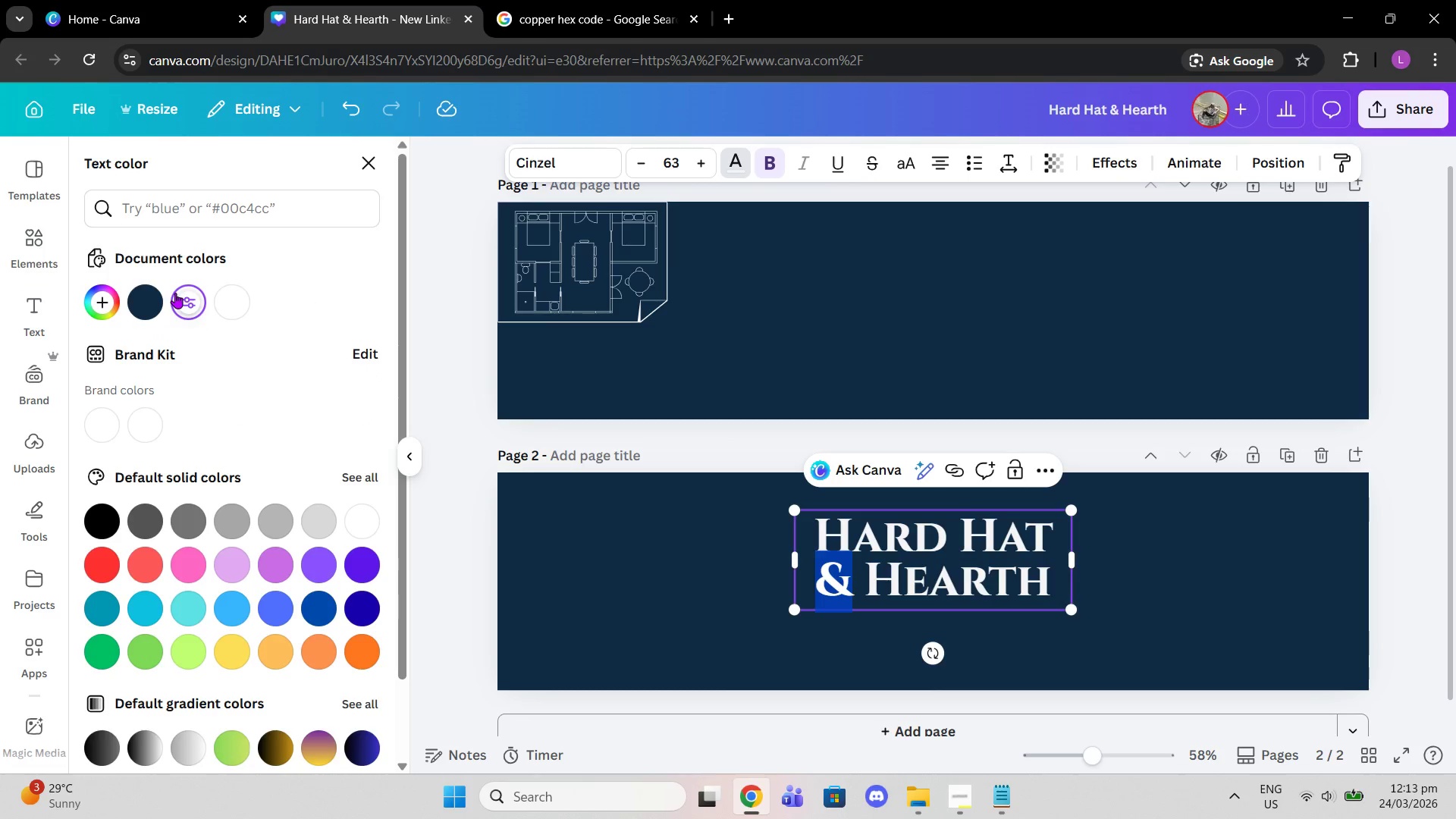 
left_click([175, 293])
 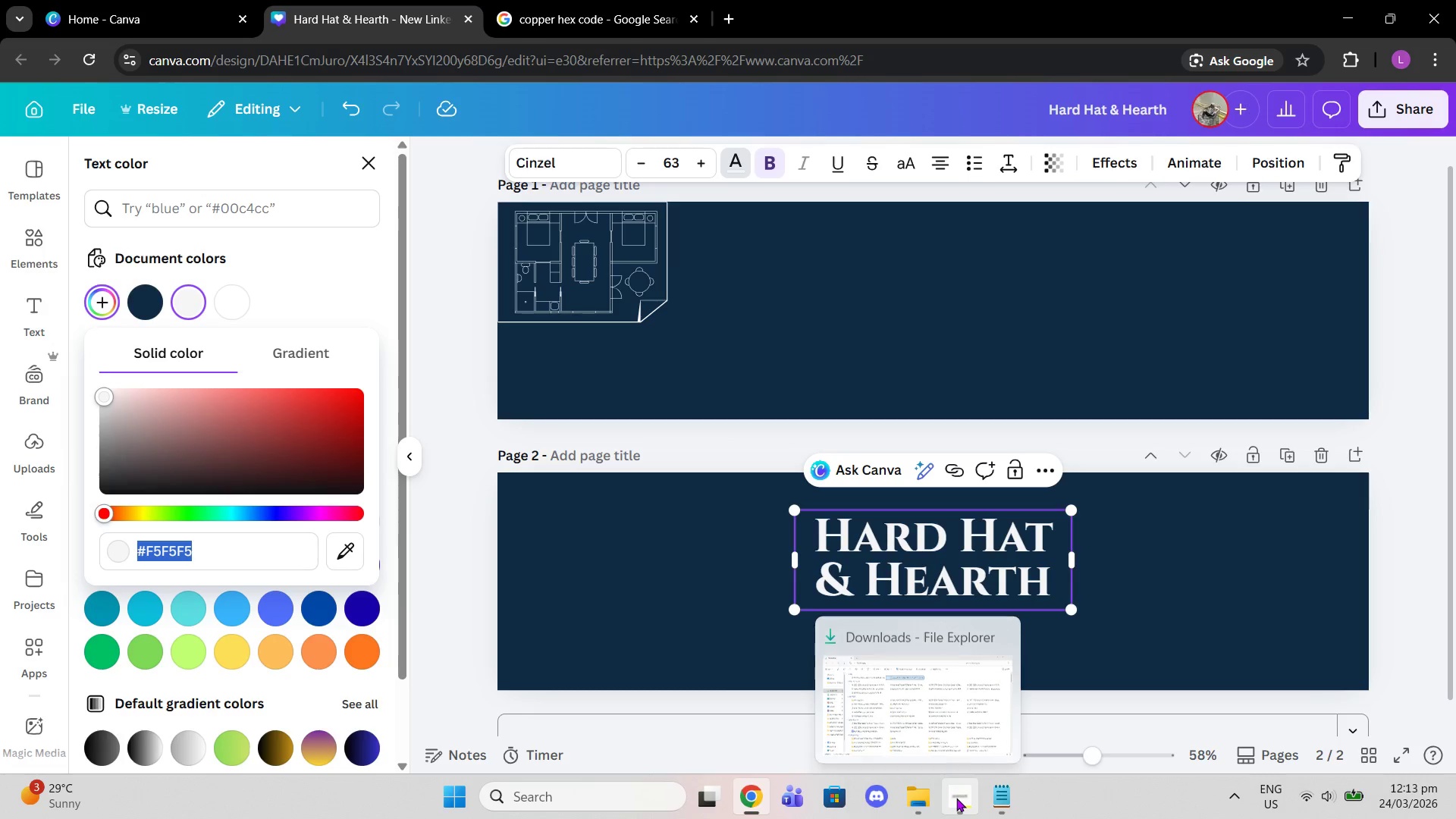 
left_click([998, 798])
 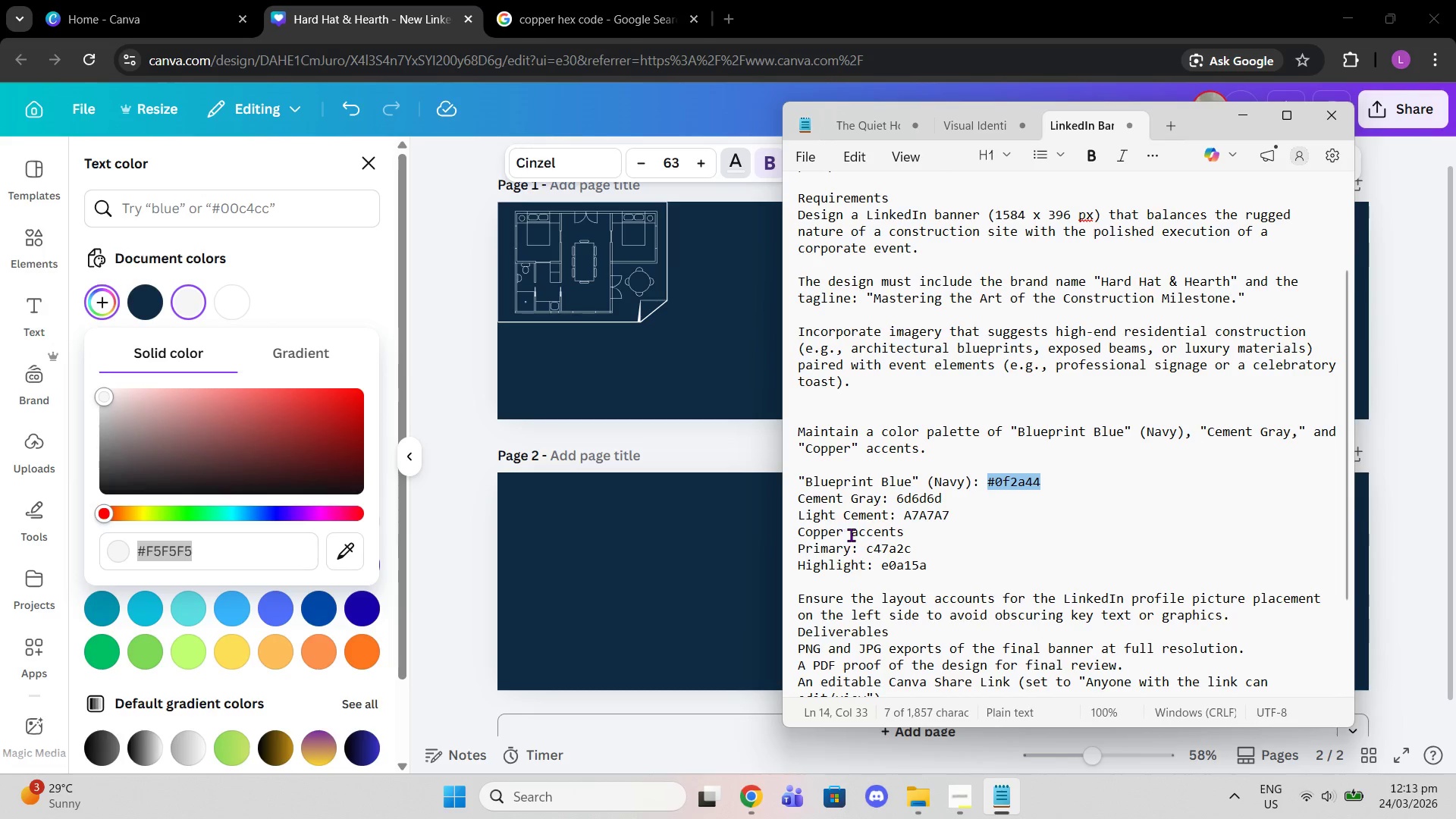 
left_click_drag(start_coordinate=[864, 549], to_coordinate=[913, 554])
 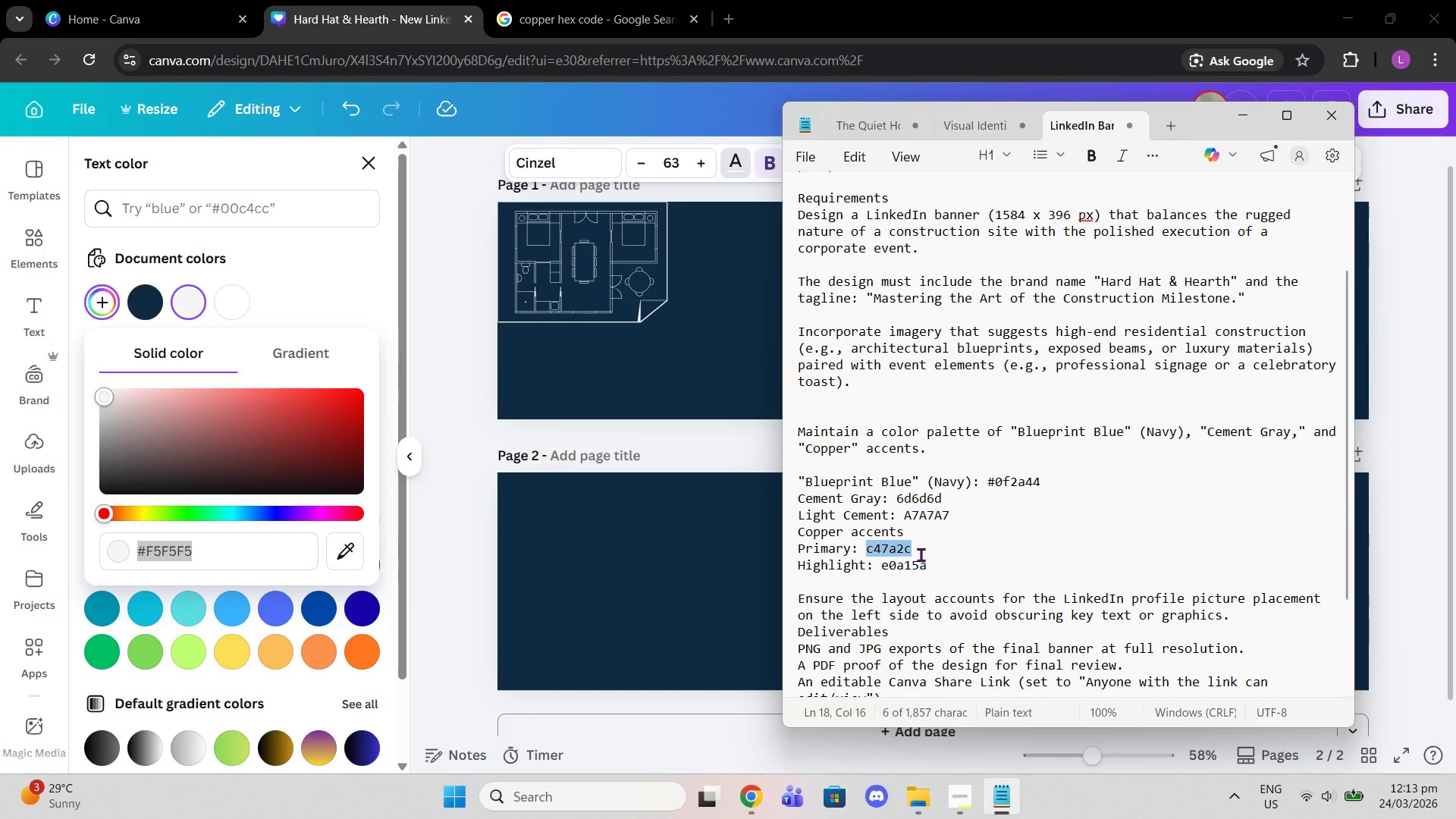 
key(Control+C)
 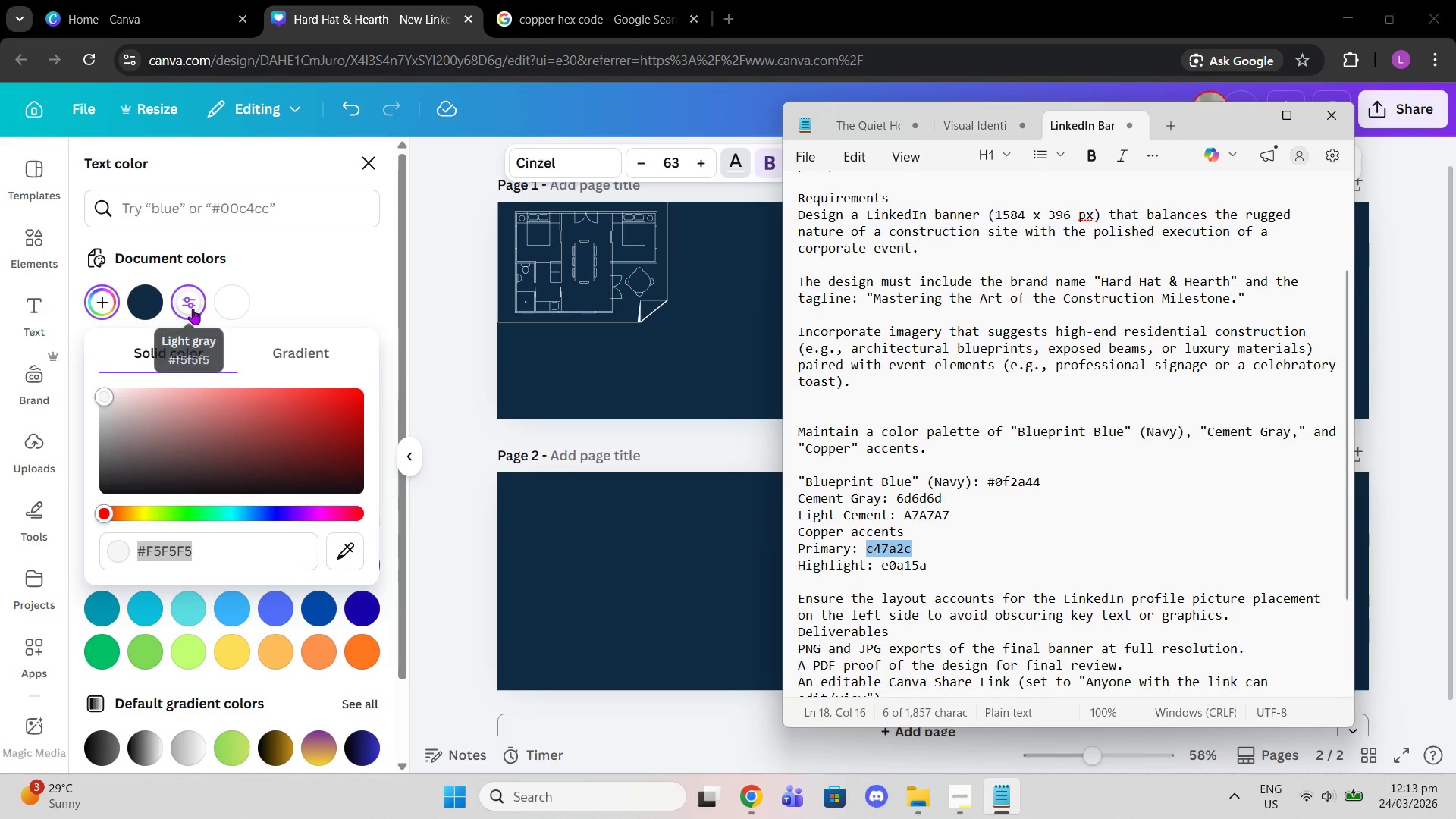 
double_click([193, 309])
 